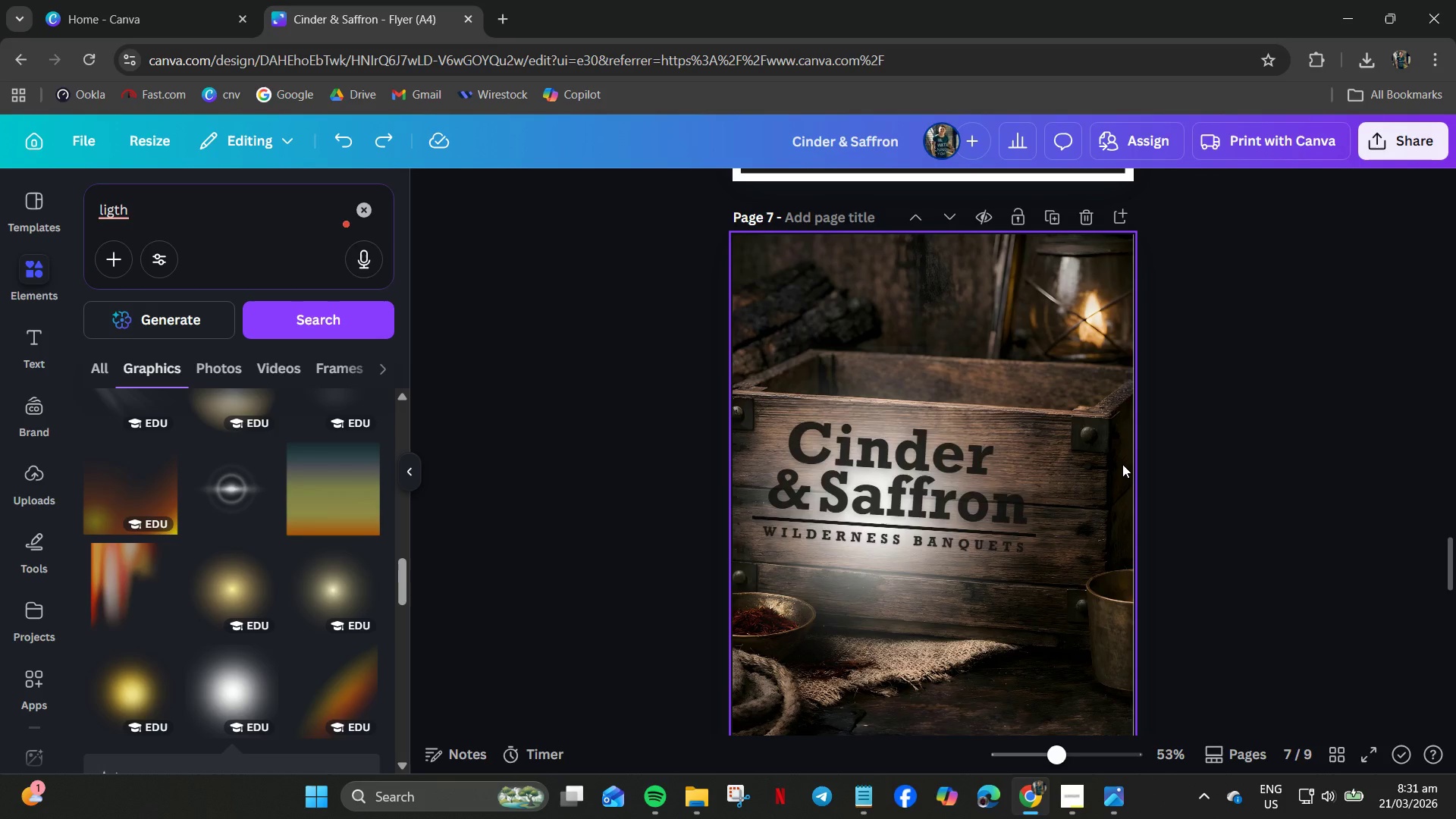 
key(Control+Z)
 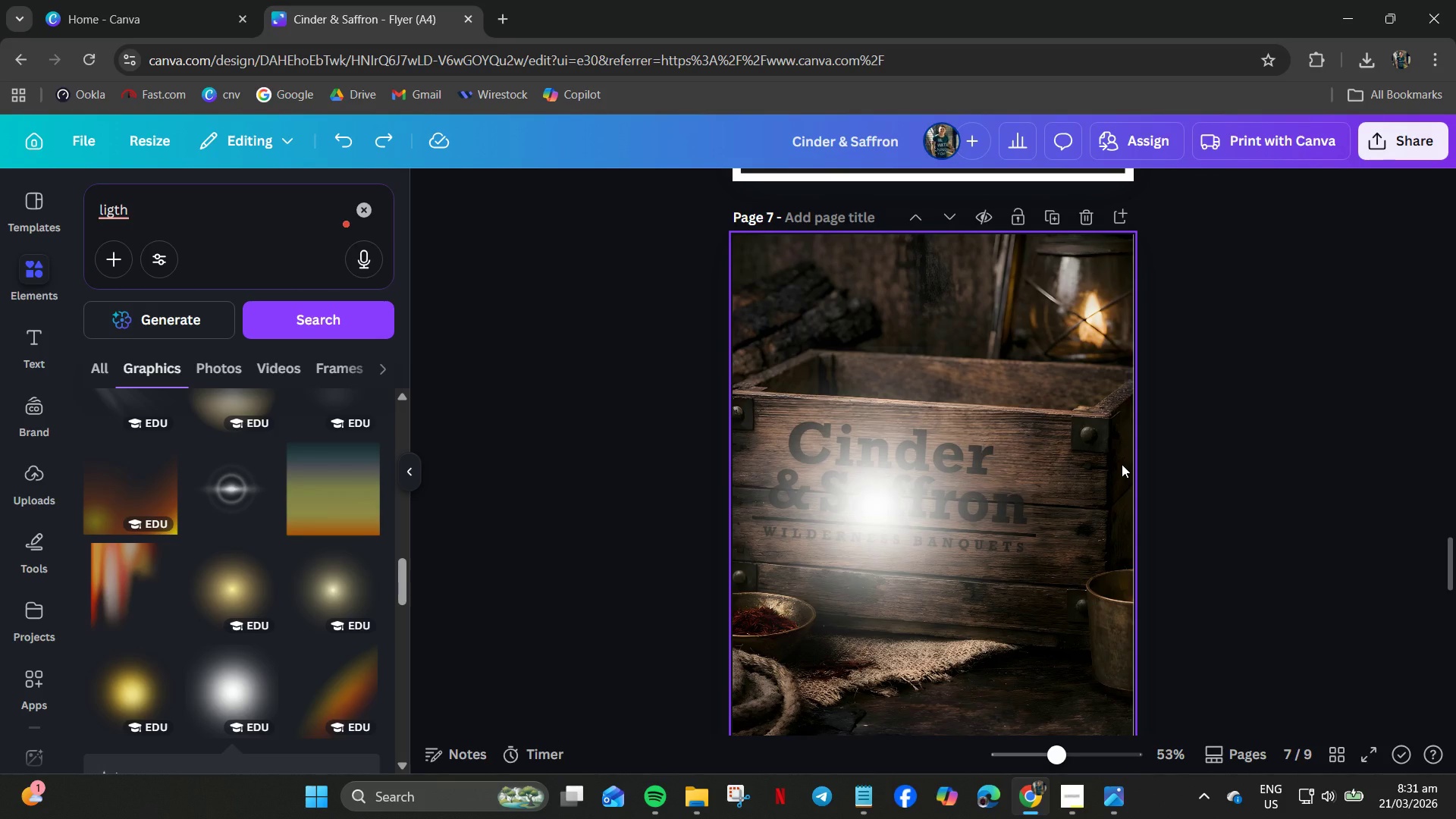 
key(Control+Y)
 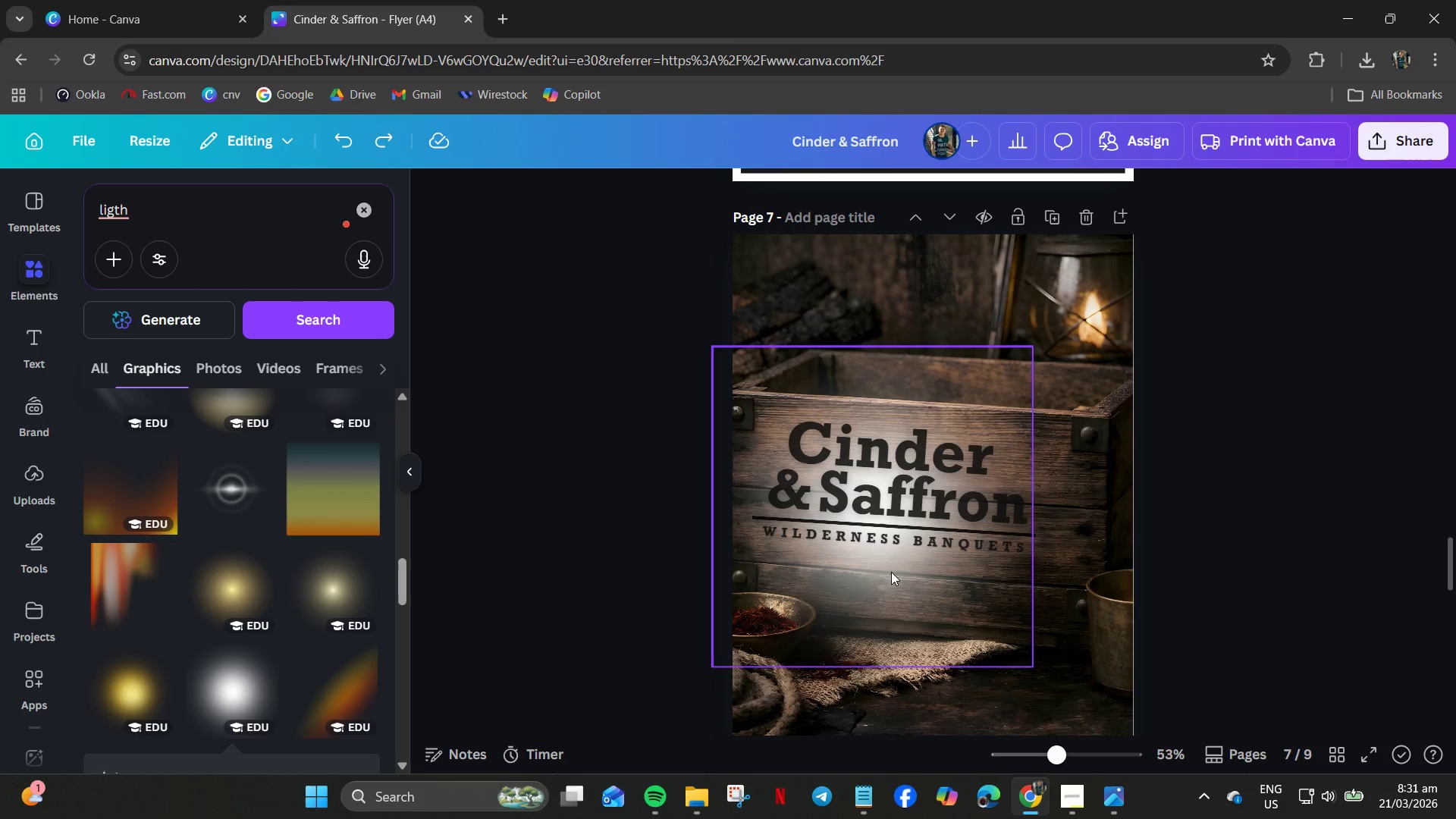 
left_click_drag(start_coordinate=[873, 582], to_coordinate=[896, 564])
 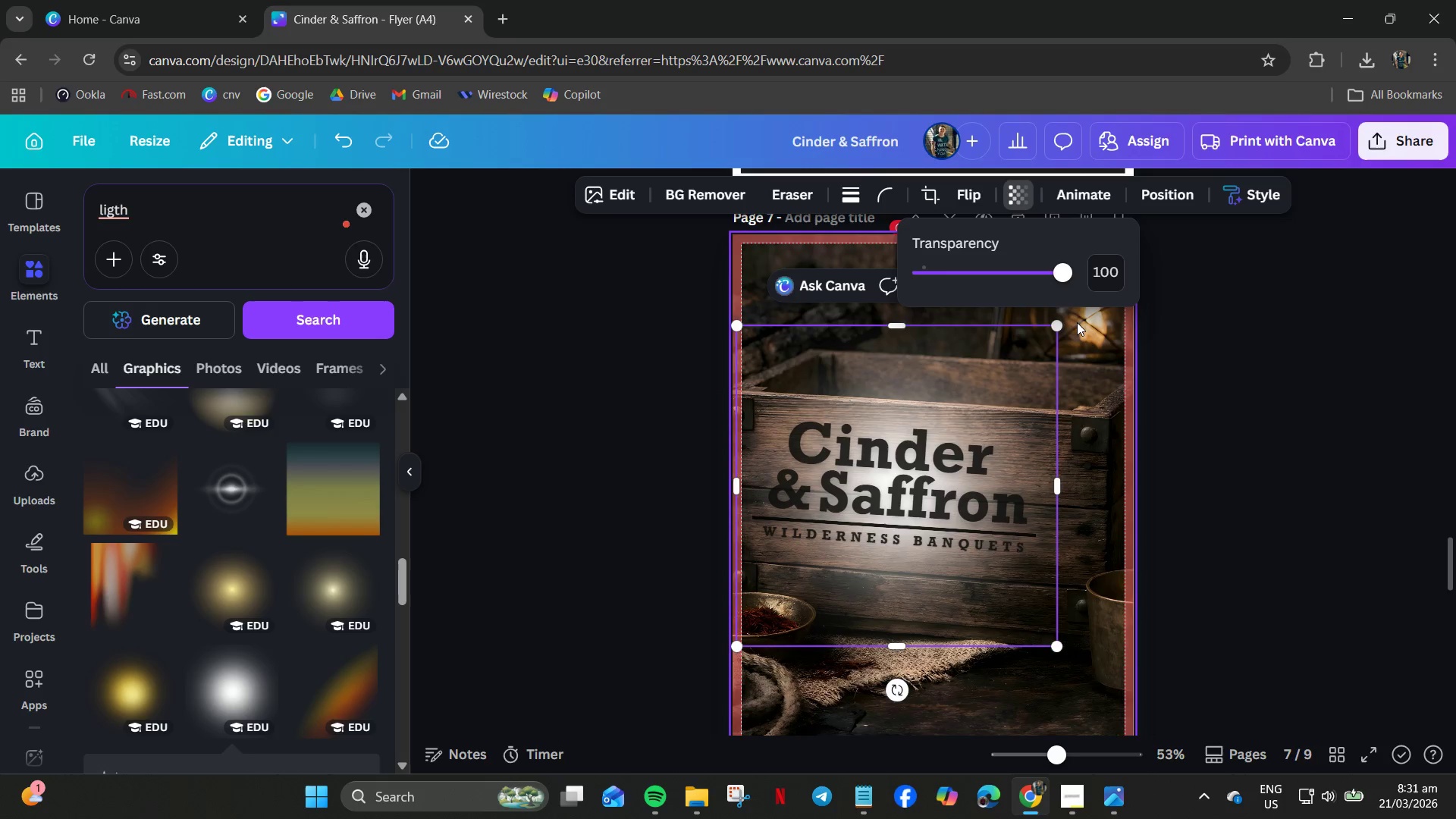 
left_click_drag(start_coordinate=[1053, 284], to_coordinate=[955, 293])
 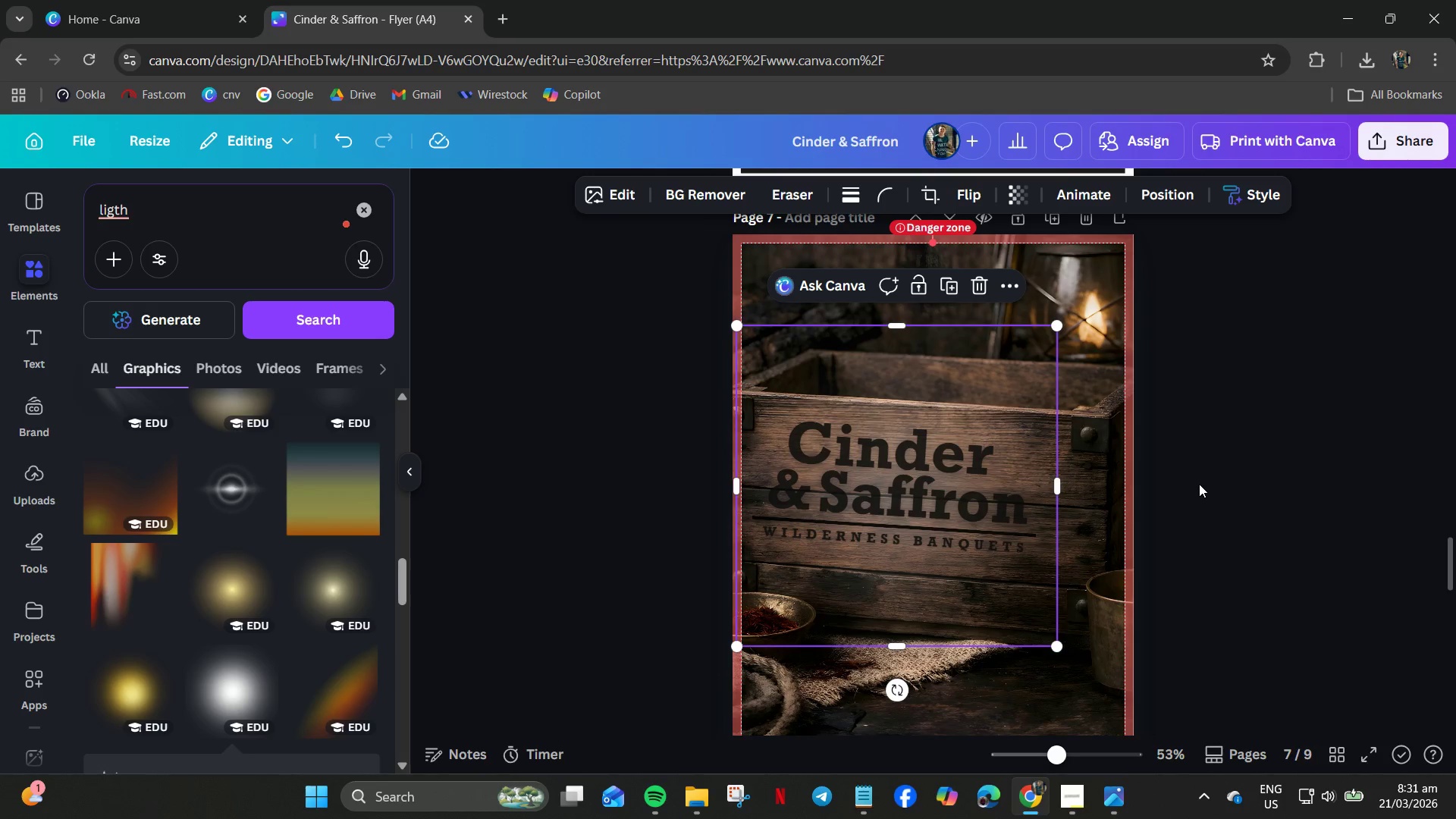 
double_click([1204, 483])
 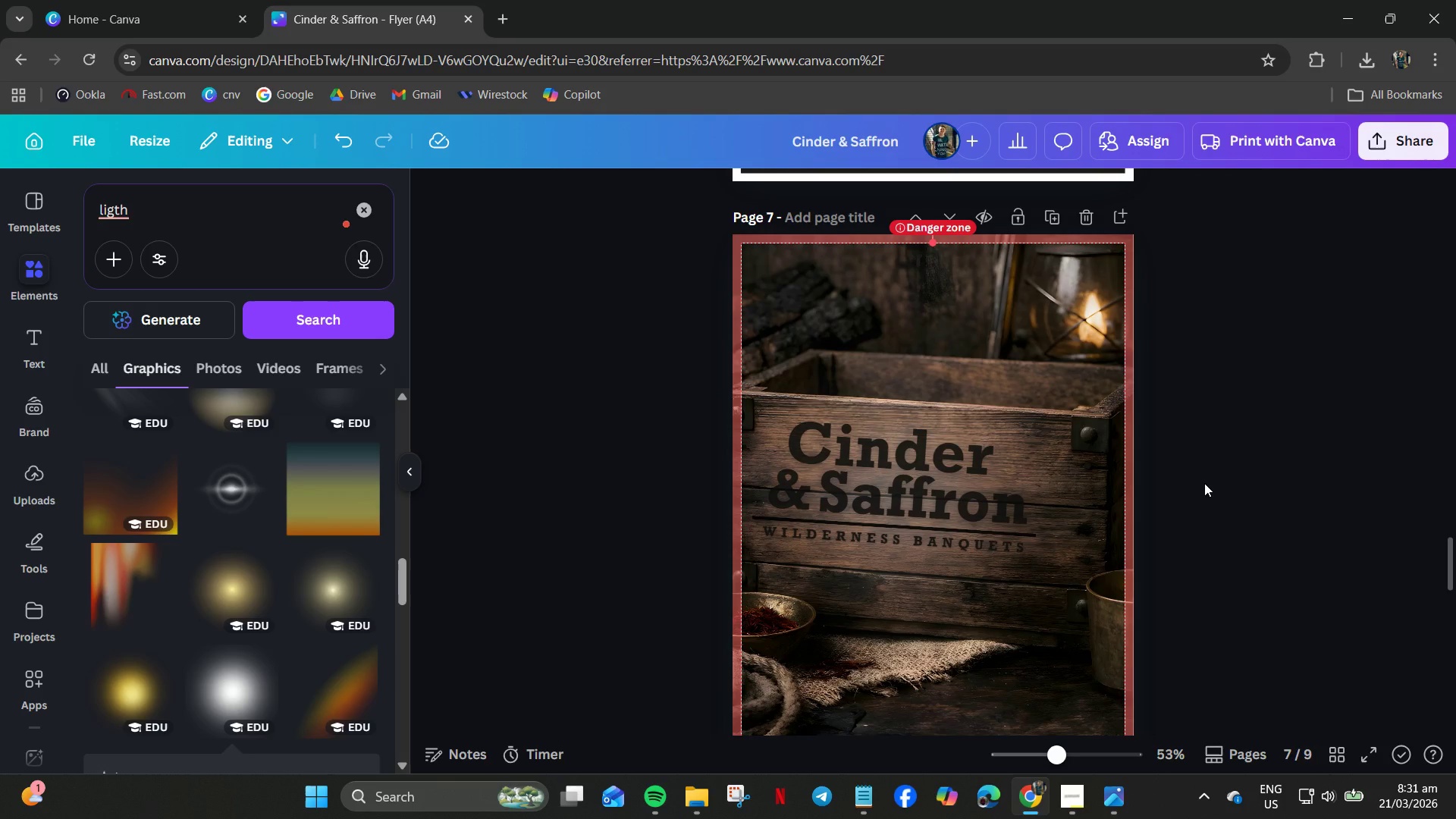 
key(Control+Z)
 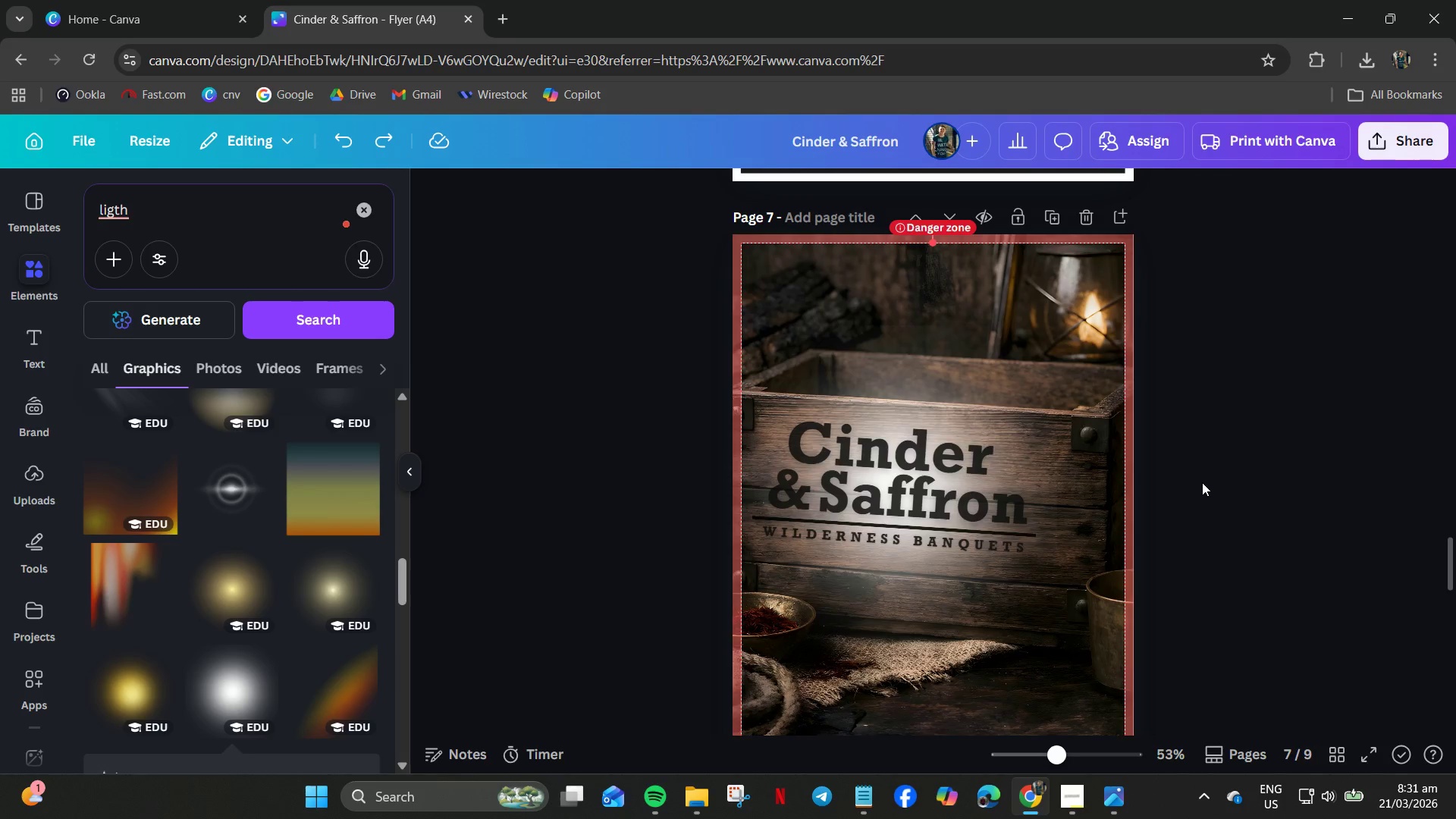 
key(Control+Z)
 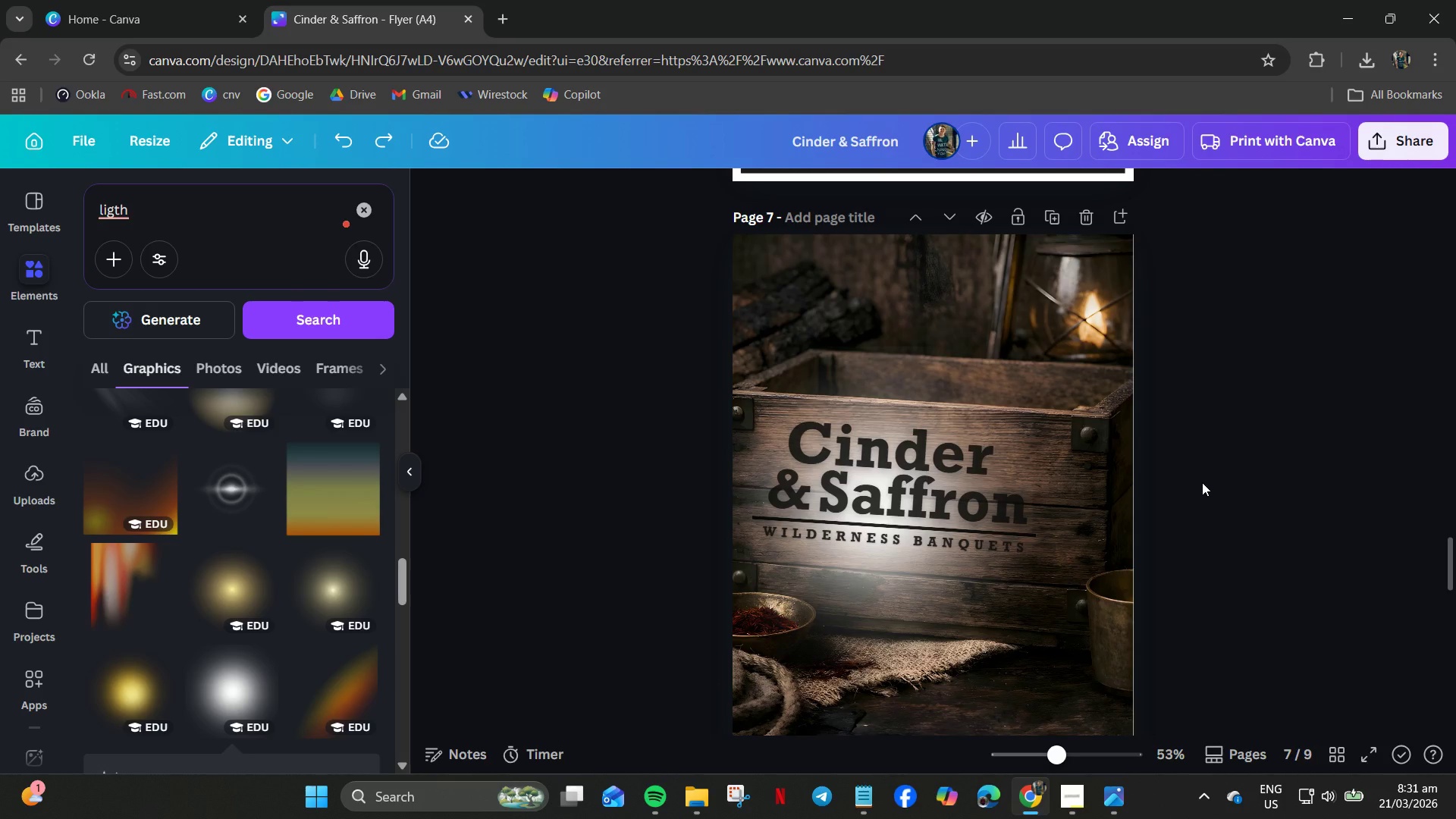 
key(Control+Z)
 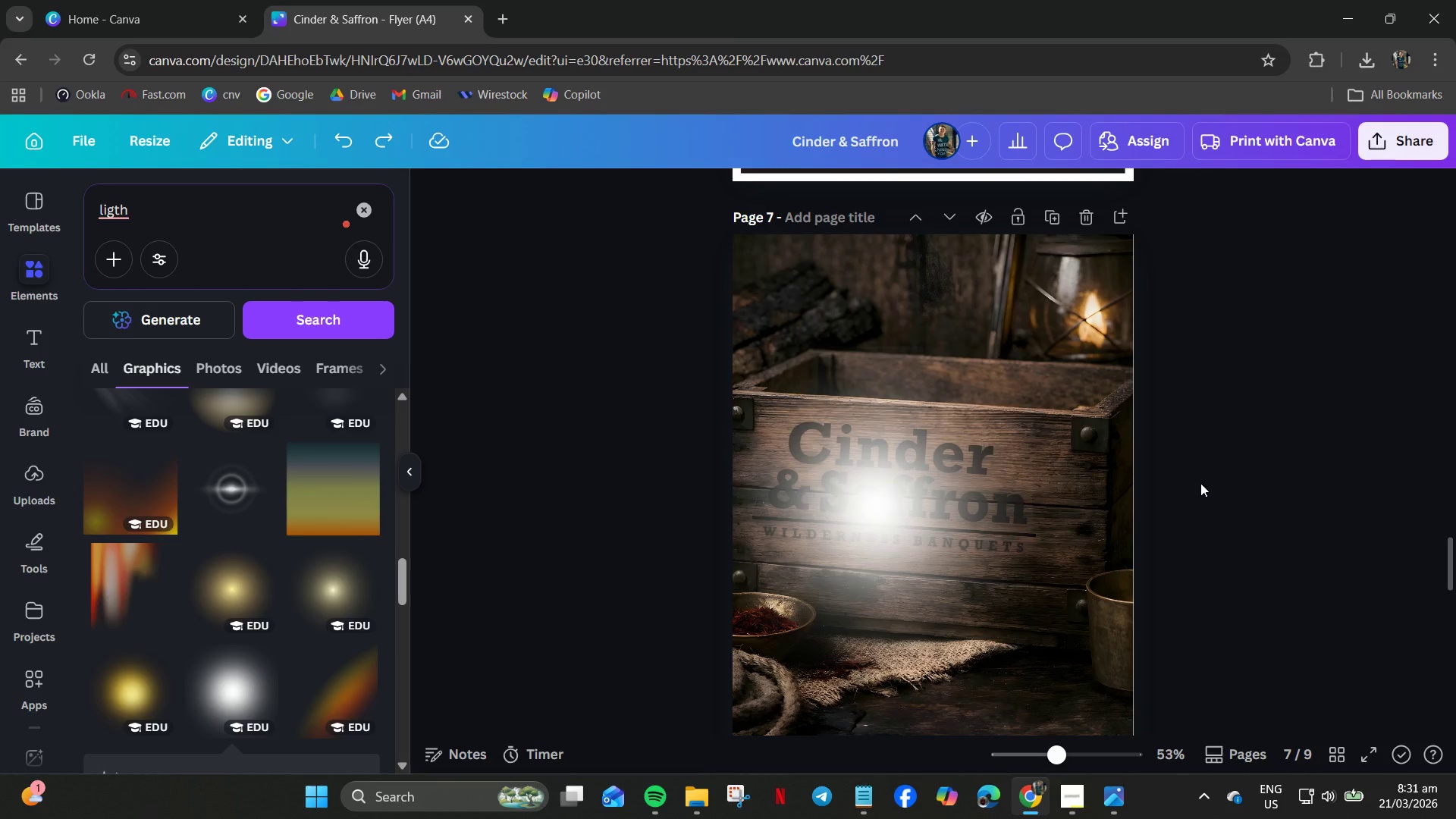 
key(Control+Z)
 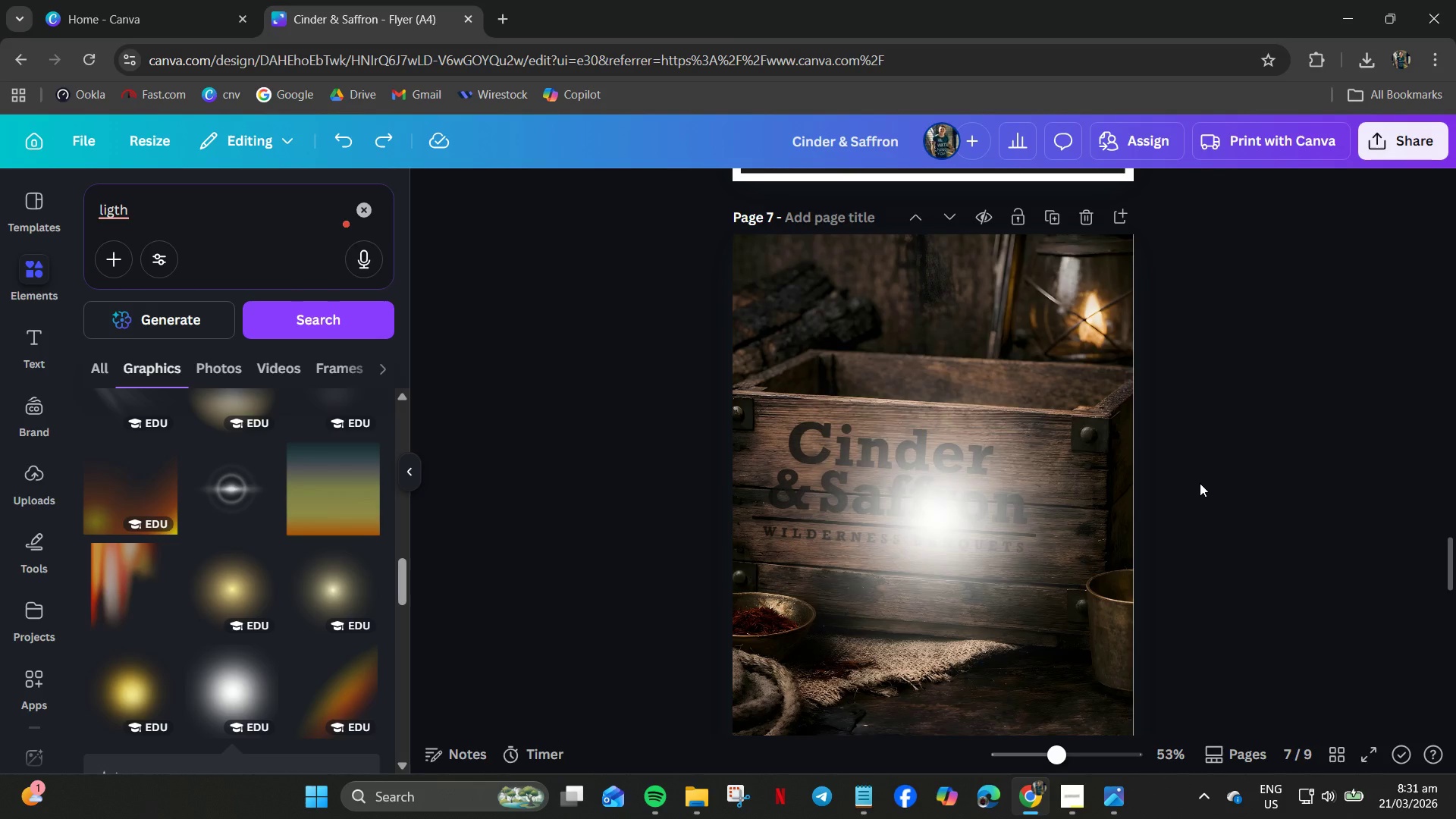 
key(Control+Z)
 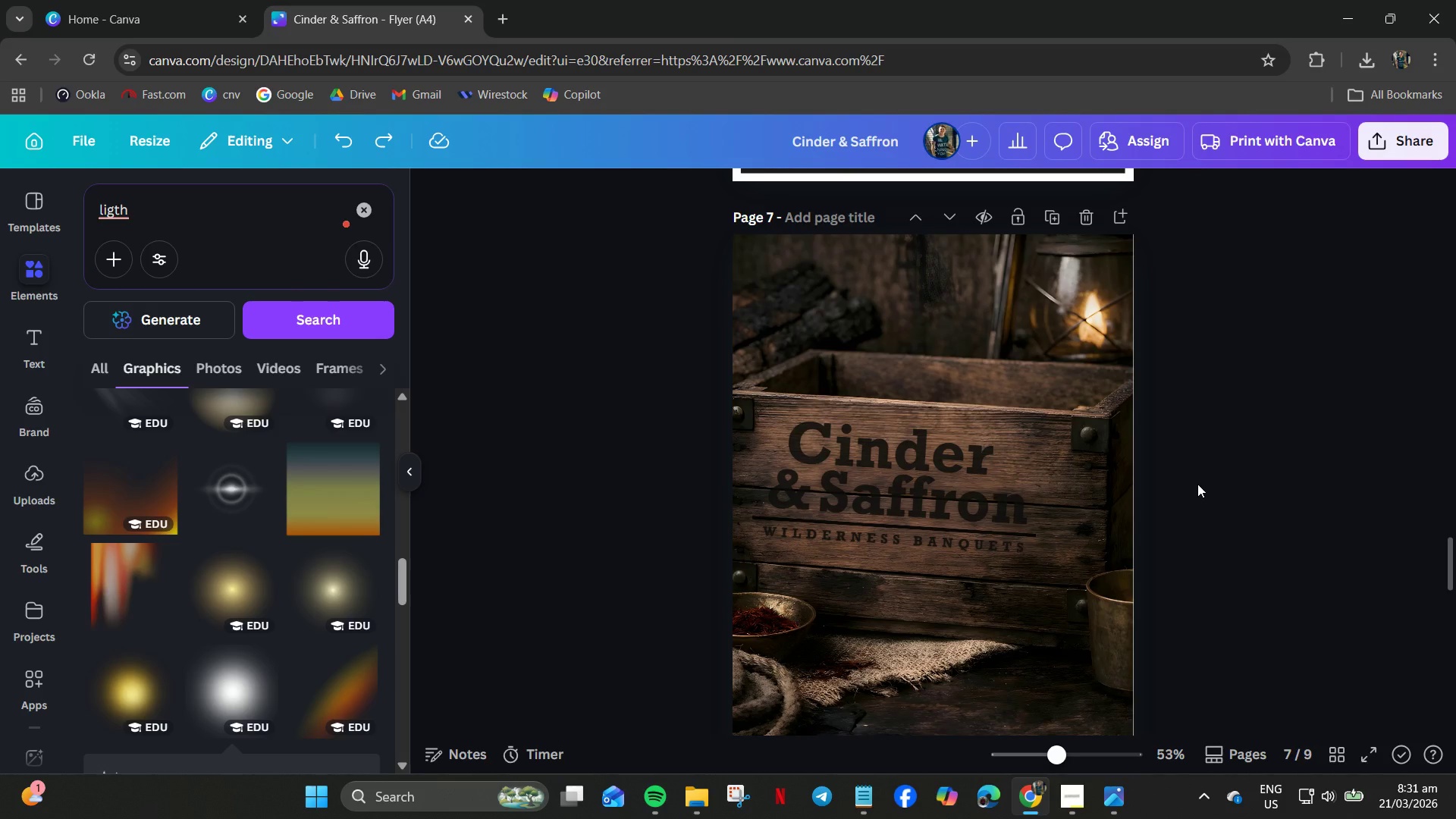 
key(Control+Y)
 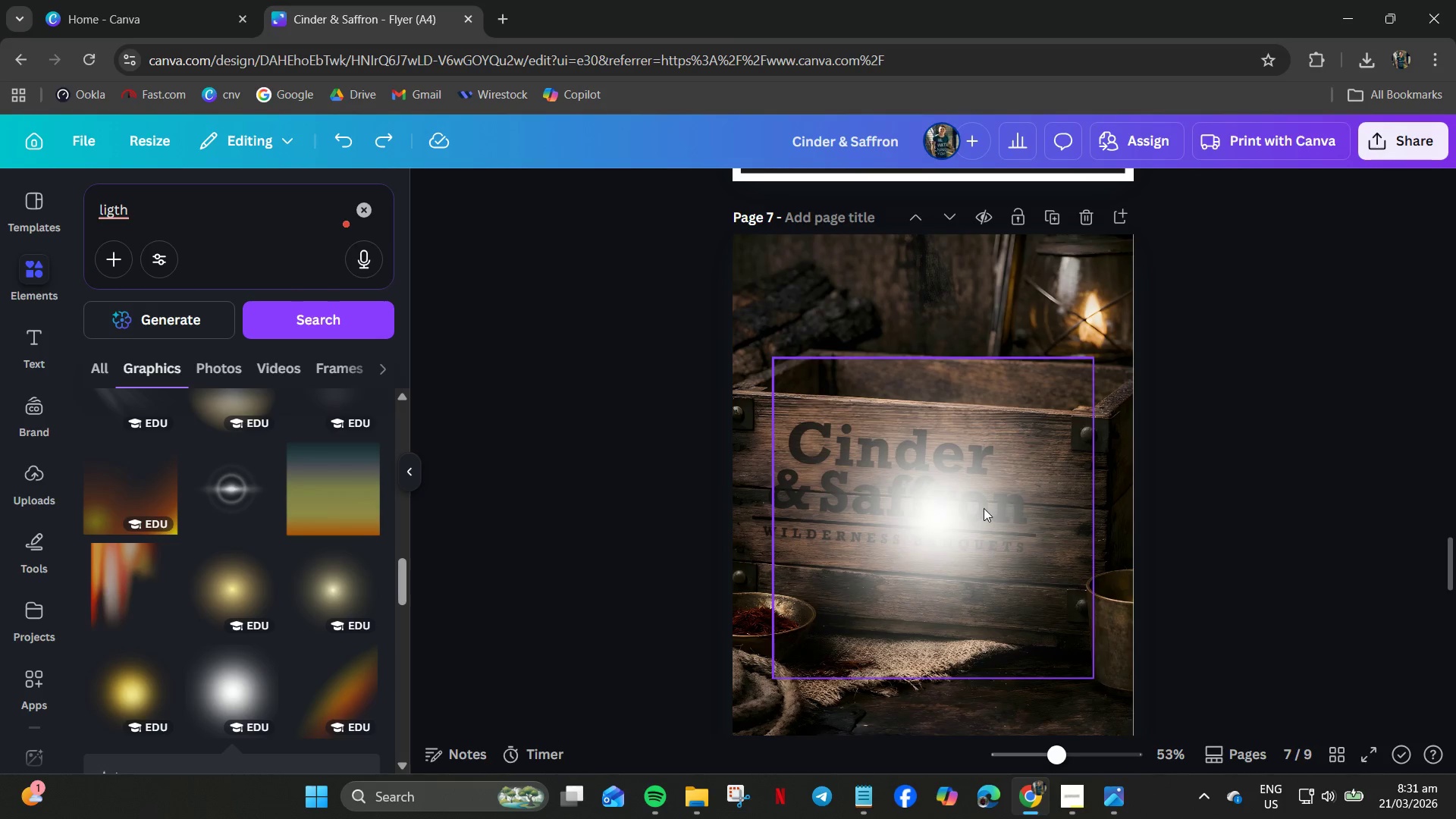 
left_click_drag(start_coordinate=[975, 510], to_coordinate=[938, 494])
 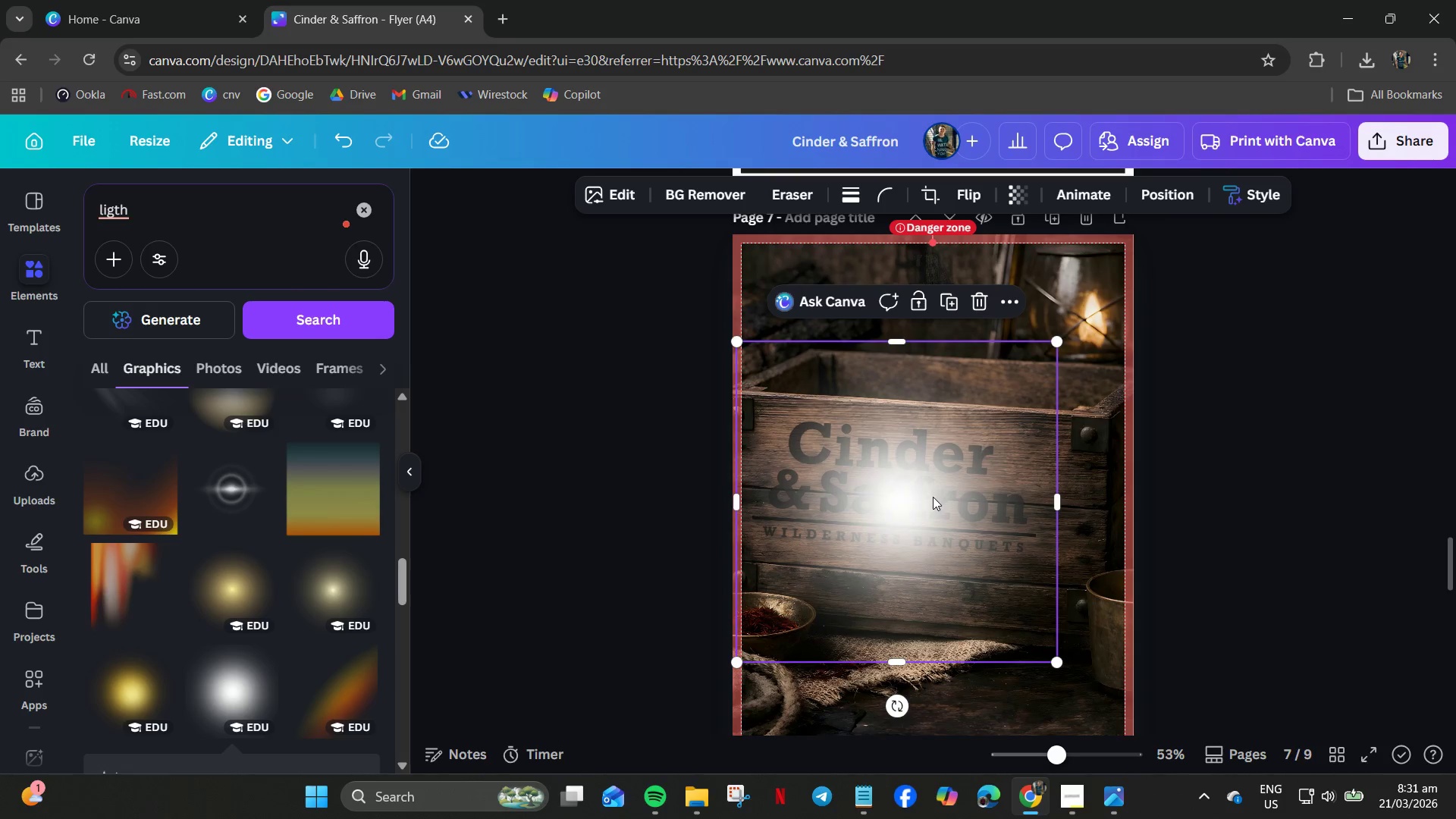 
right_click([933, 497])
 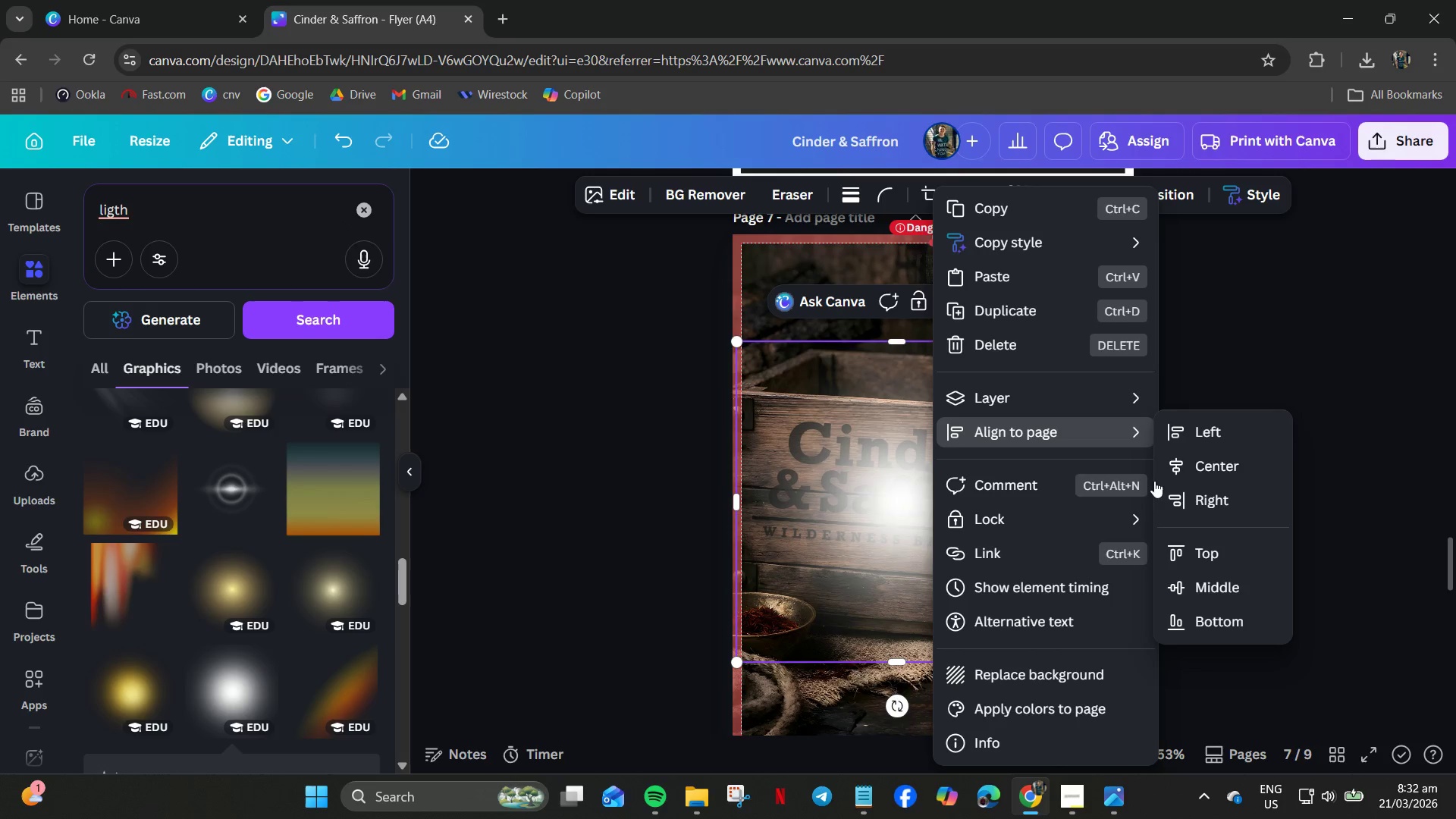 
left_click_drag(start_coordinate=[1066, 407], to_coordinate=[1072, 406])
 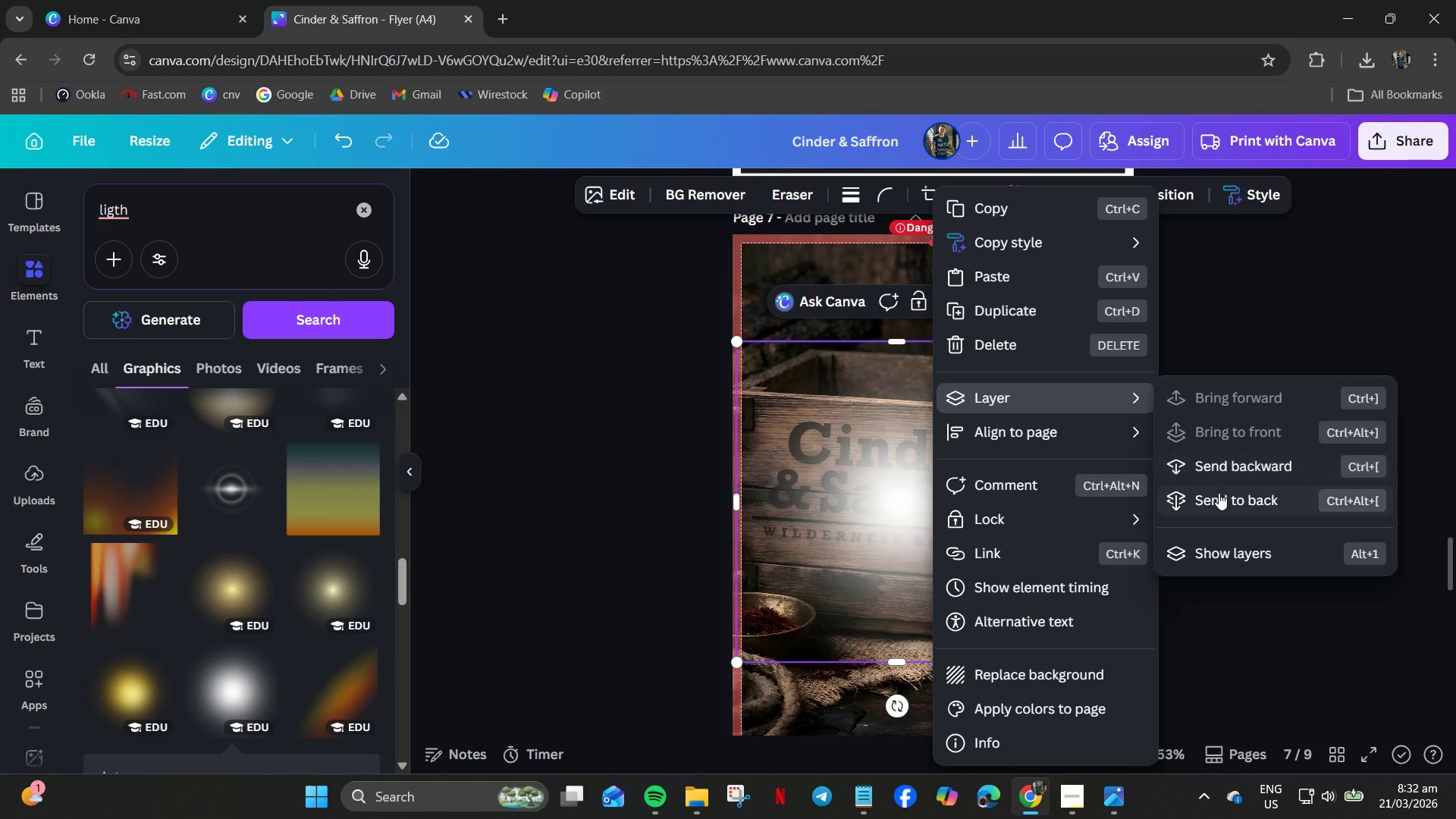 
left_click([1230, 468])
 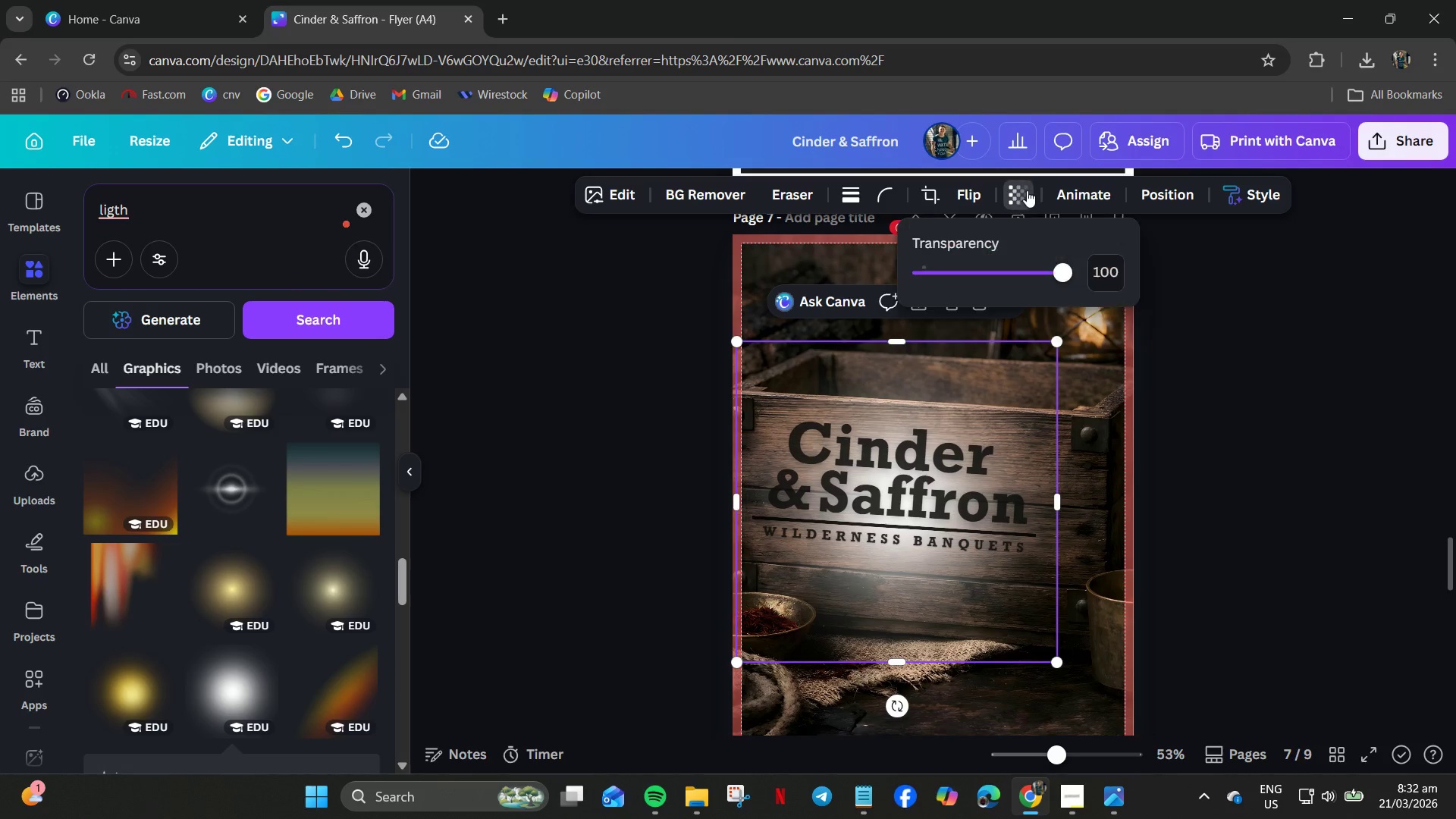 
left_click([1119, 268])
 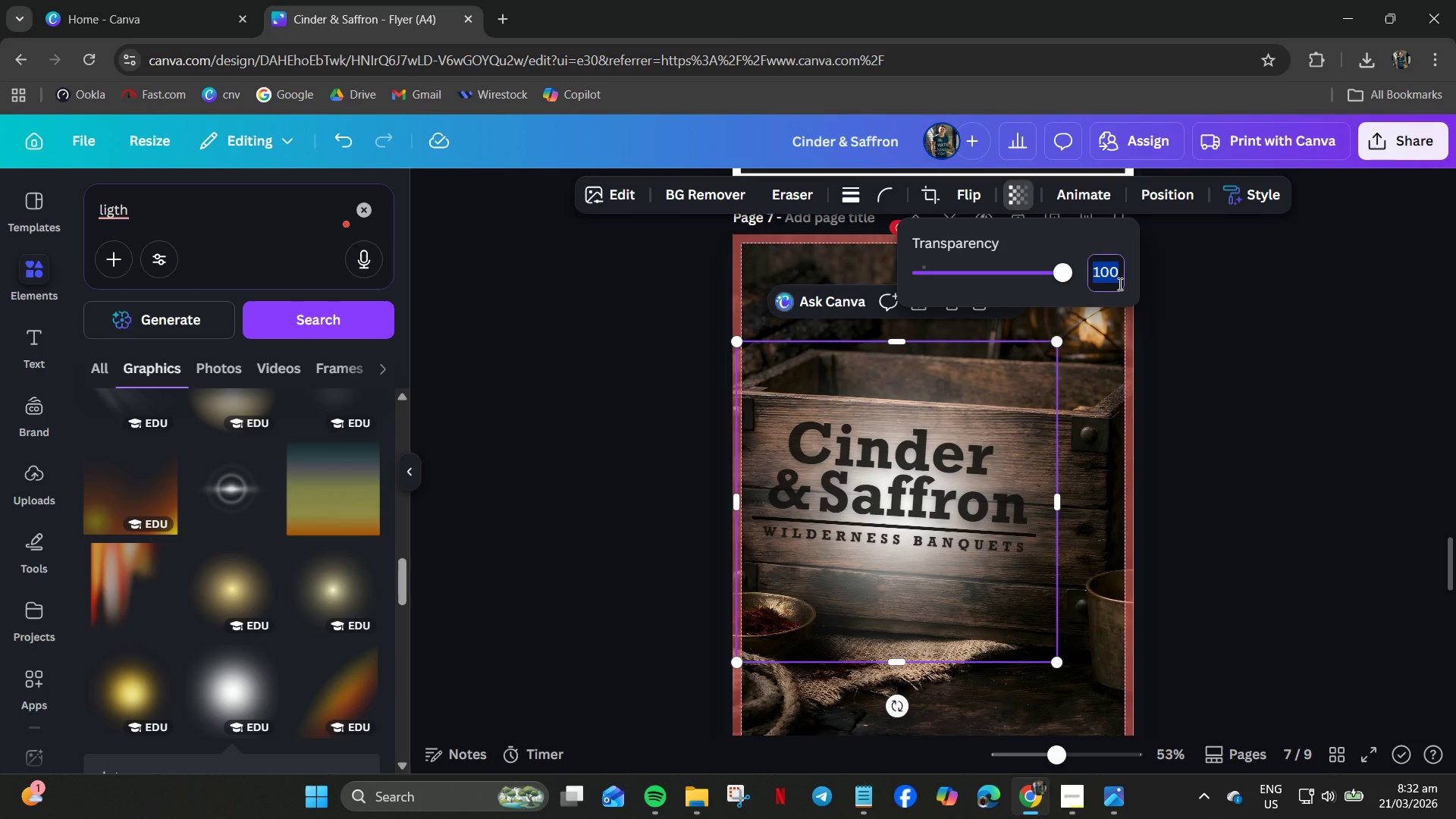 
key(Numpad1)
 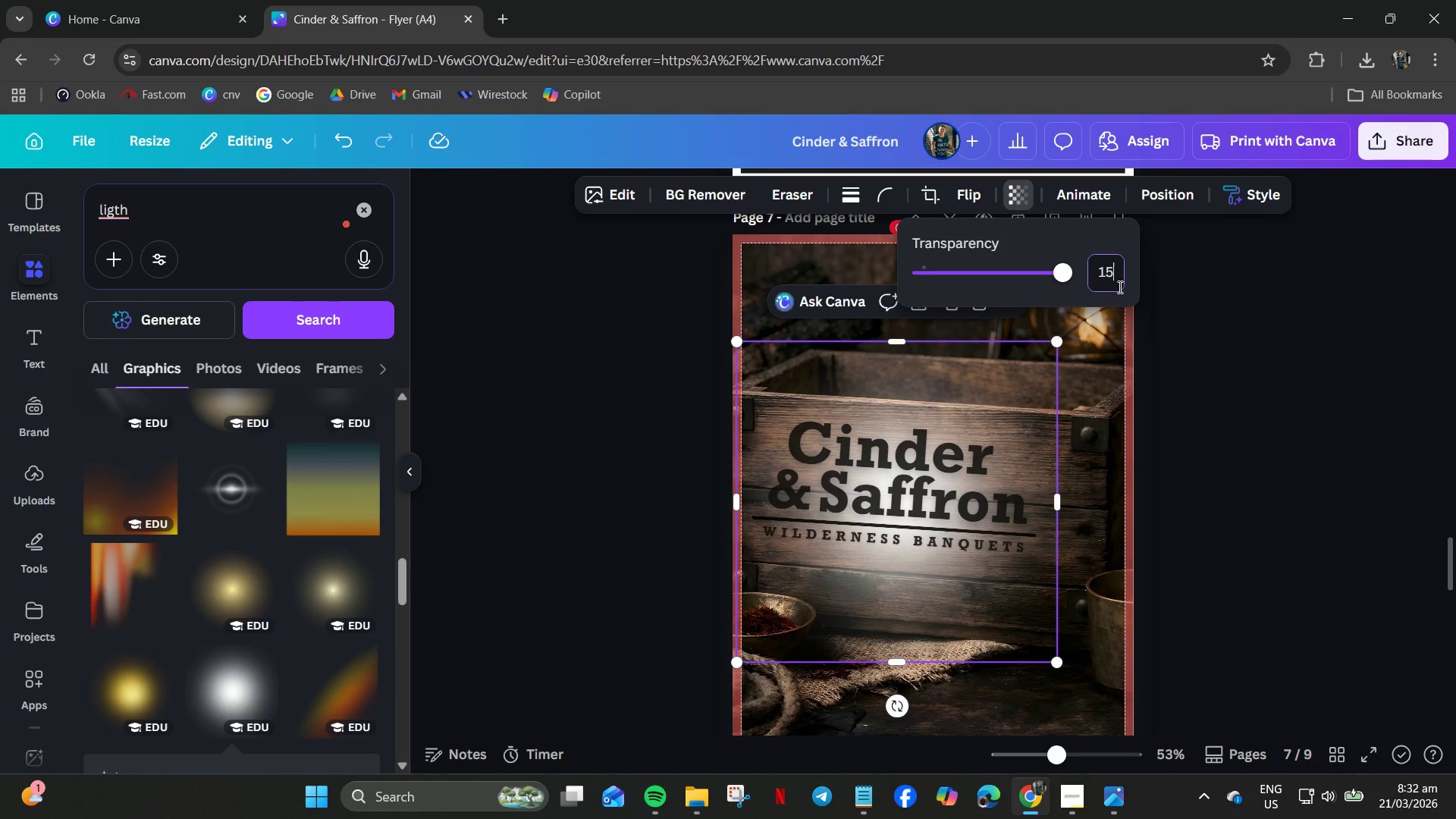 
key(Numpad5)
 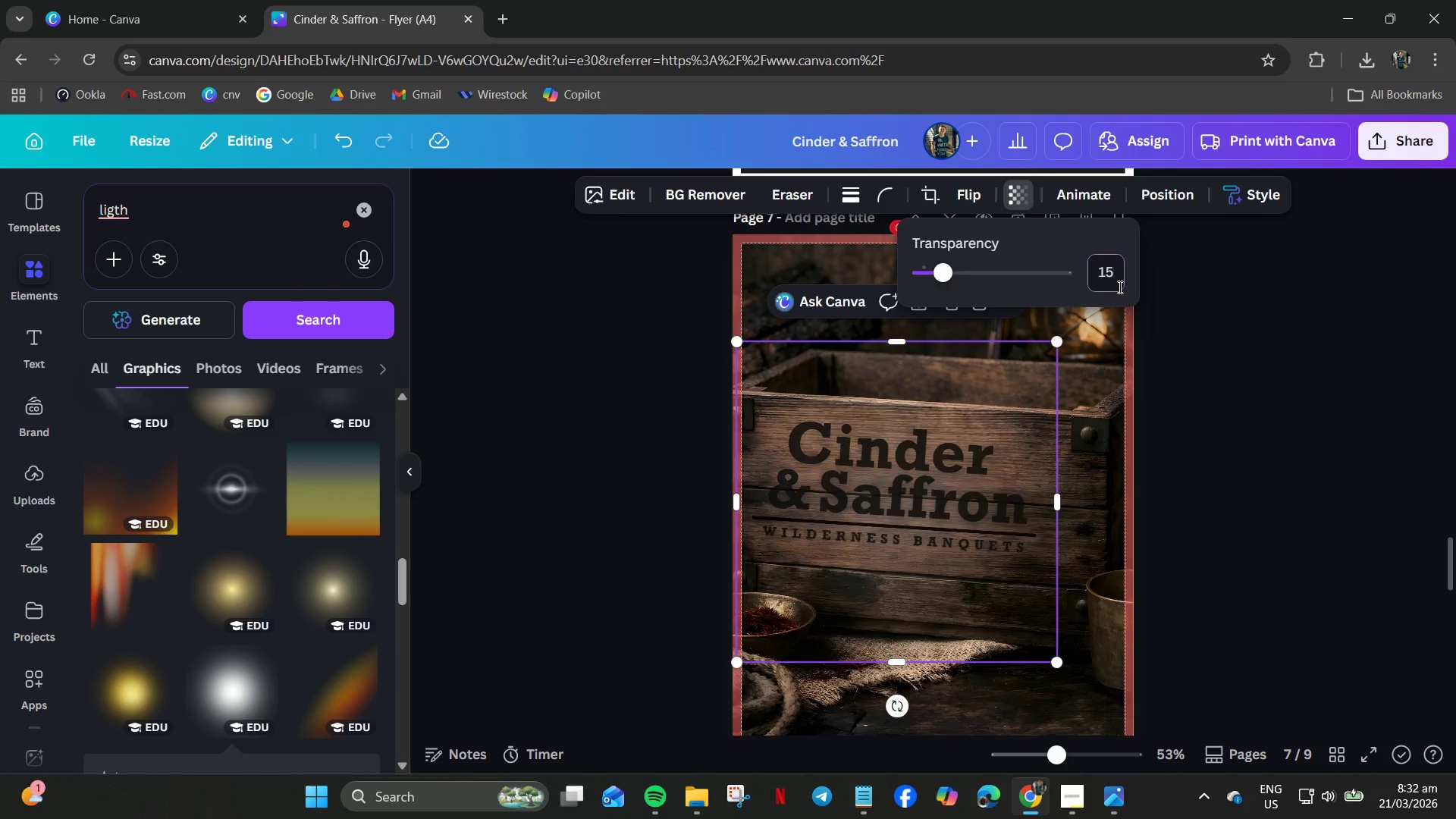 
key(NumpadEnter)
 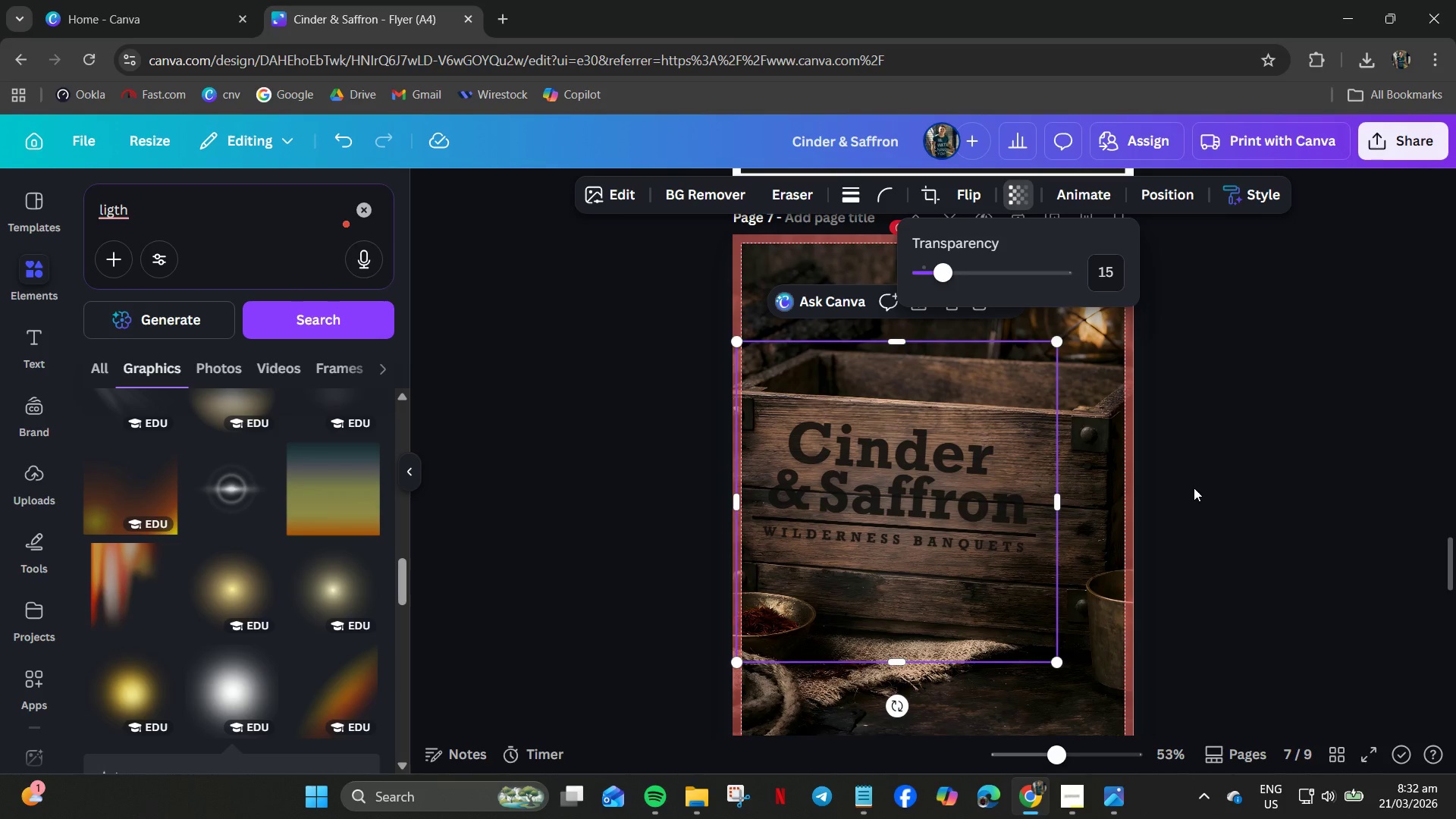 
left_click([1181, 482])
 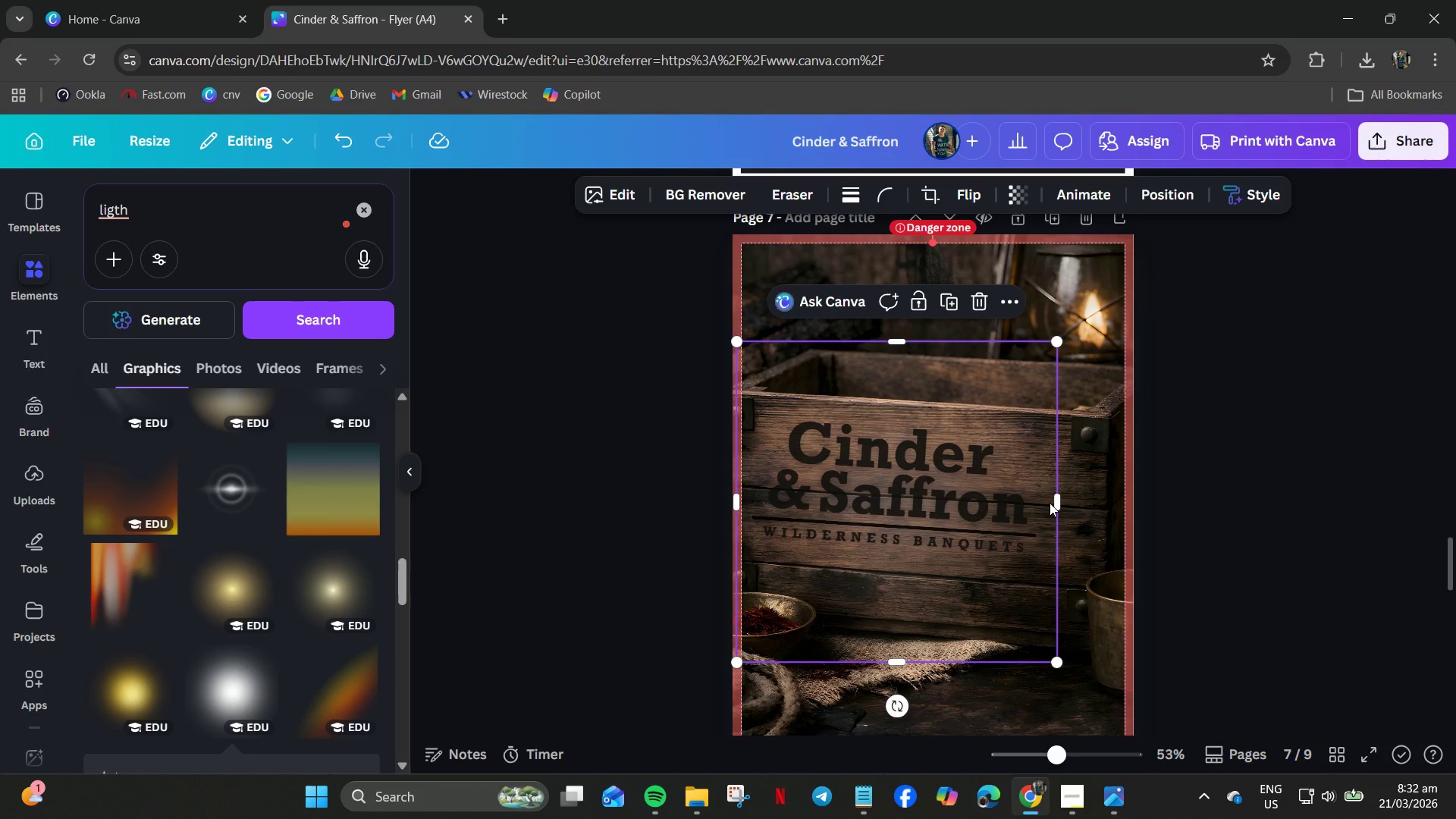 
key(Control+ControlLeft)
 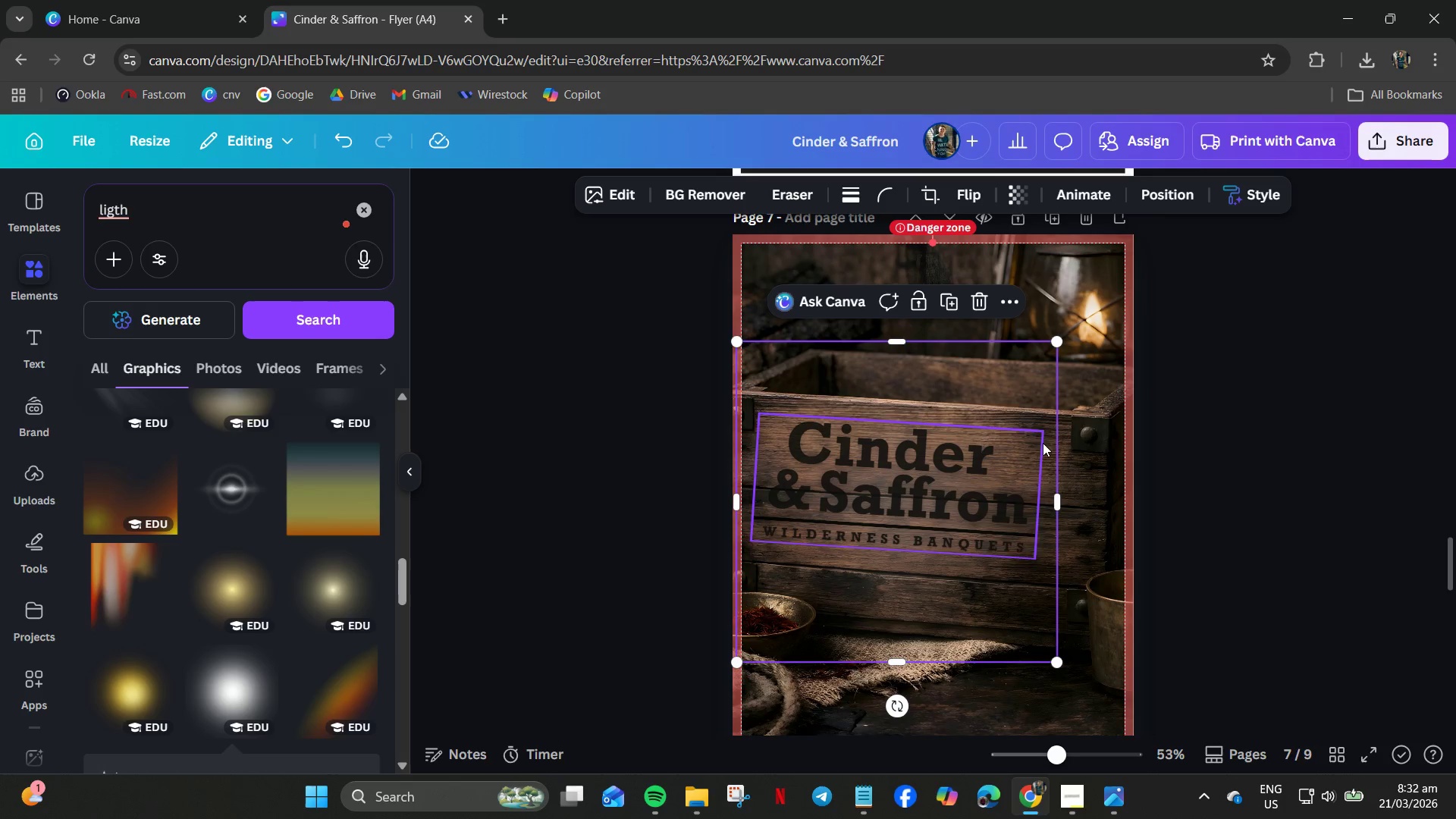 
key(Delete)
 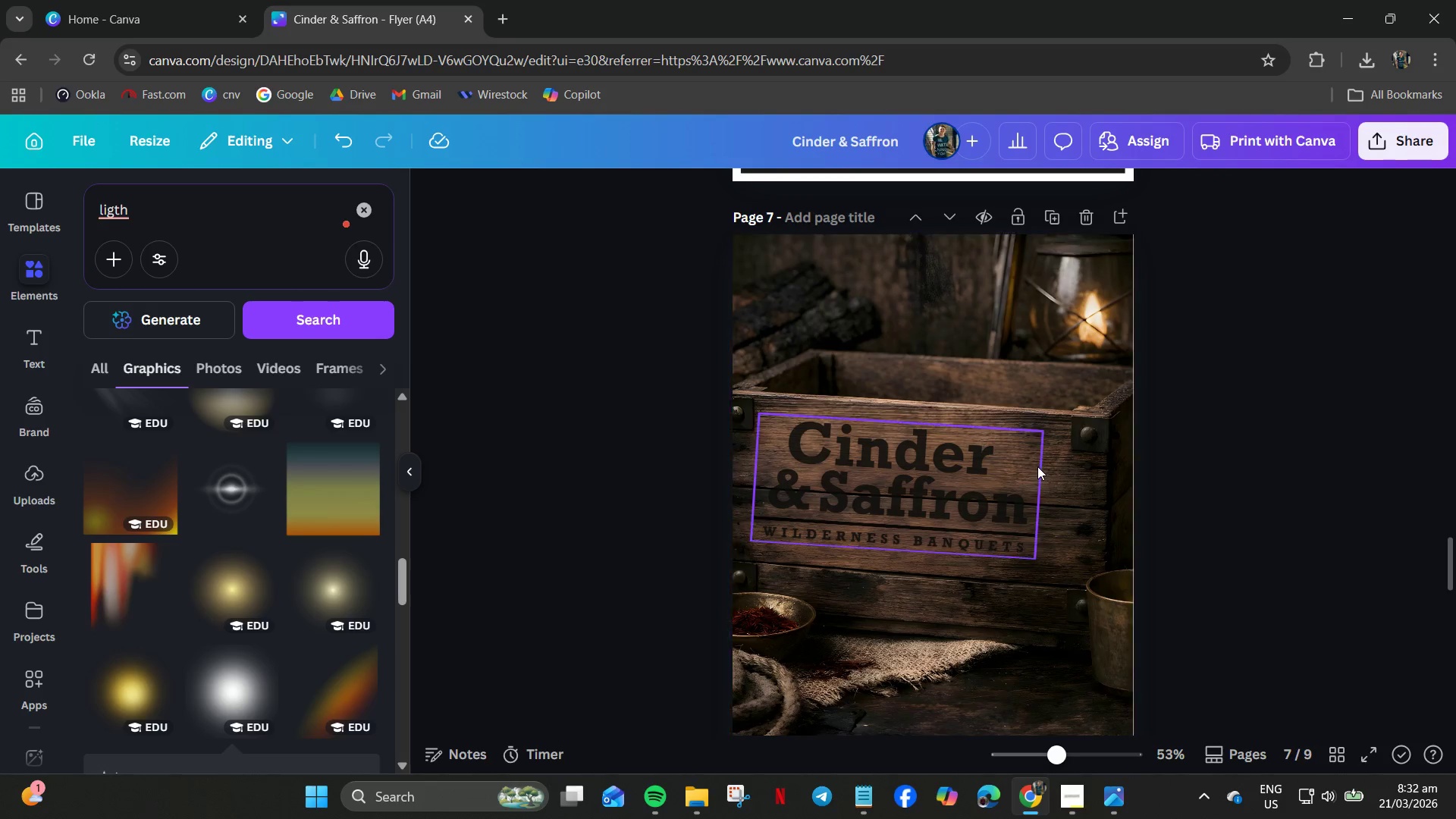 
key(Control+Z)
 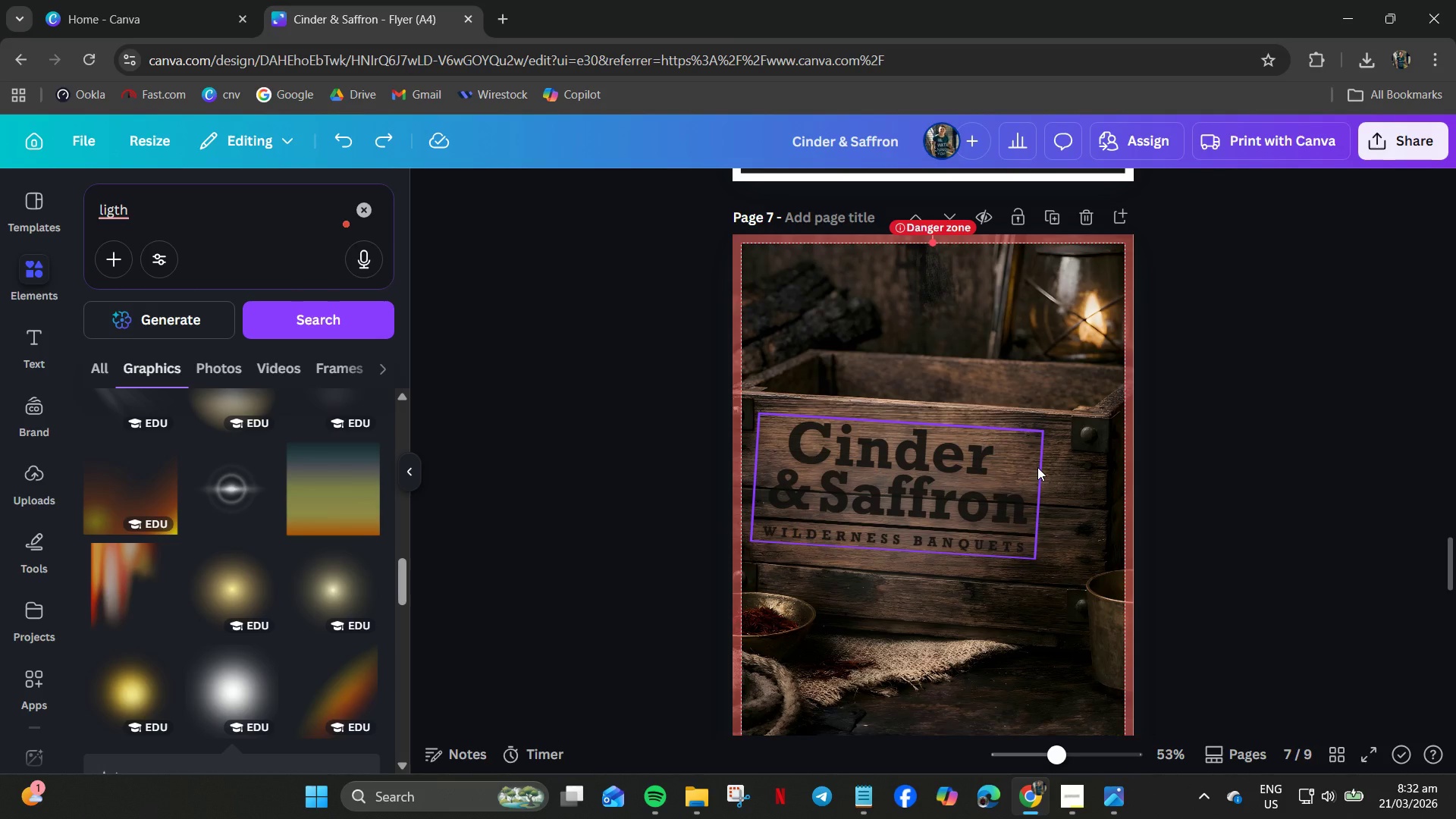 
key(Control+Y)
 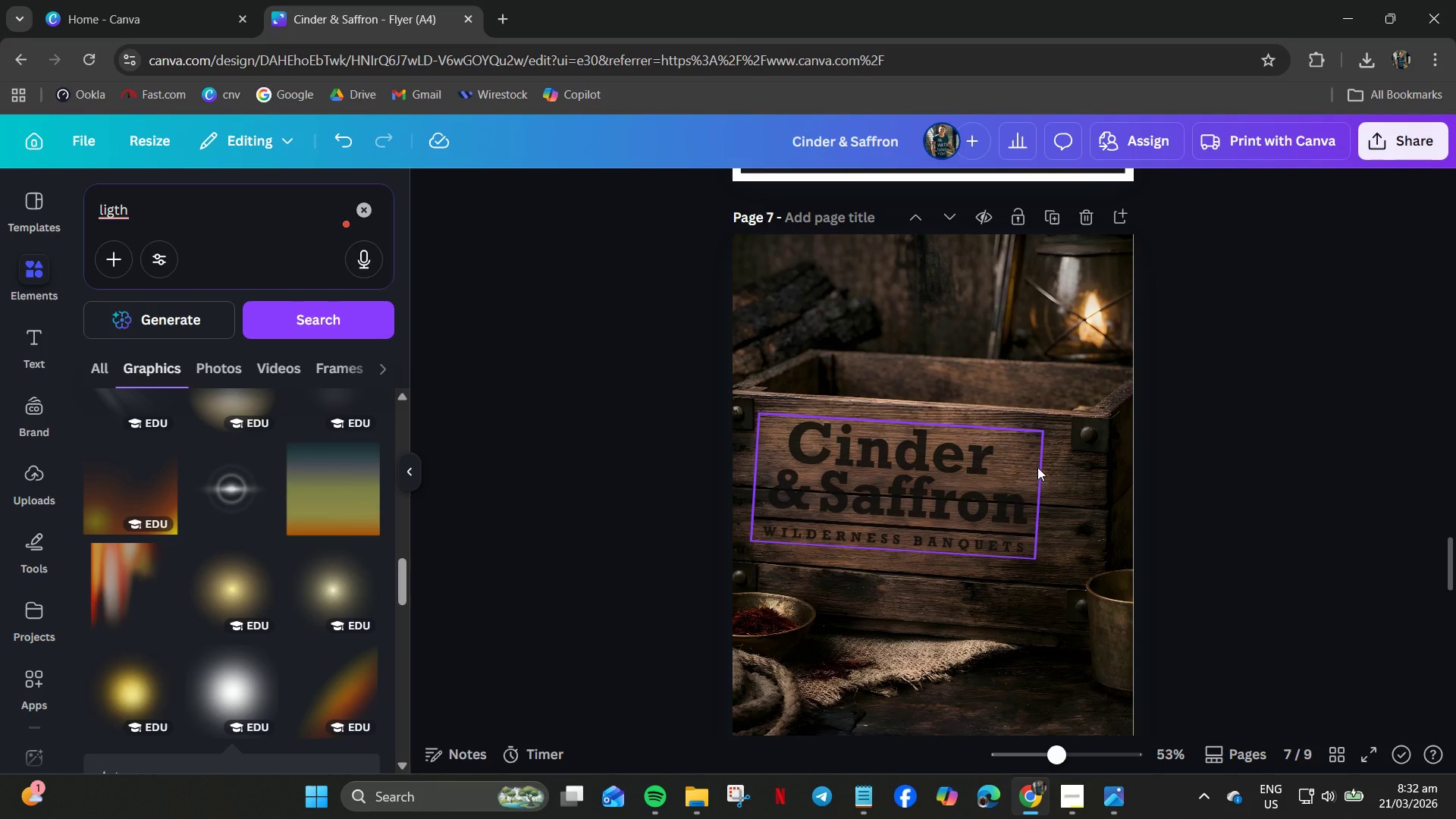 
key(Control+Y)
 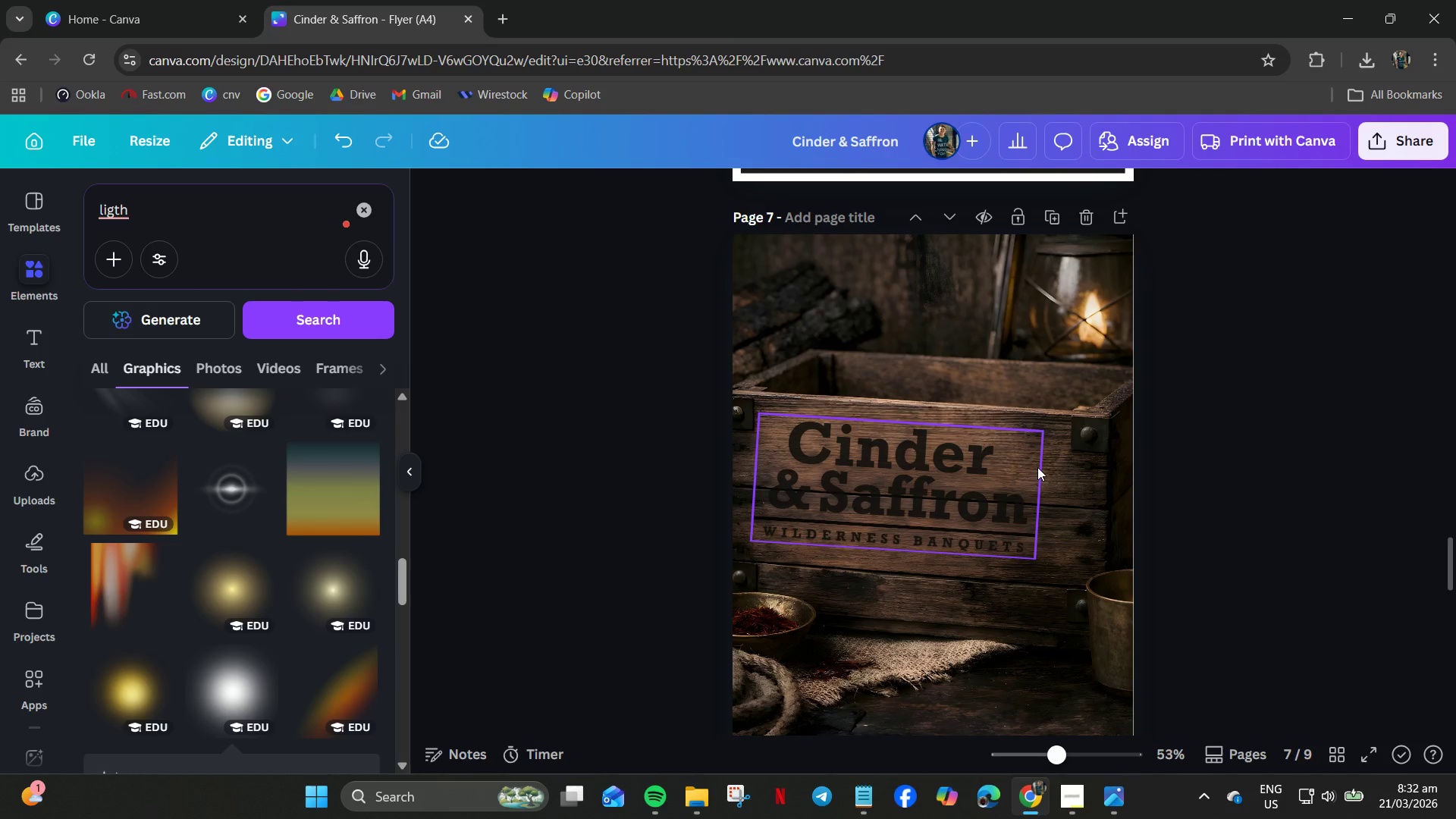 
key(Control+Y)
 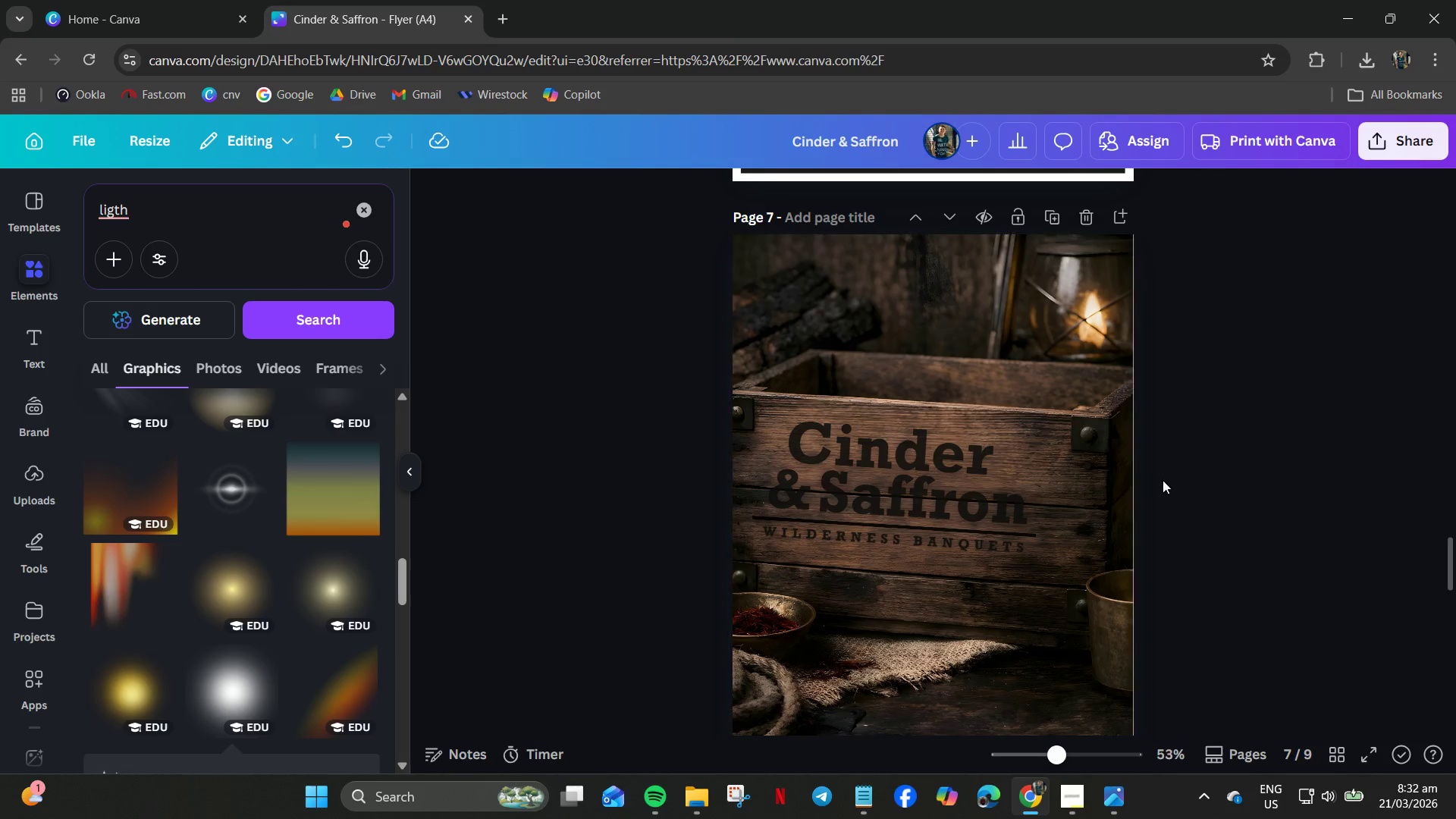 
left_click([1173, 480])
 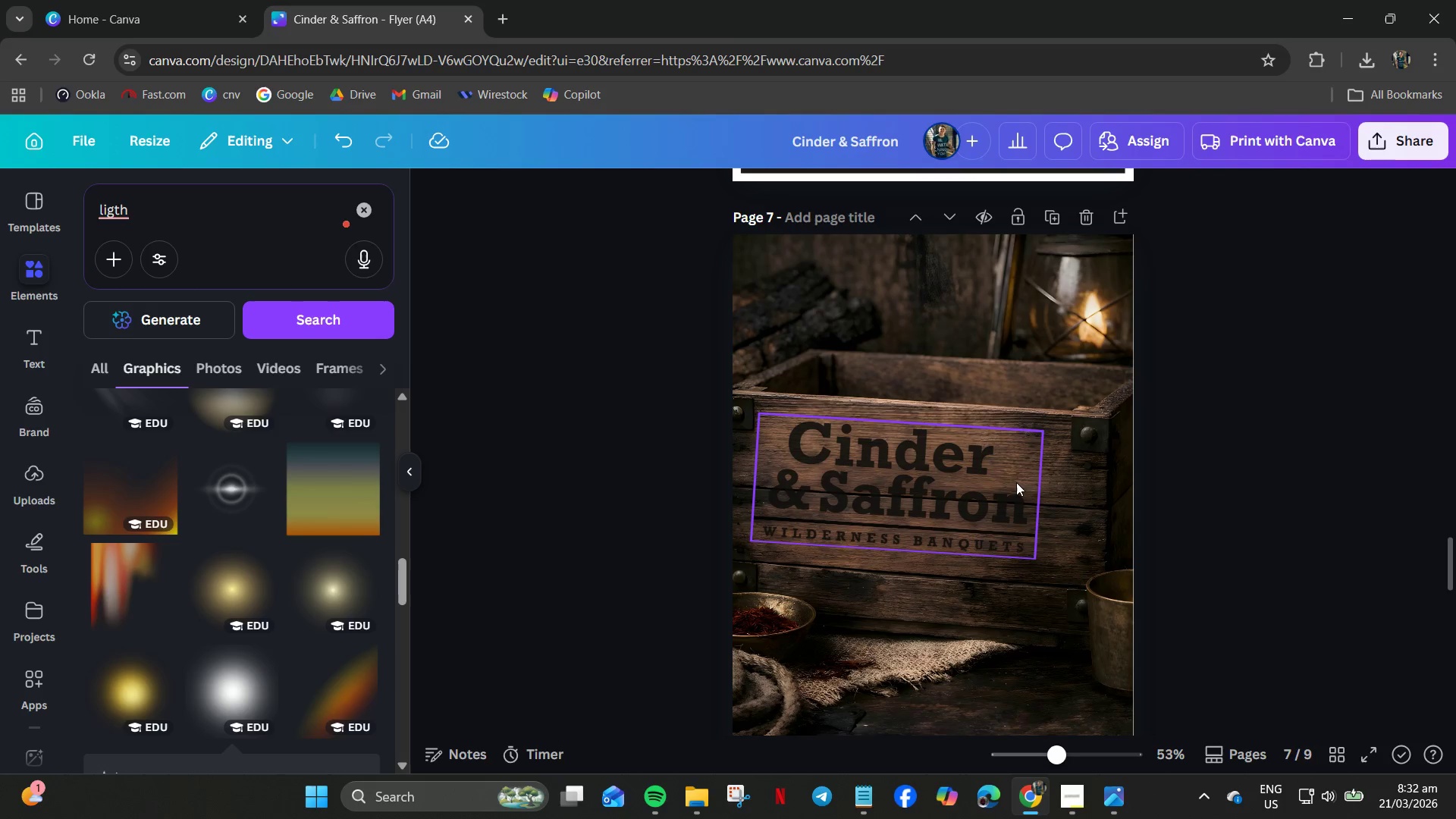 
key(Control+Z)
 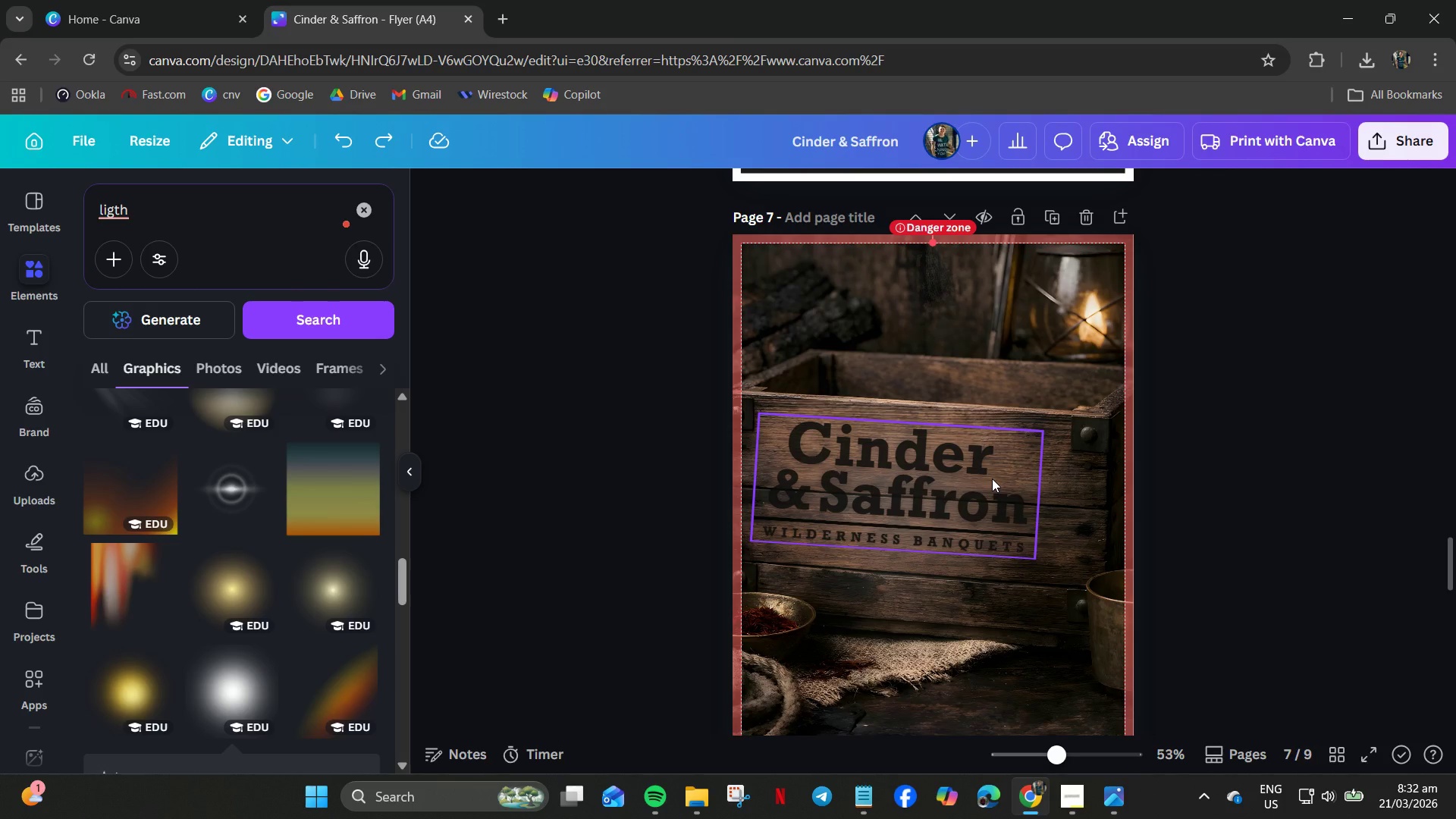 
key(Control+Y)
 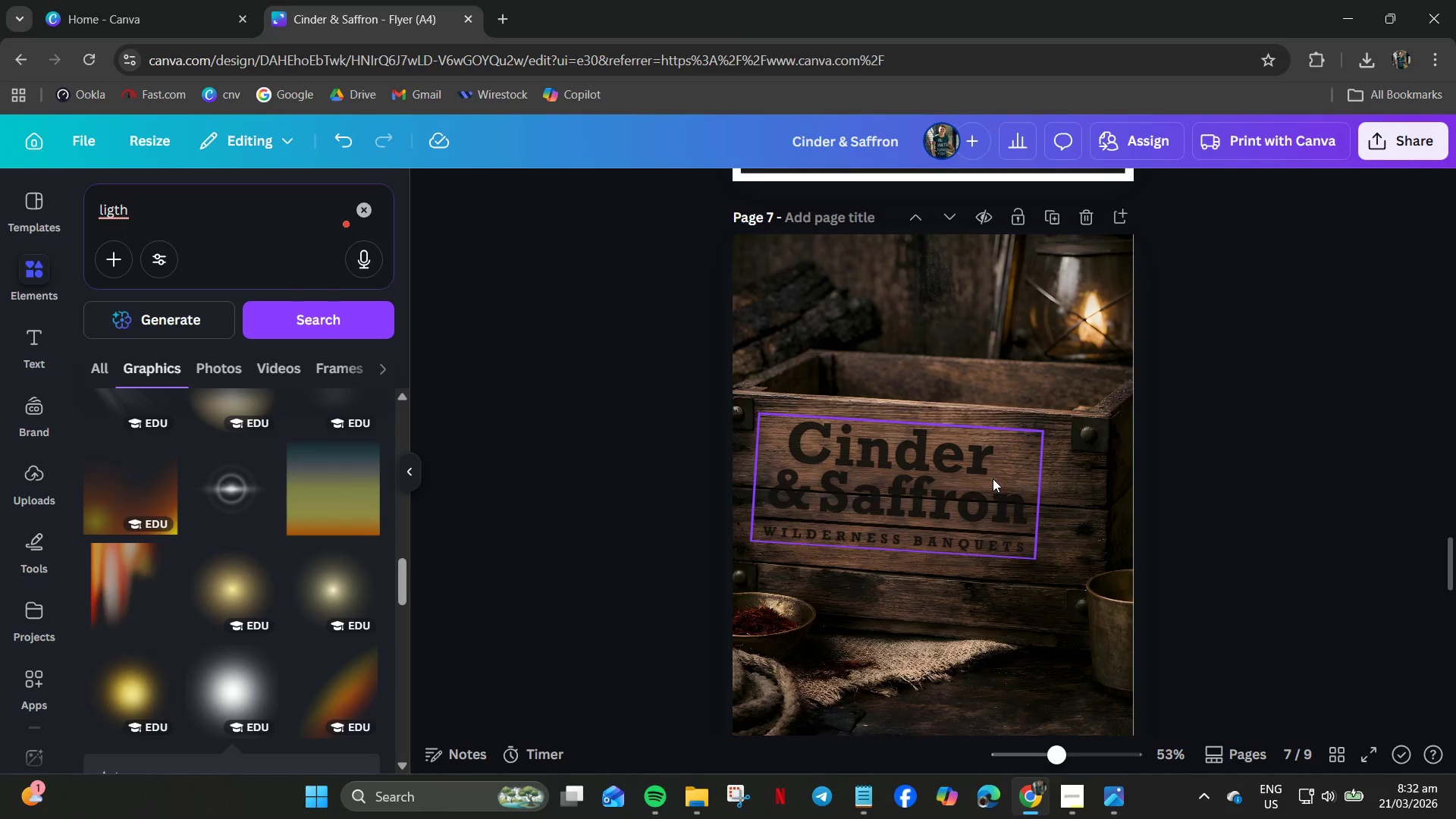 
key(Control+Z)
 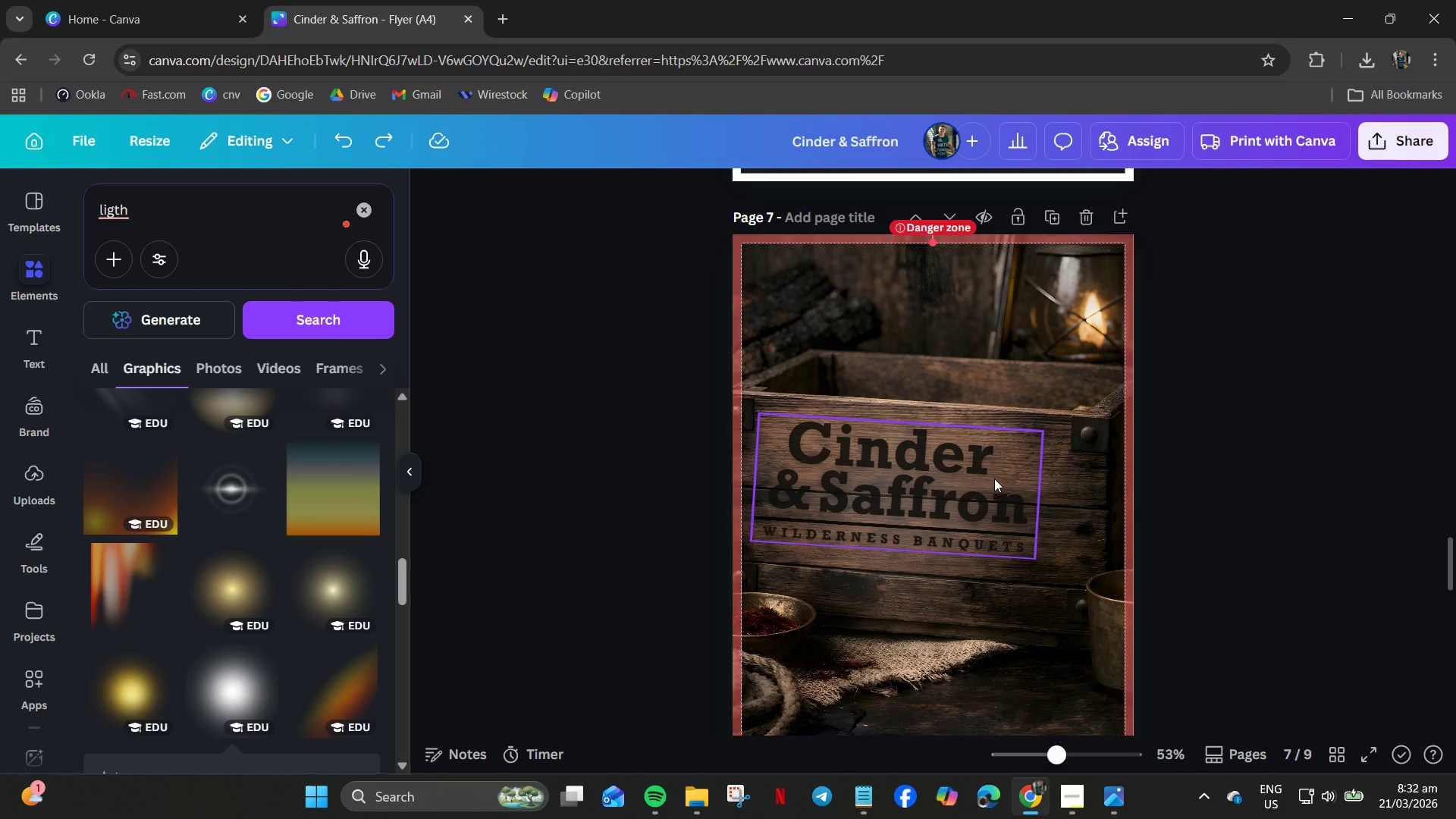 
key(Control+Y)
 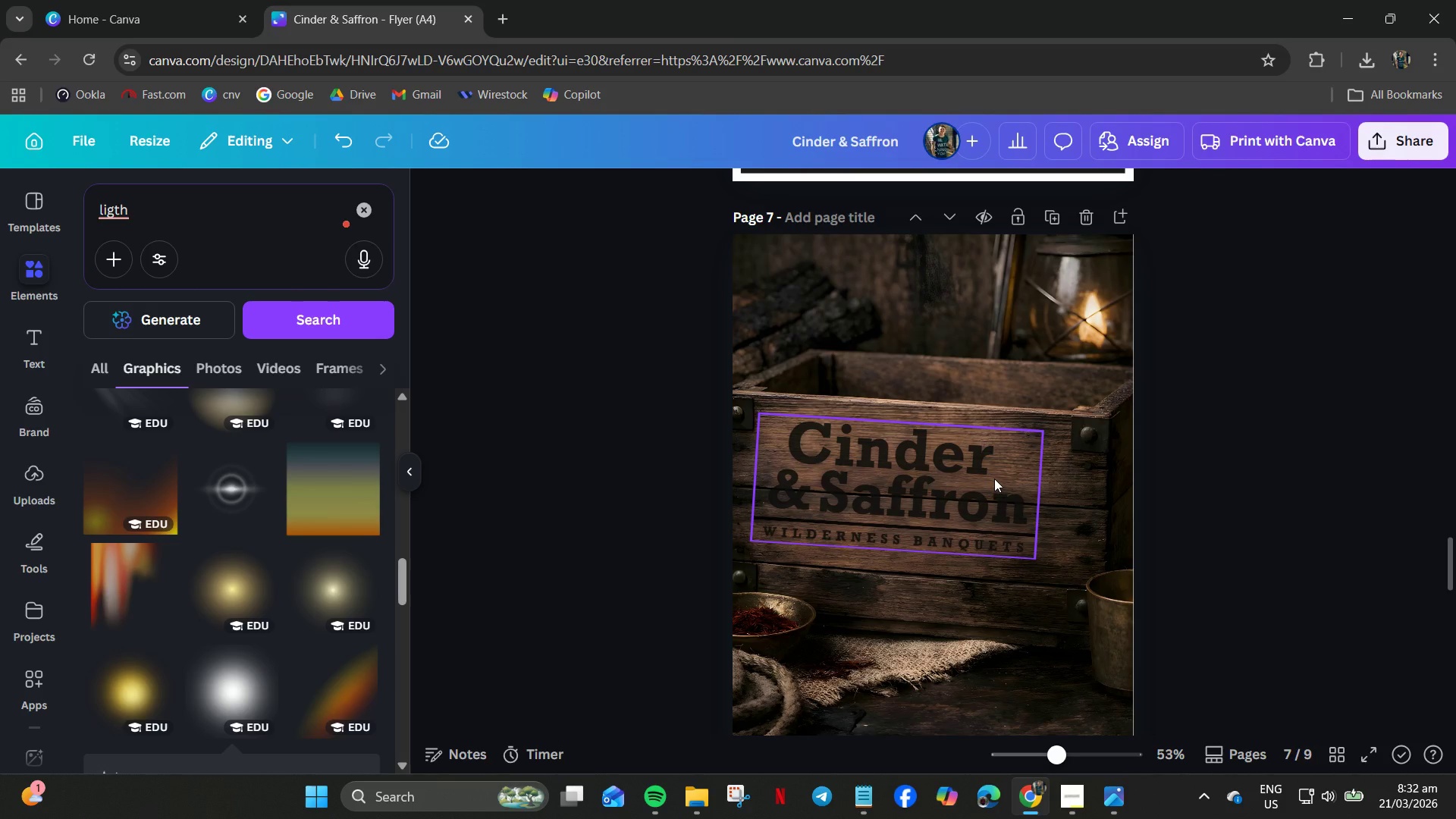 
key(Control+Z)
 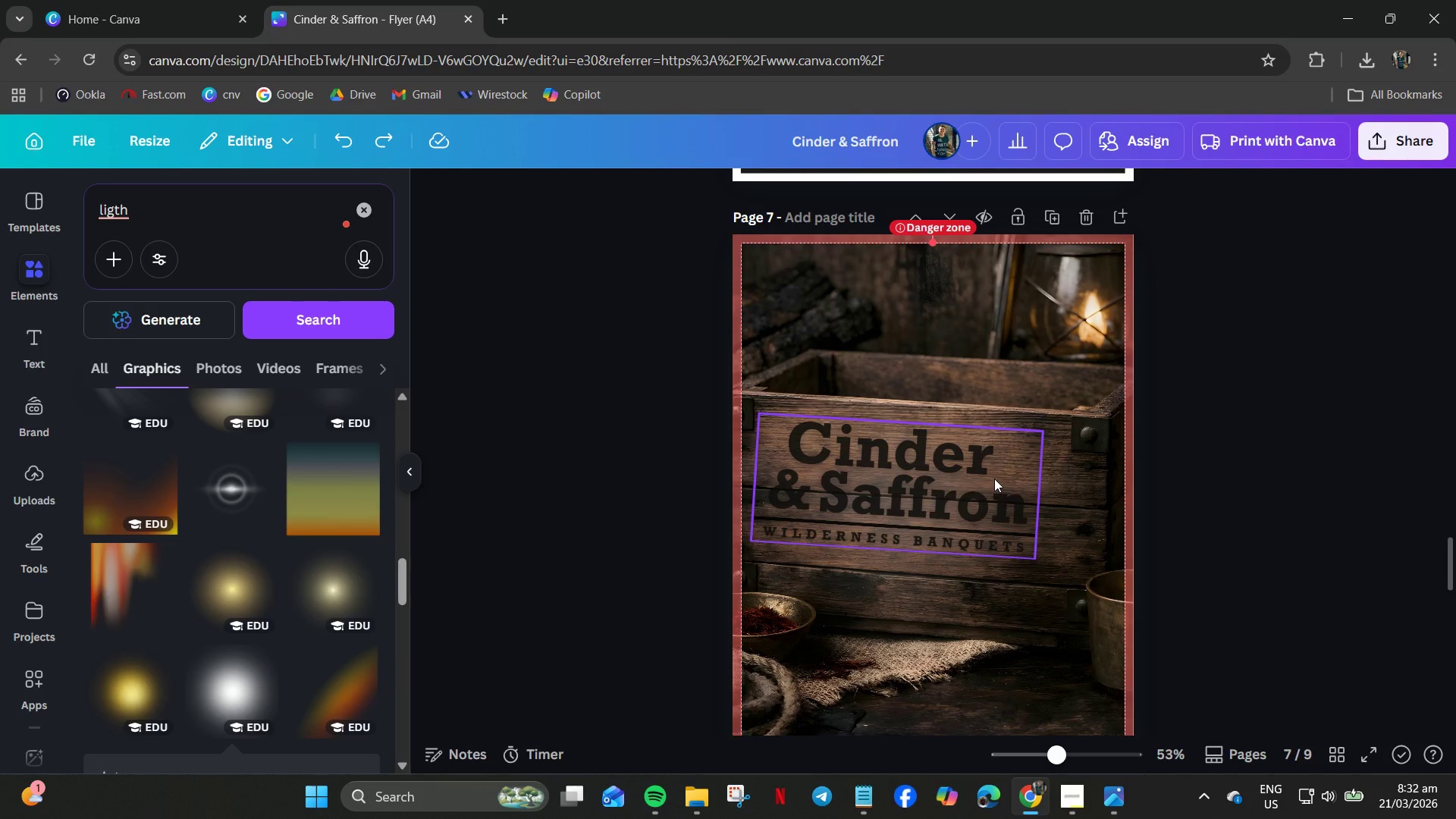 
key(Control+Y)
 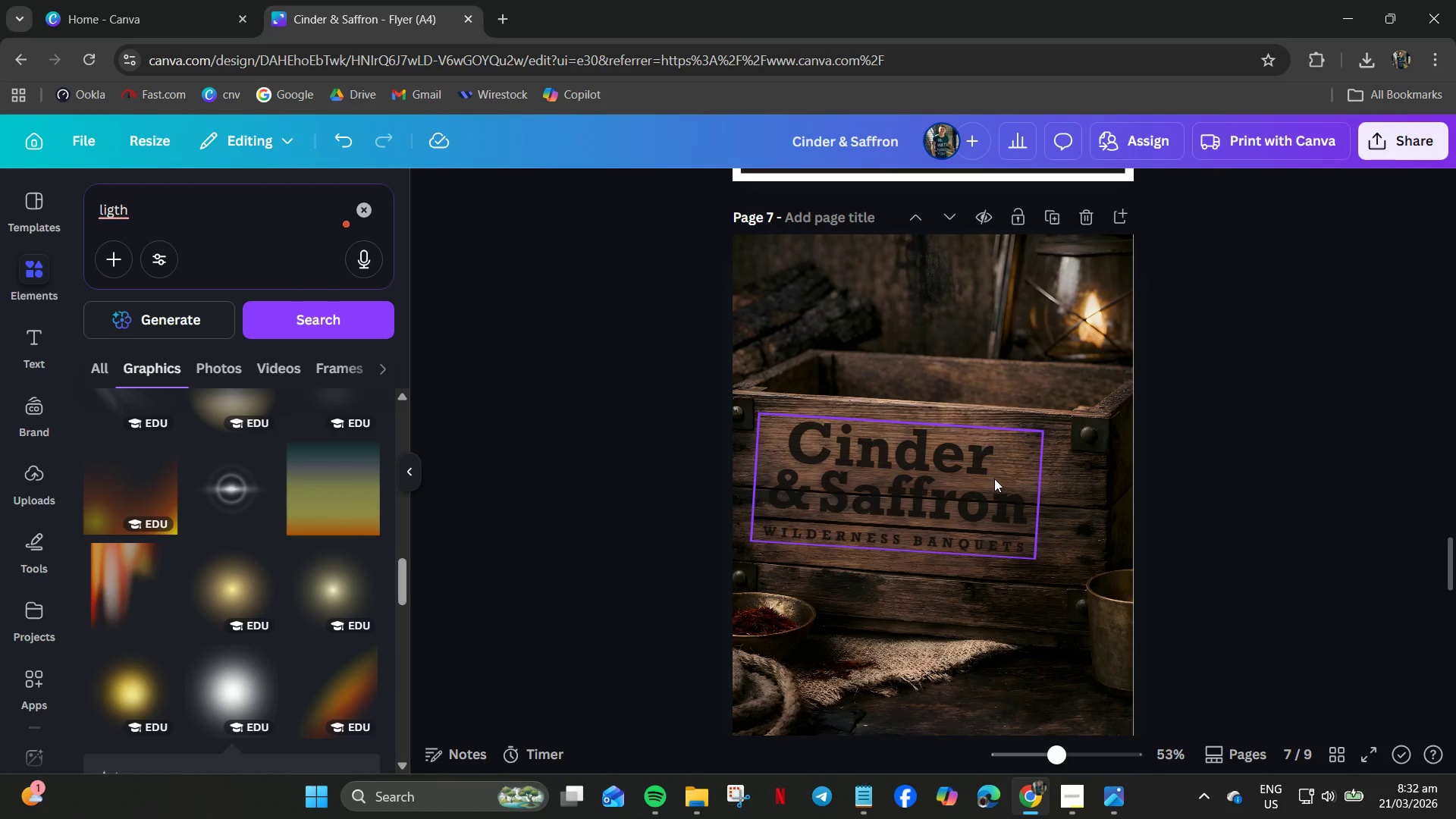 
key(Control+Z)
 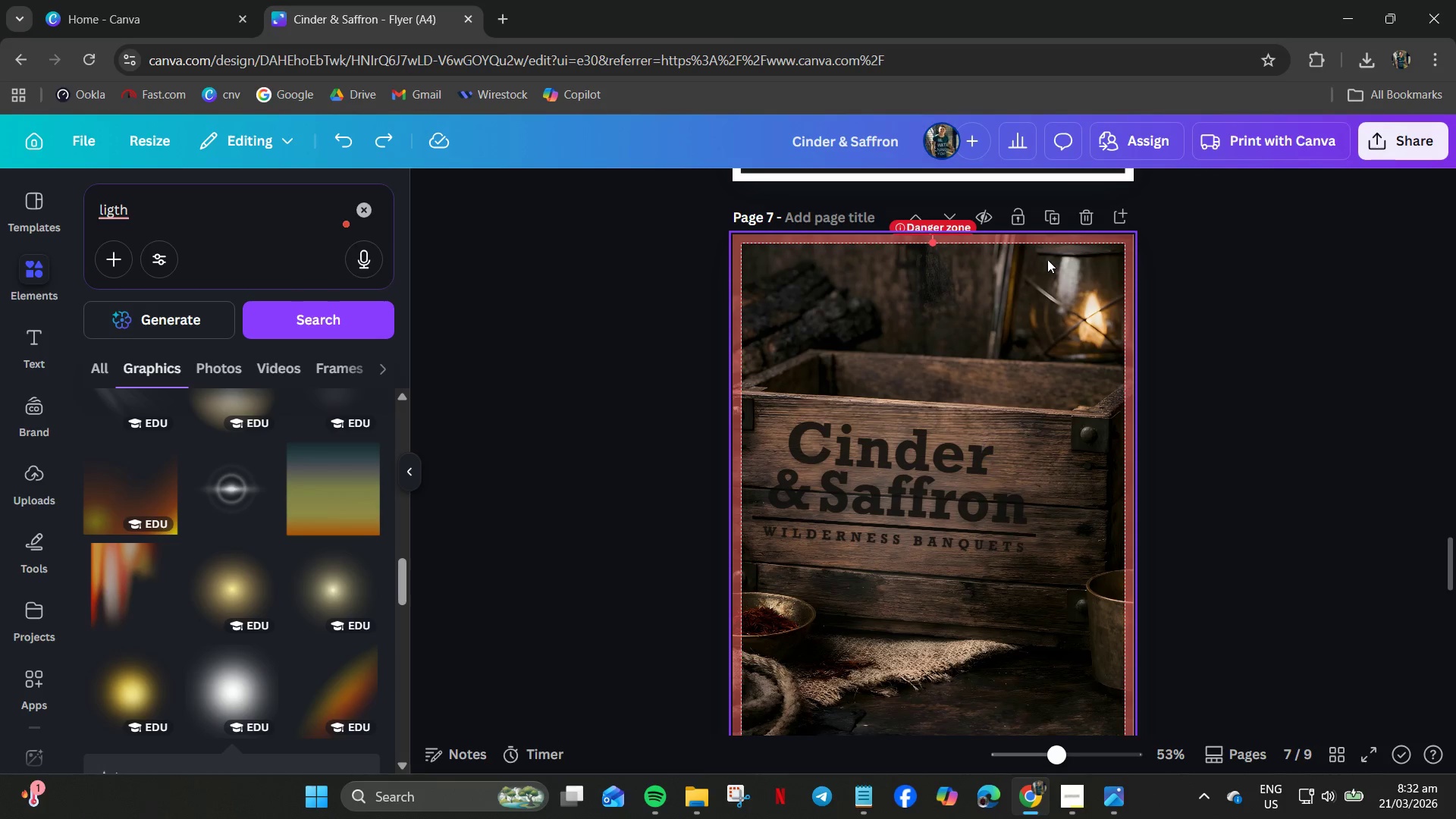 
left_click([1235, 382])
 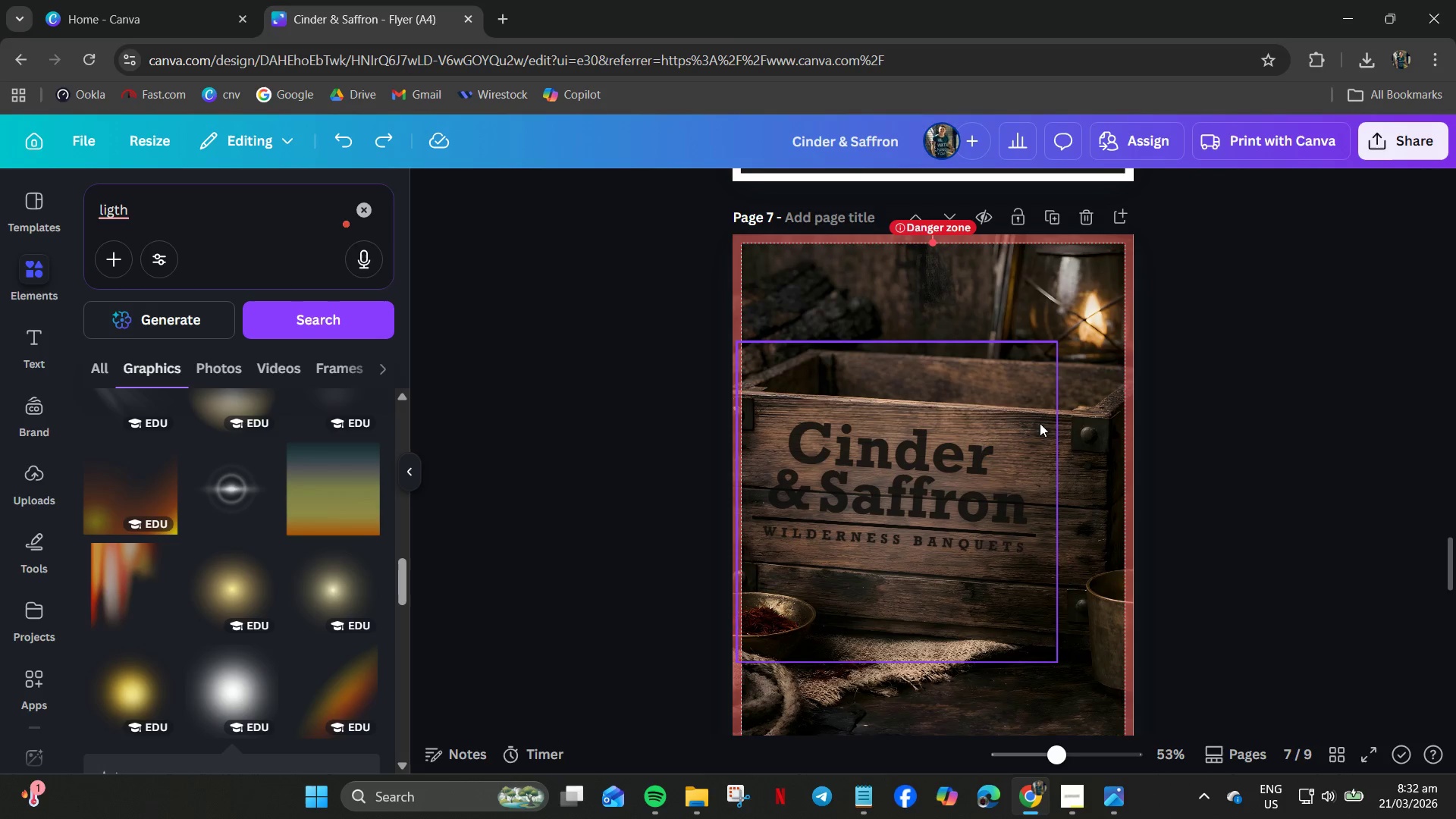 
left_click([1040, 418])
 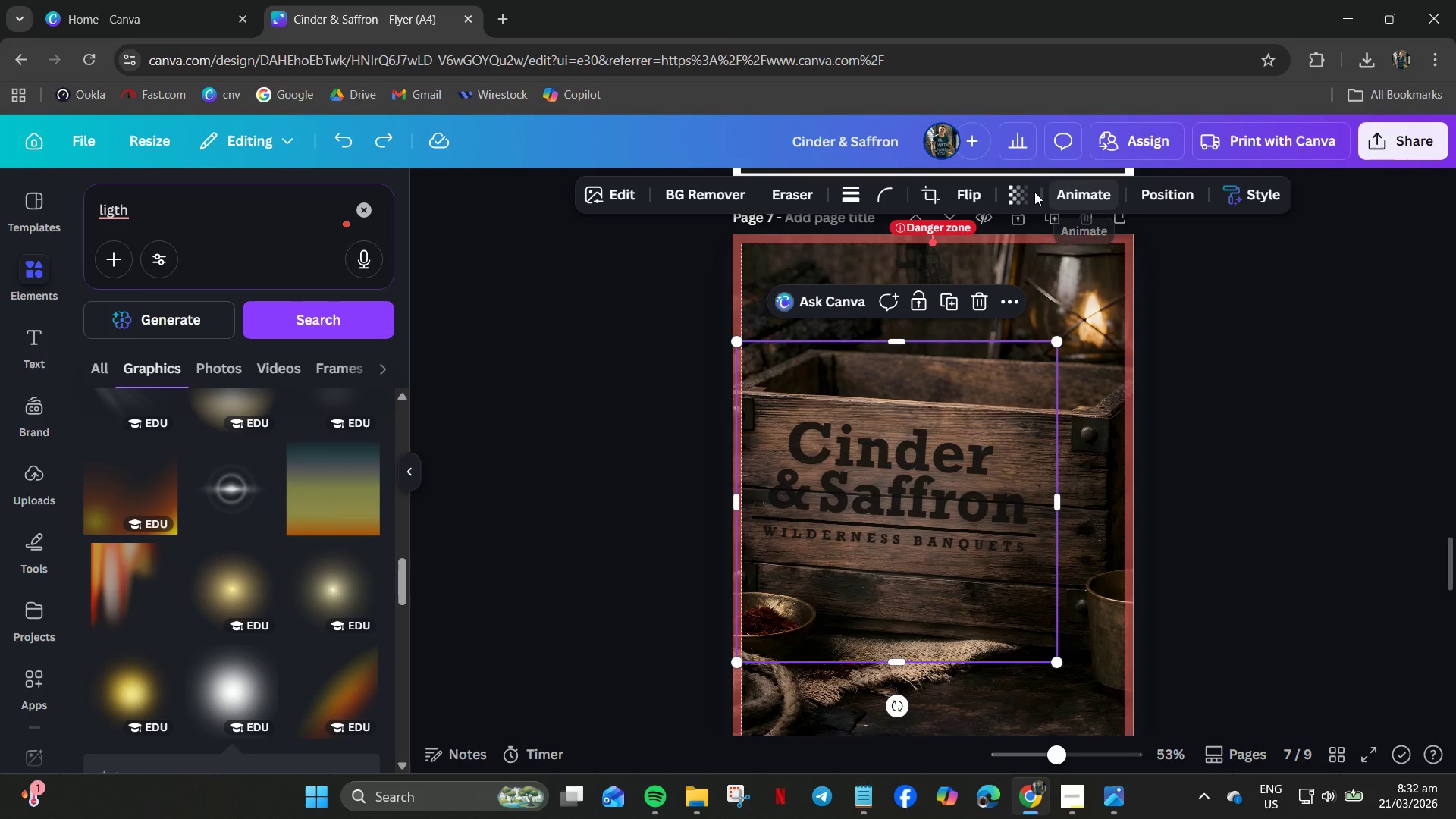 
left_click([1031, 191])
 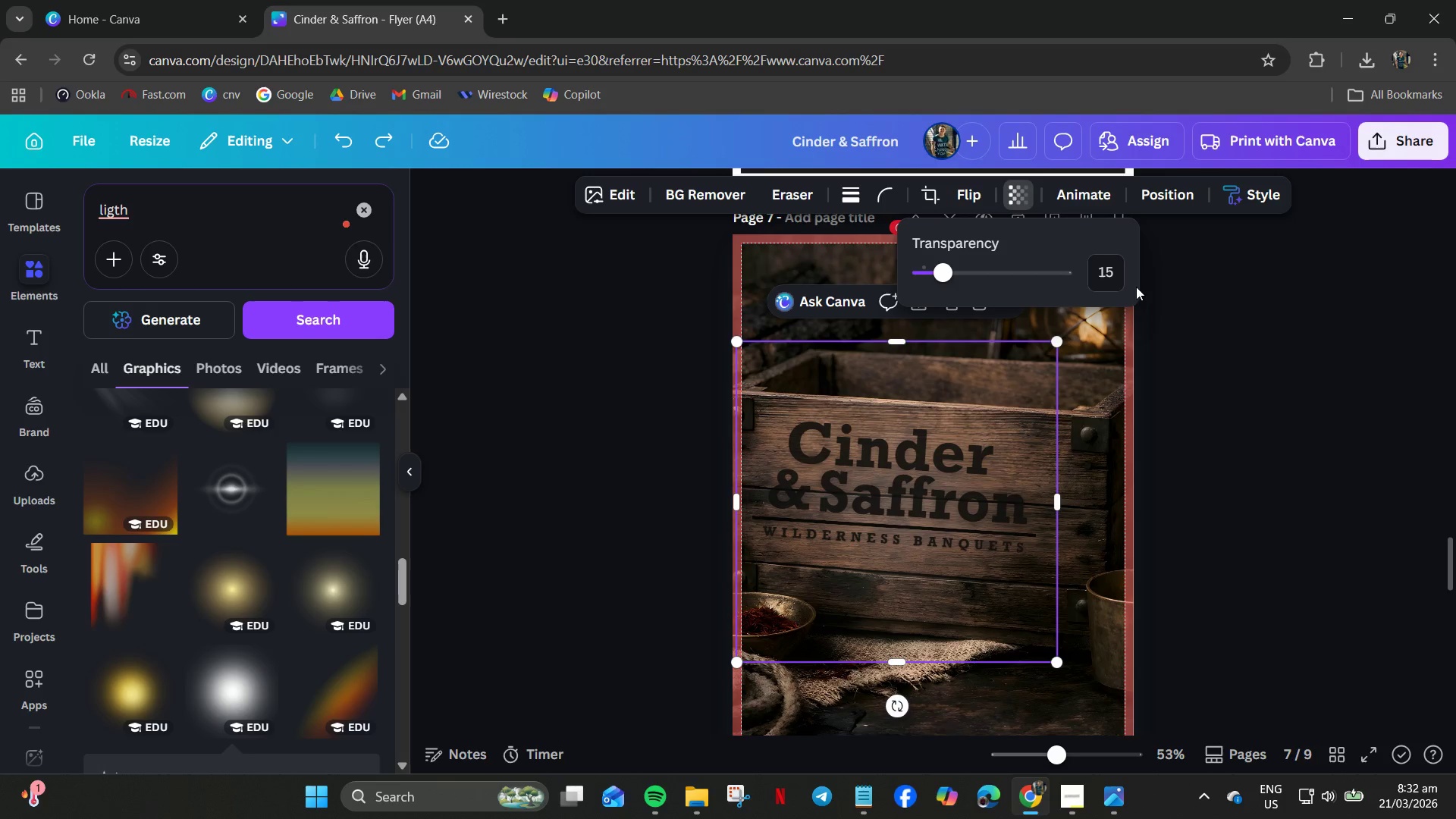 
left_click([1112, 274])
 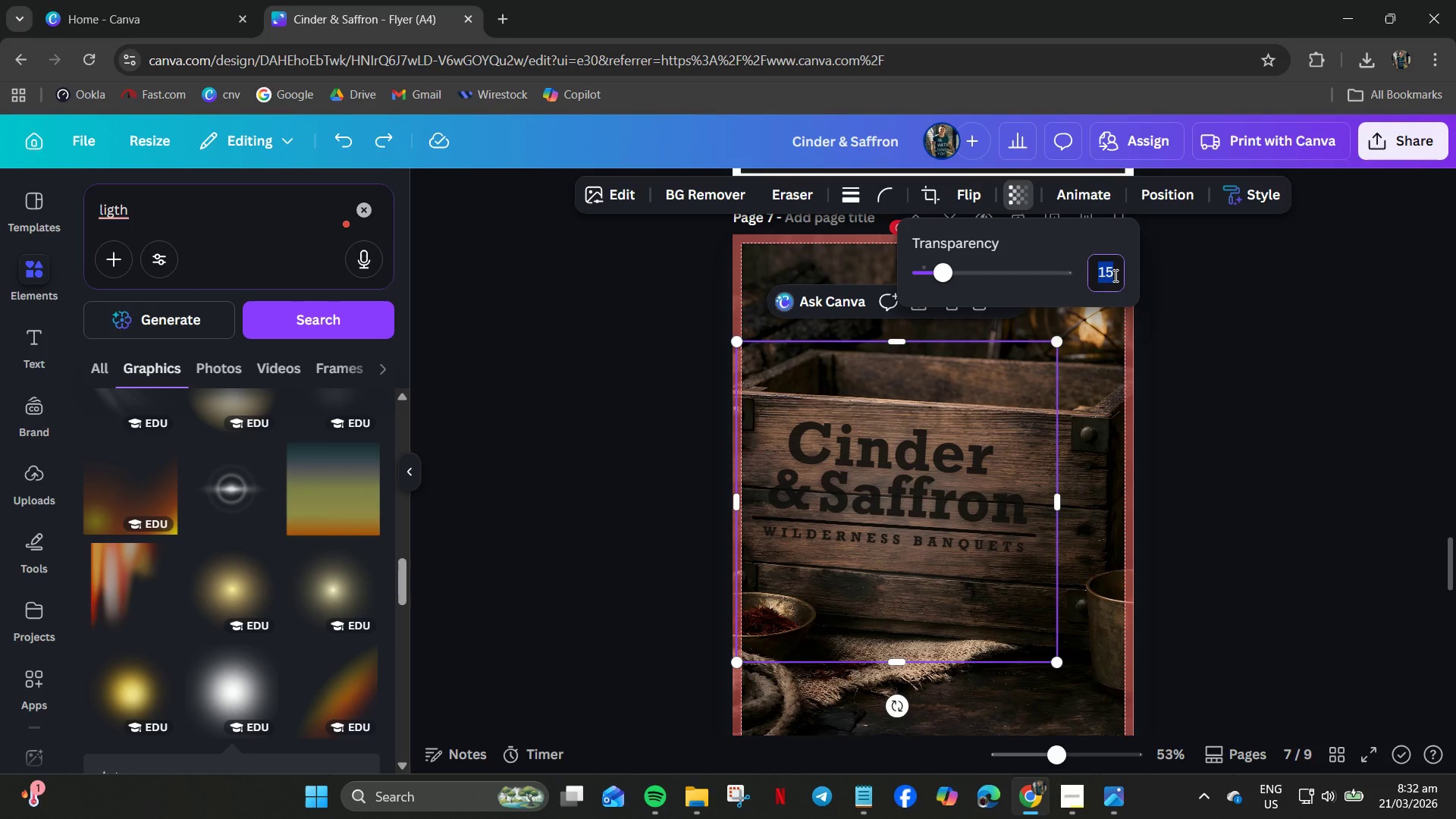 
key(Numpad1)
 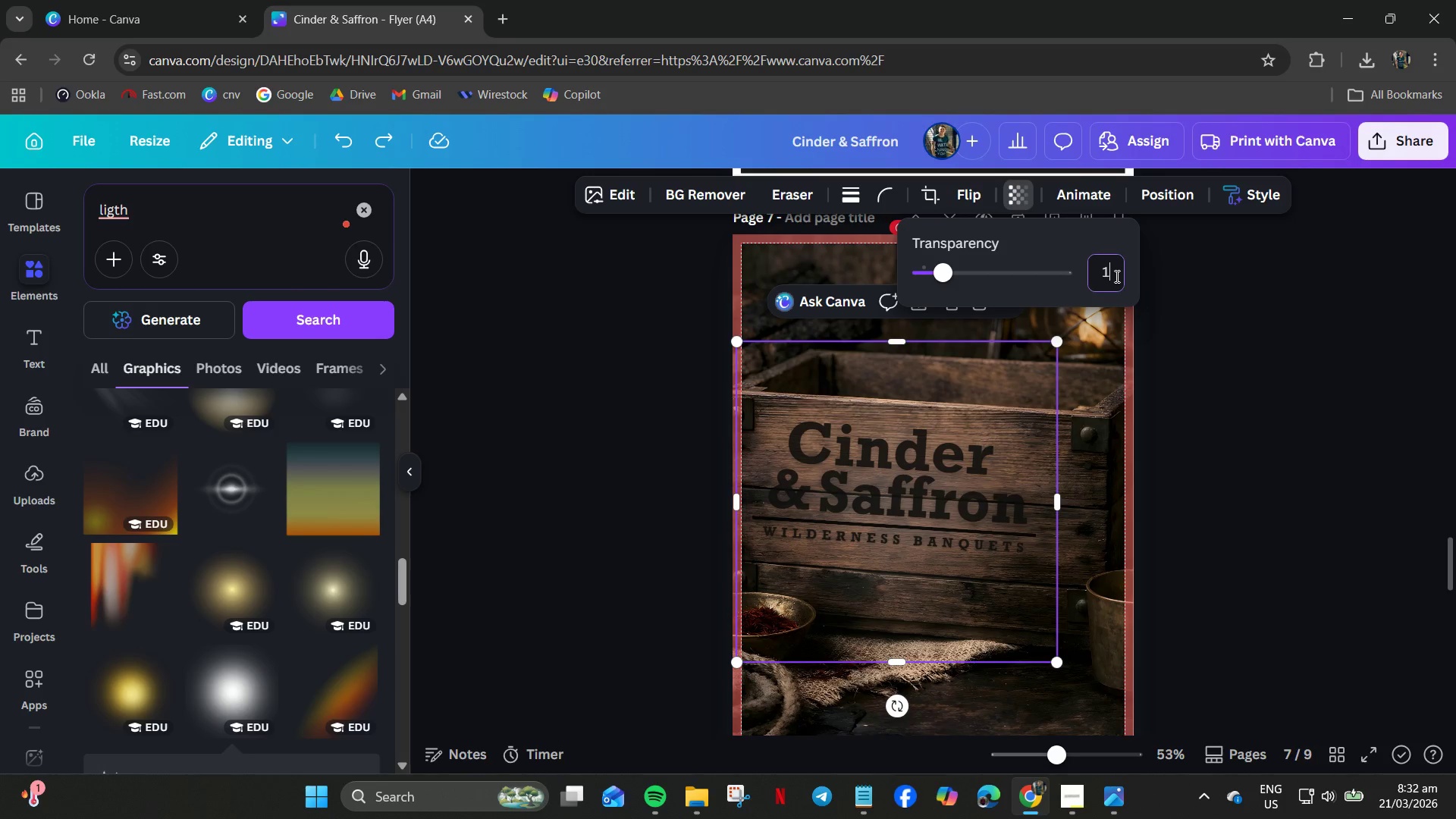 
key(Numpad3)
 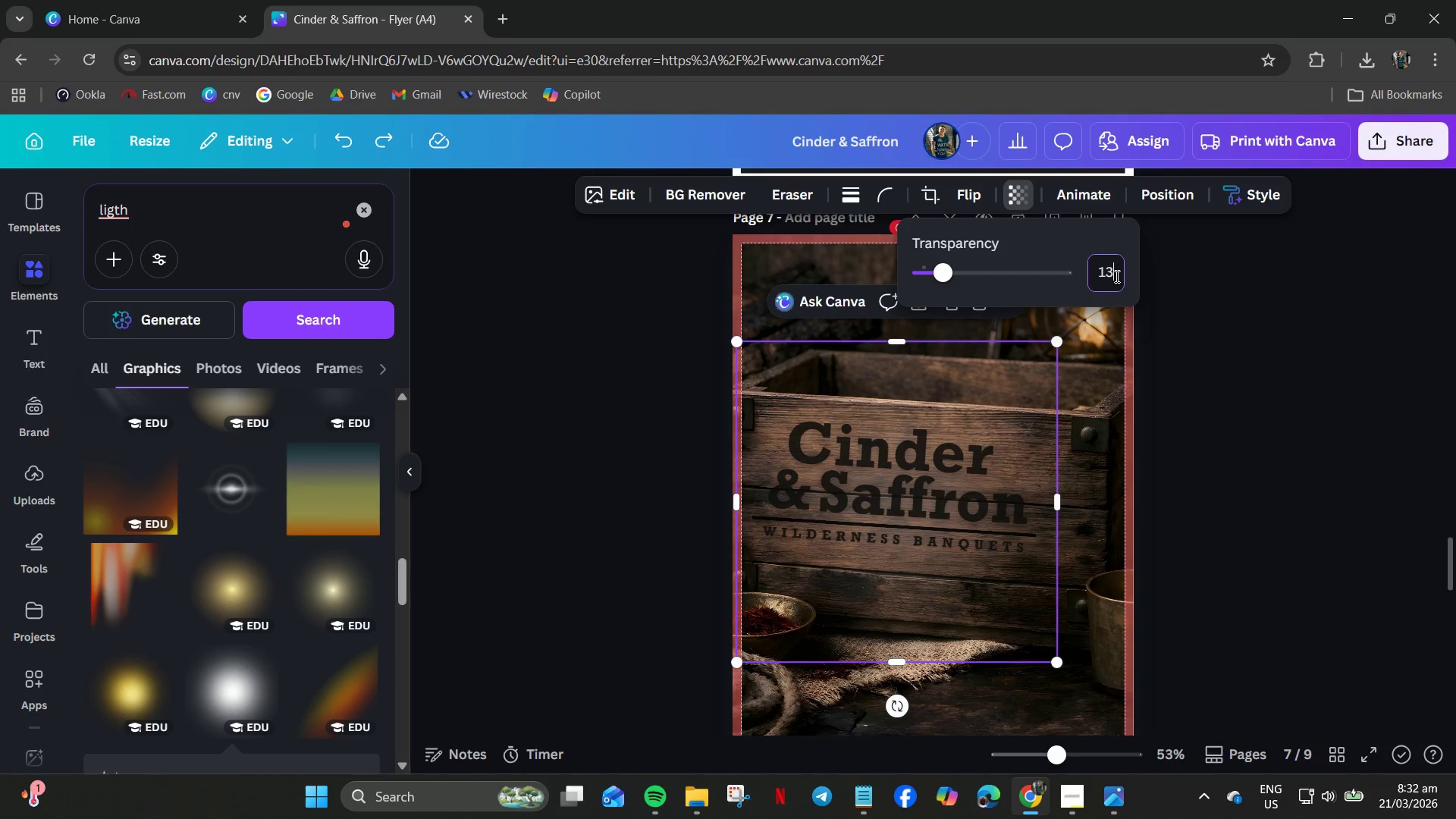 
key(NumpadEnter)
 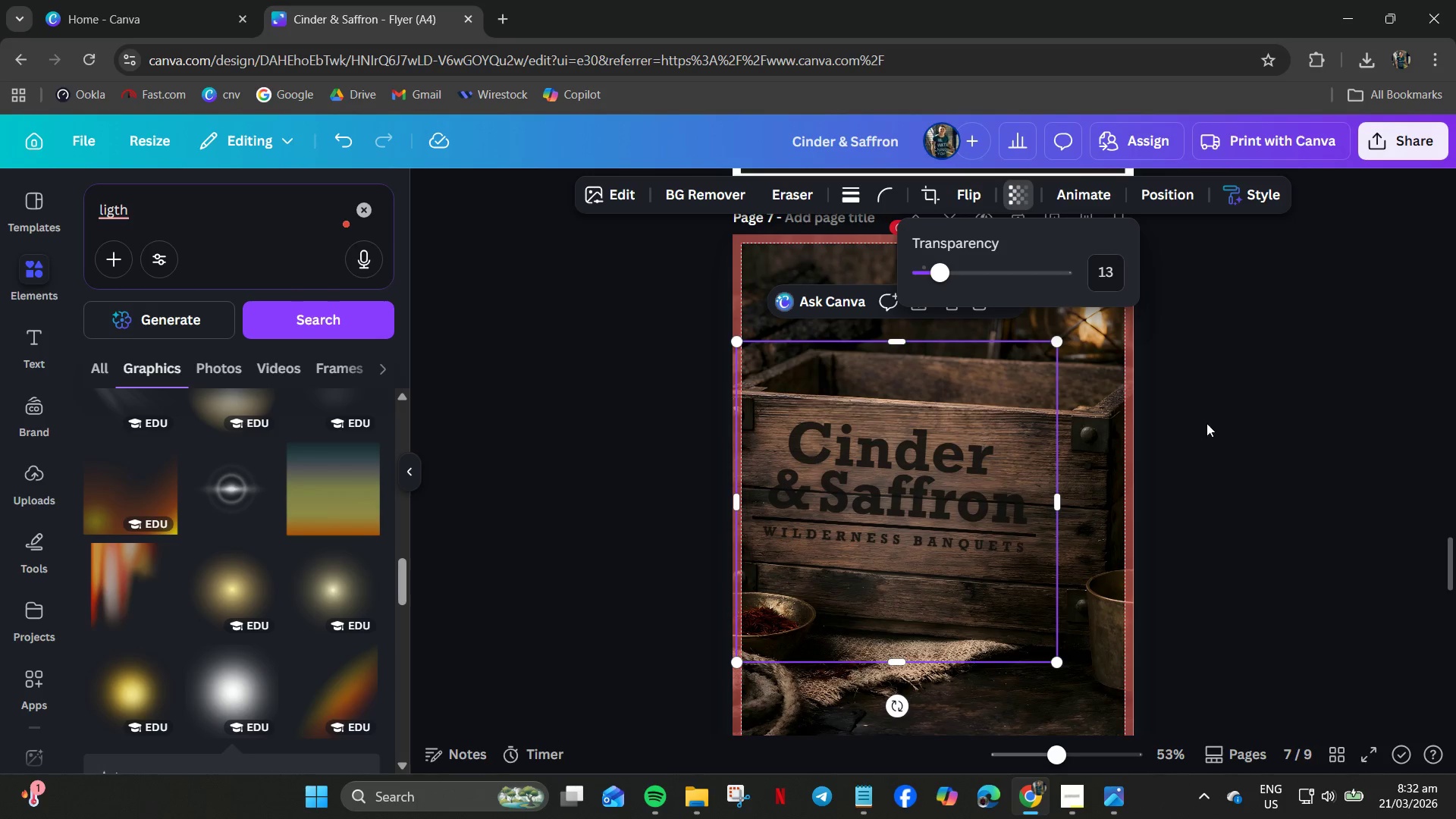 
left_click([1214, 423])
 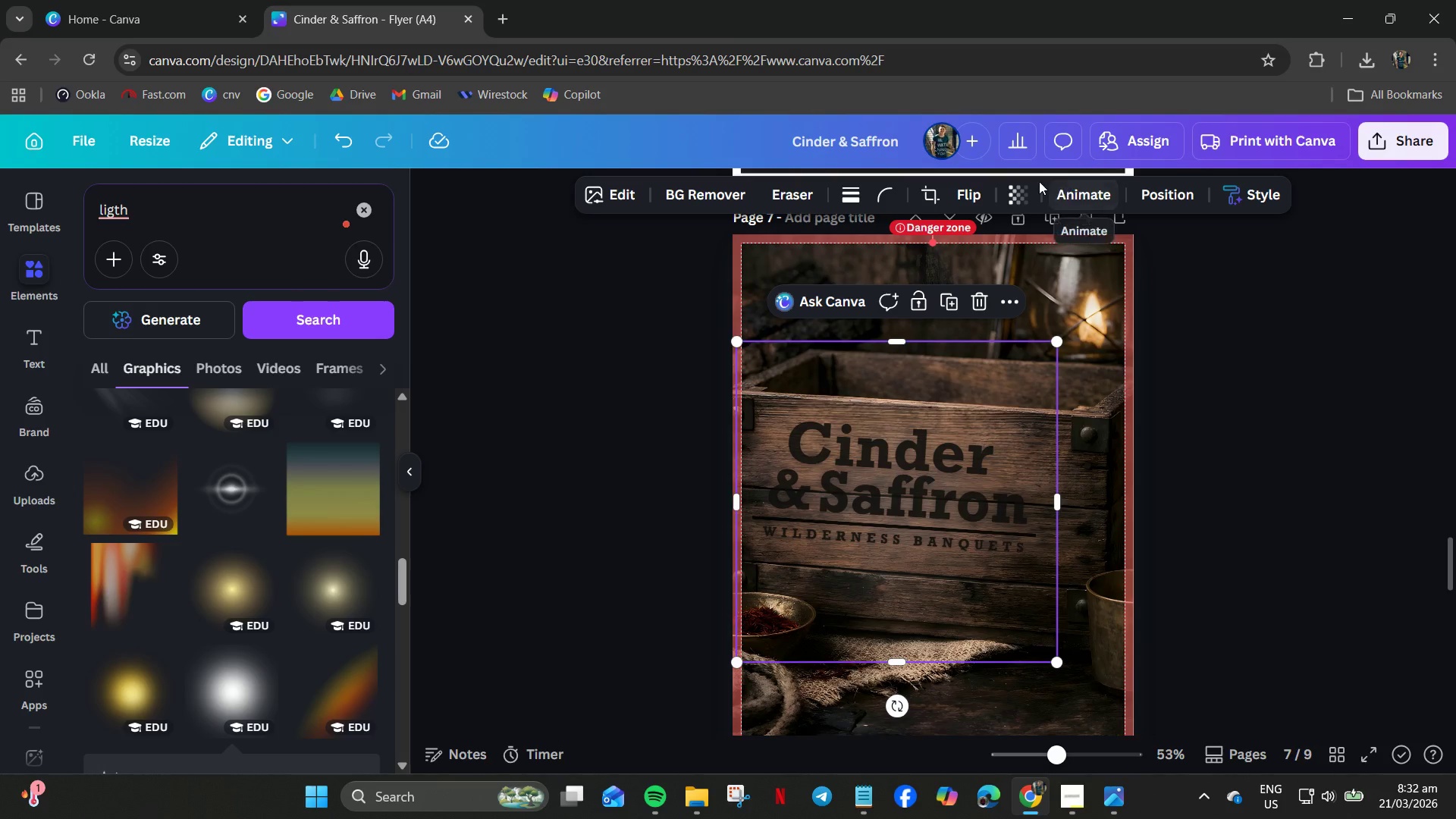 
left_click_drag(start_coordinate=[1031, 190], to_coordinate=[1031, 194])
 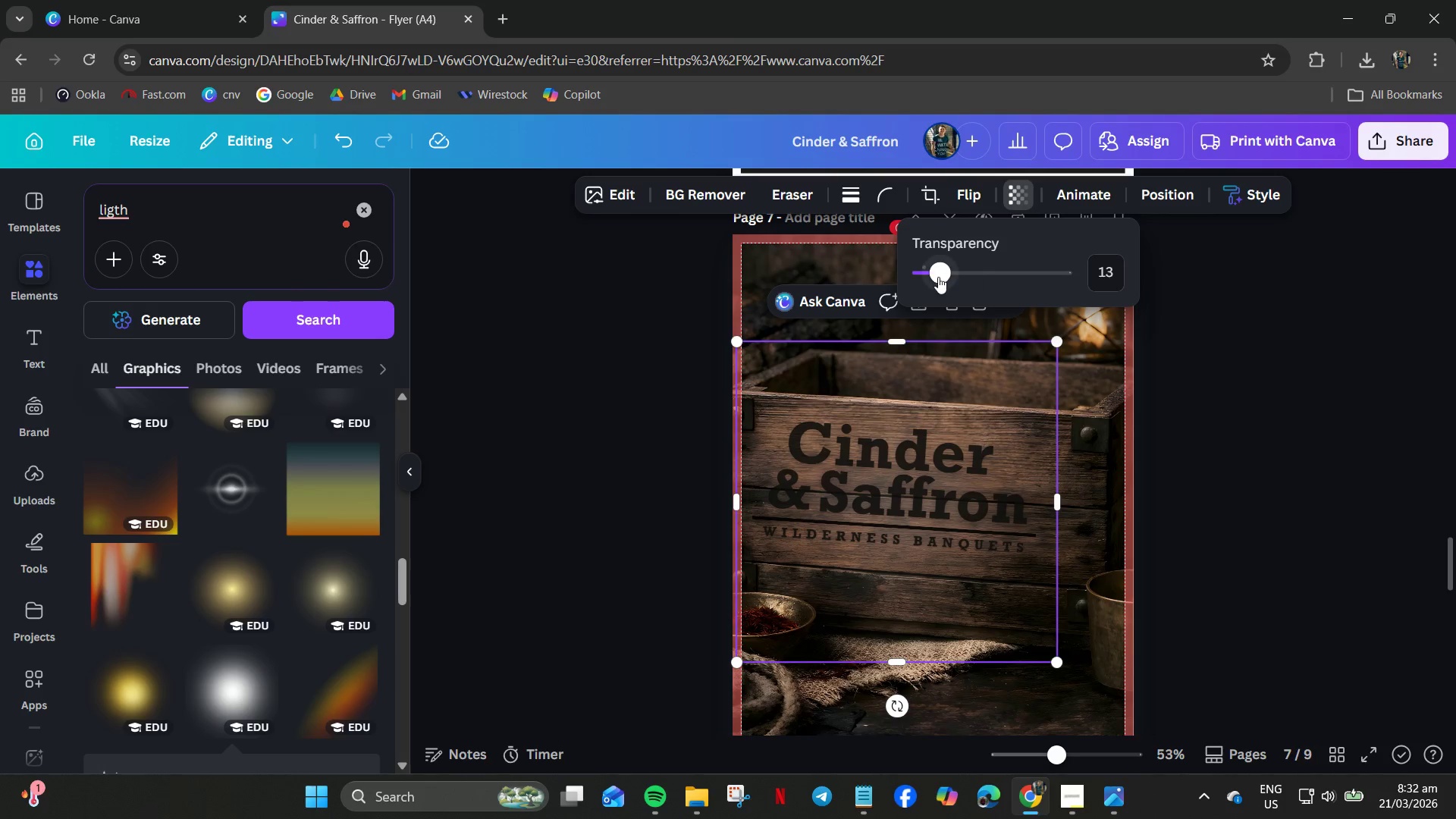 
left_click_drag(start_coordinate=[940, 267], to_coordinate=[930, 275])
 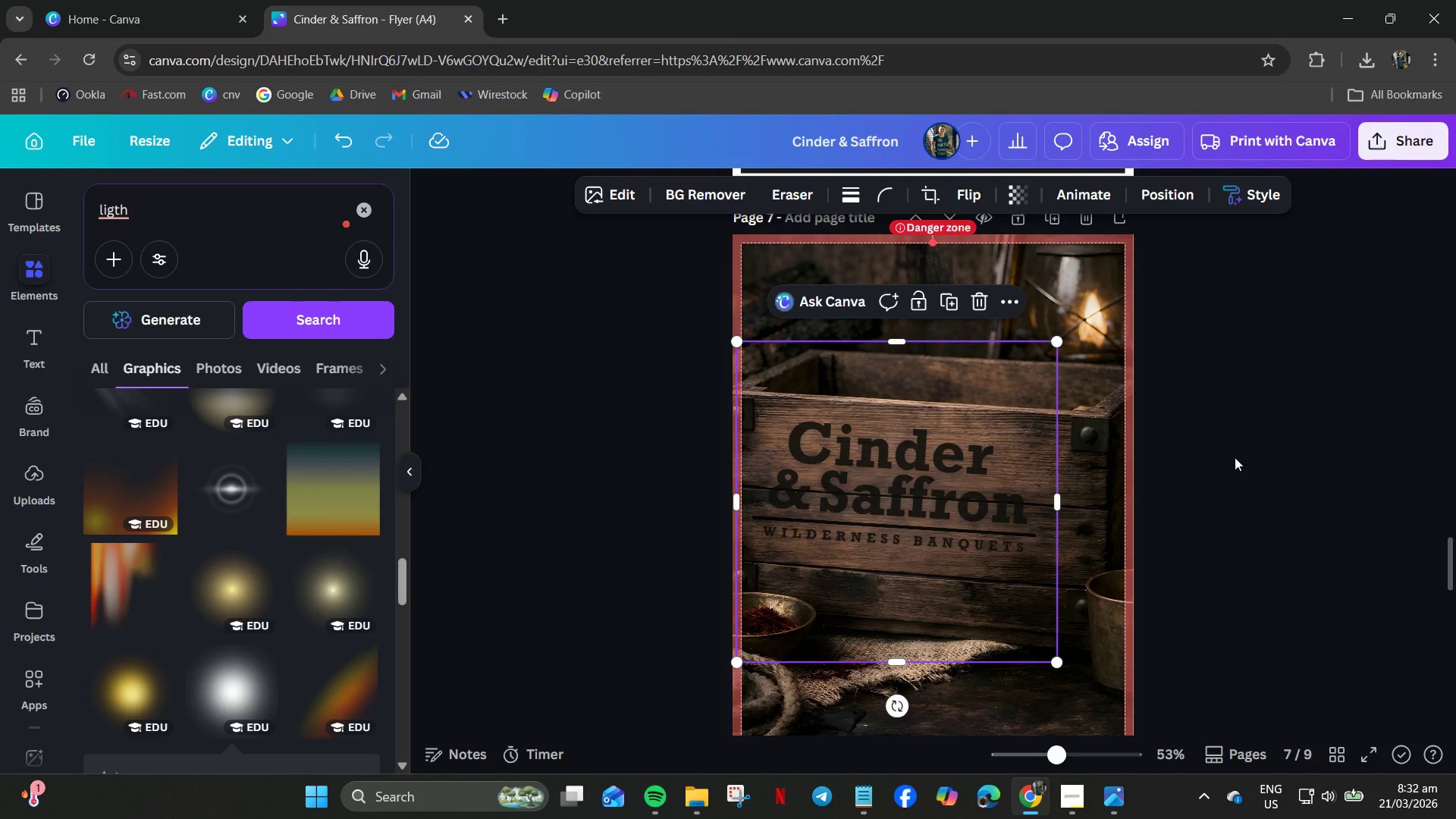 
double_click([1237, 458])
 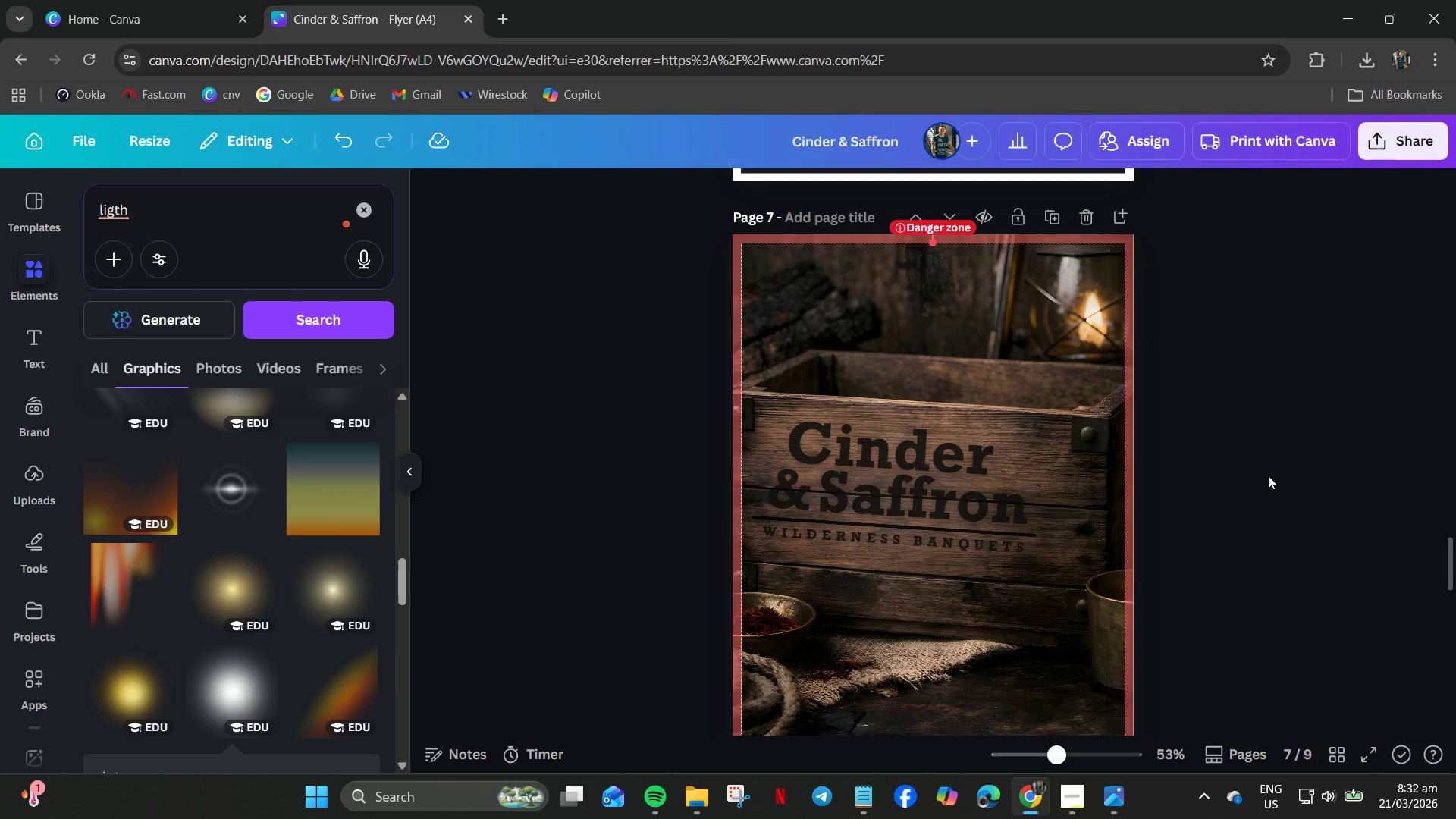 
left_click([1269, 471])
 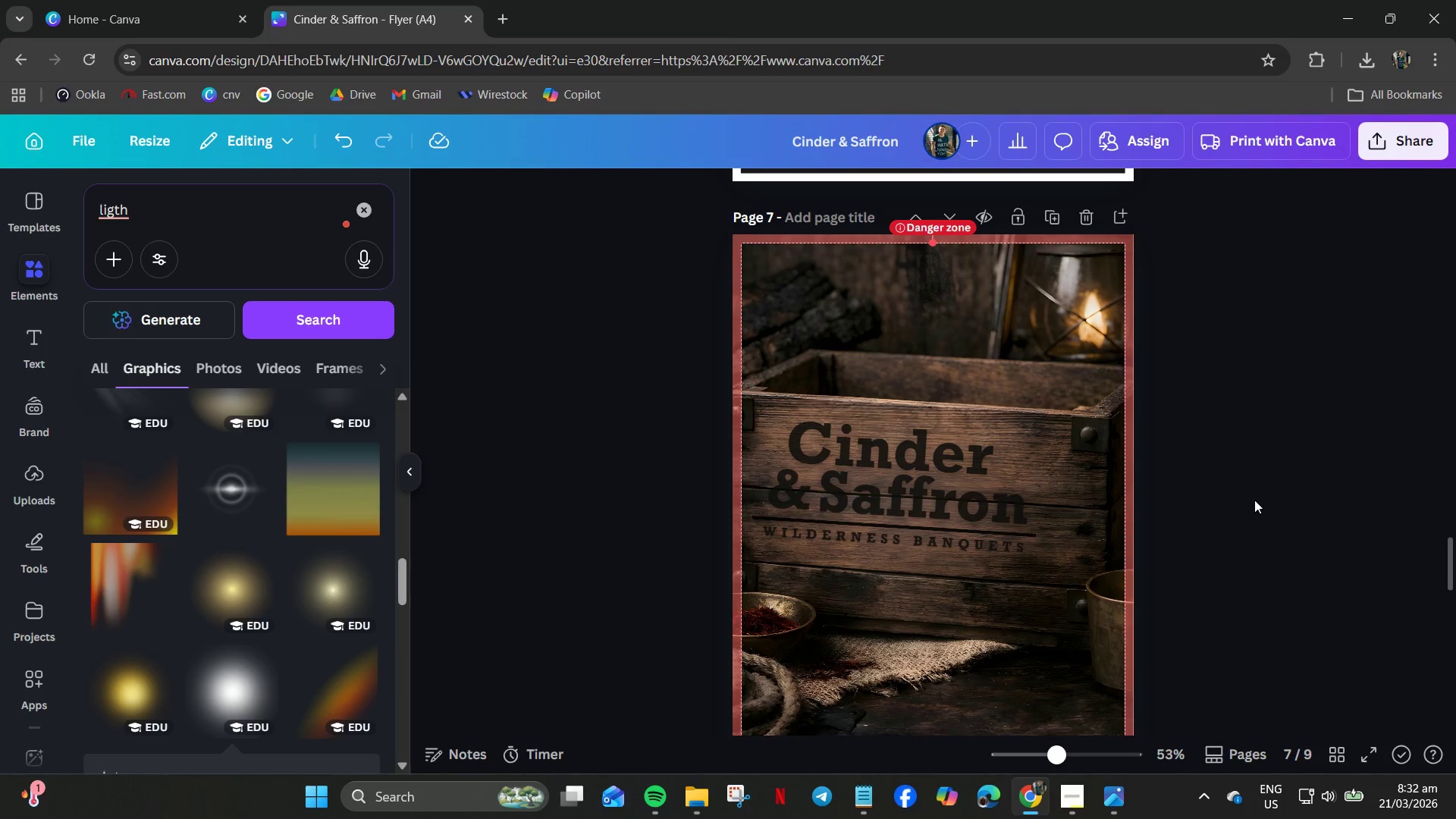 
scroll: coordinate [1254, 500], scroll_direction: up, amount: 1.0
 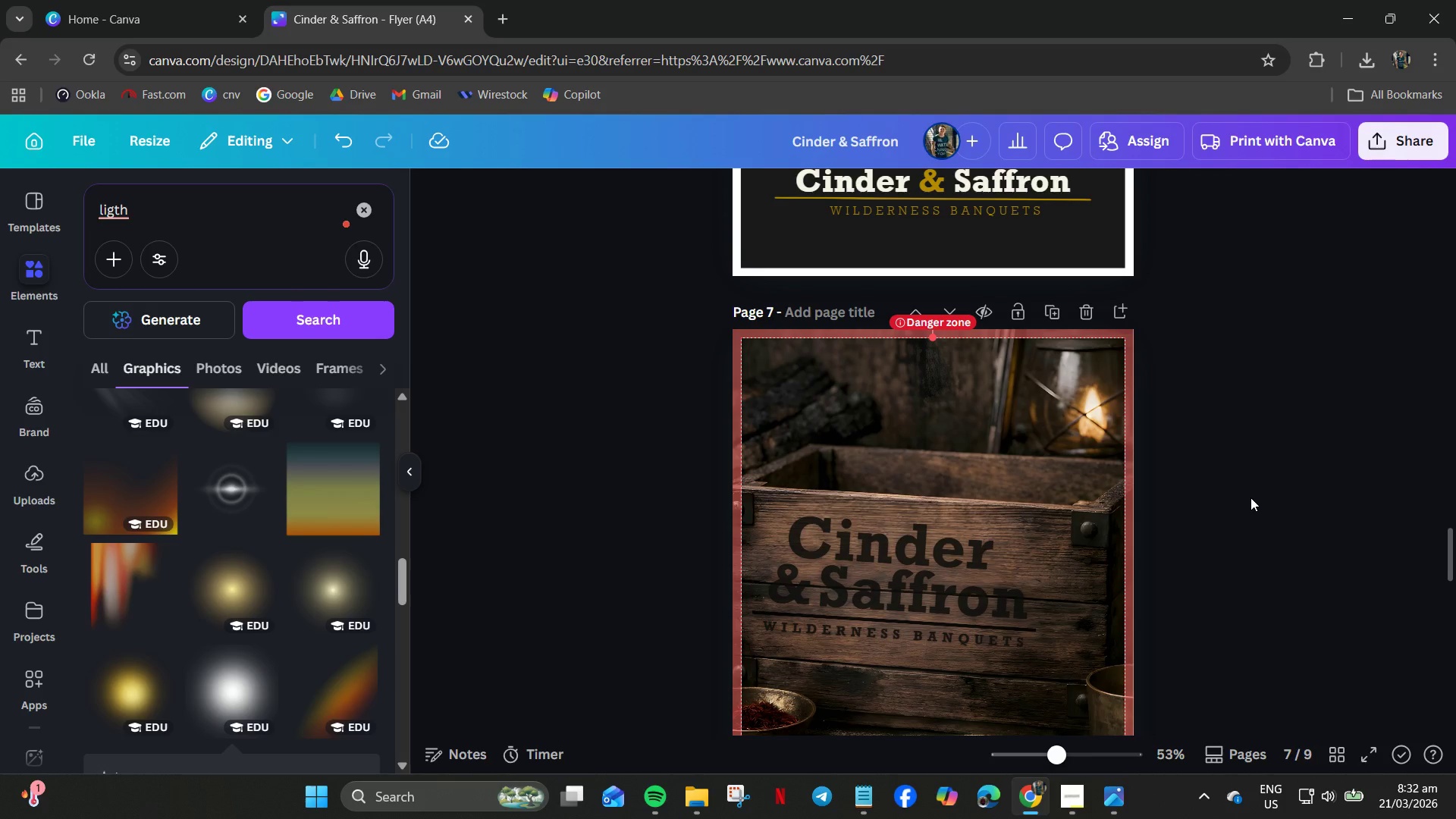 
scroll: coordinate [1244, 491], scroll_direction: down, amount: 6.0
 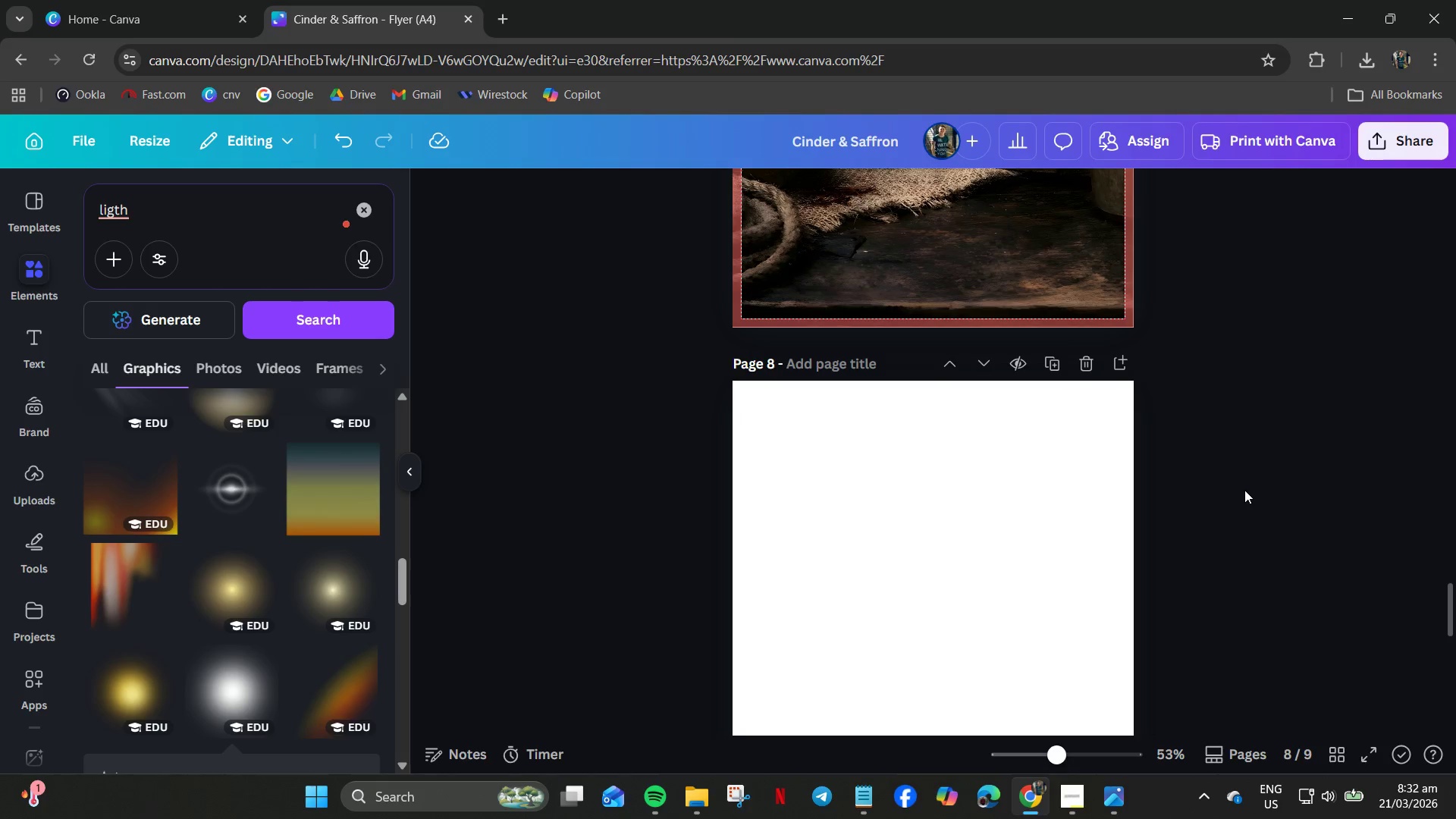 
scroll: coordinate [1240, 480], scroll_direction: up, amount: 13.0
 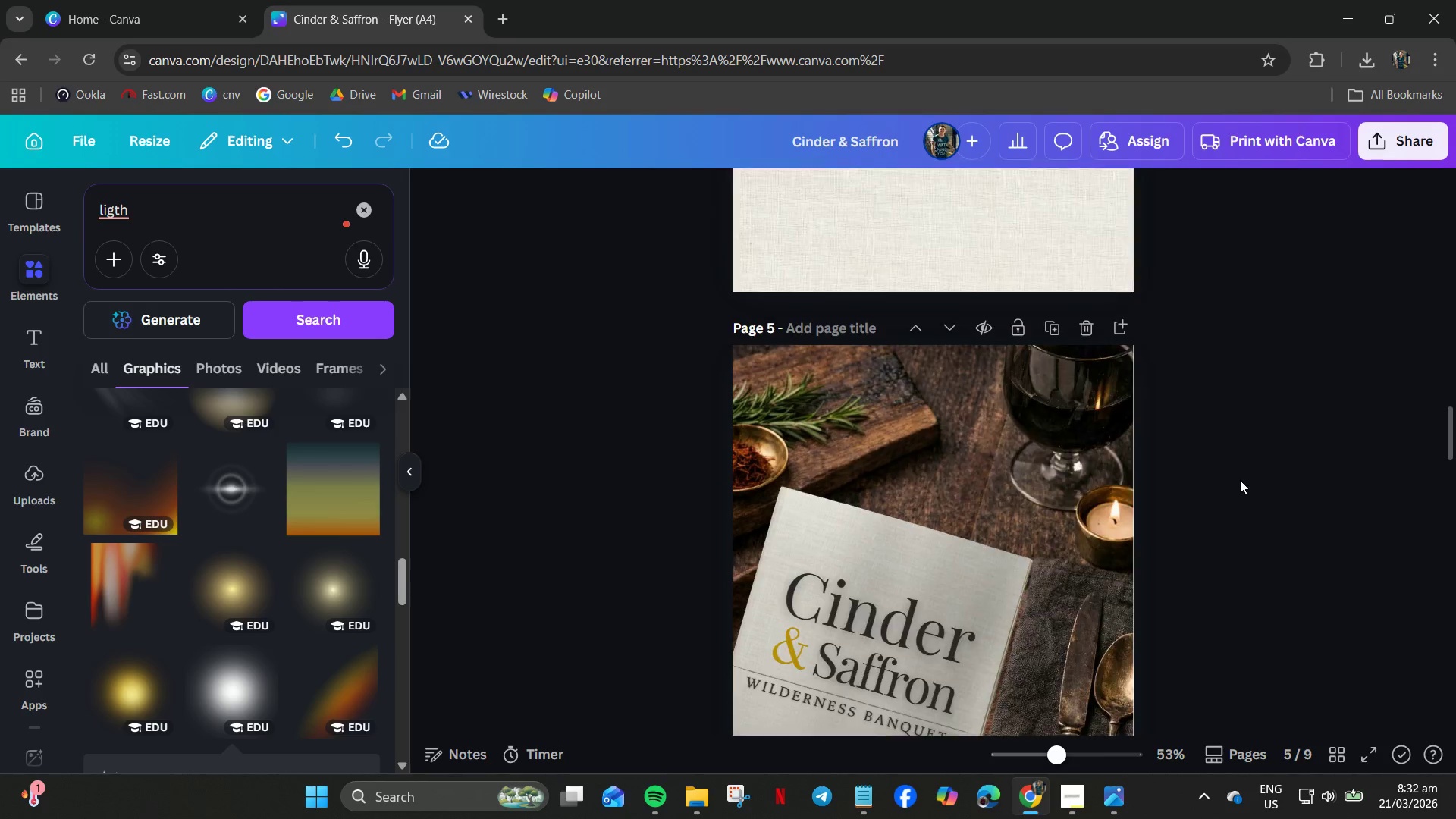 
scroll: coordinate [1241, 482], scroll_direction: down, amount: 23.0
 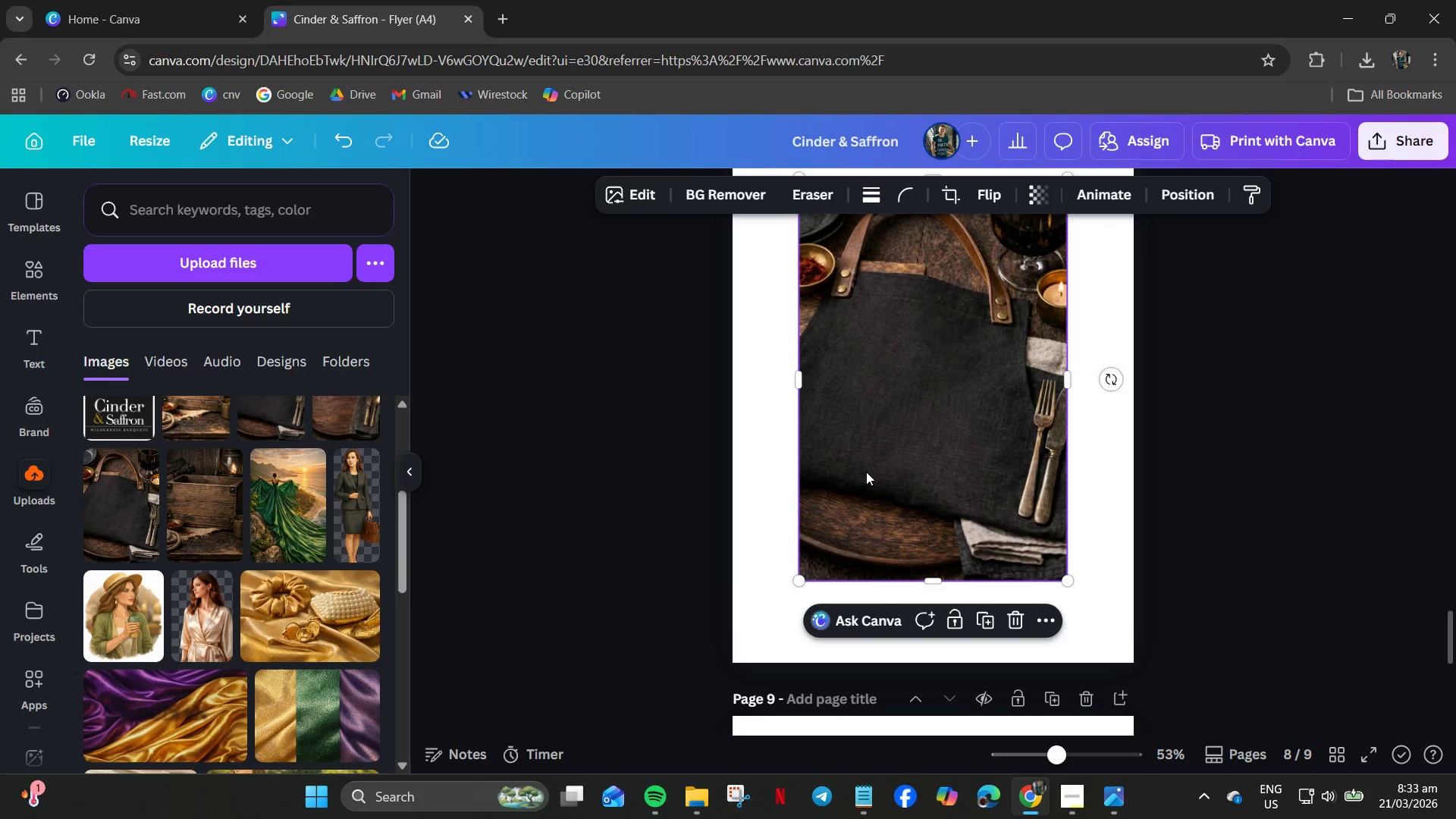 
left_click([1019, 664])
 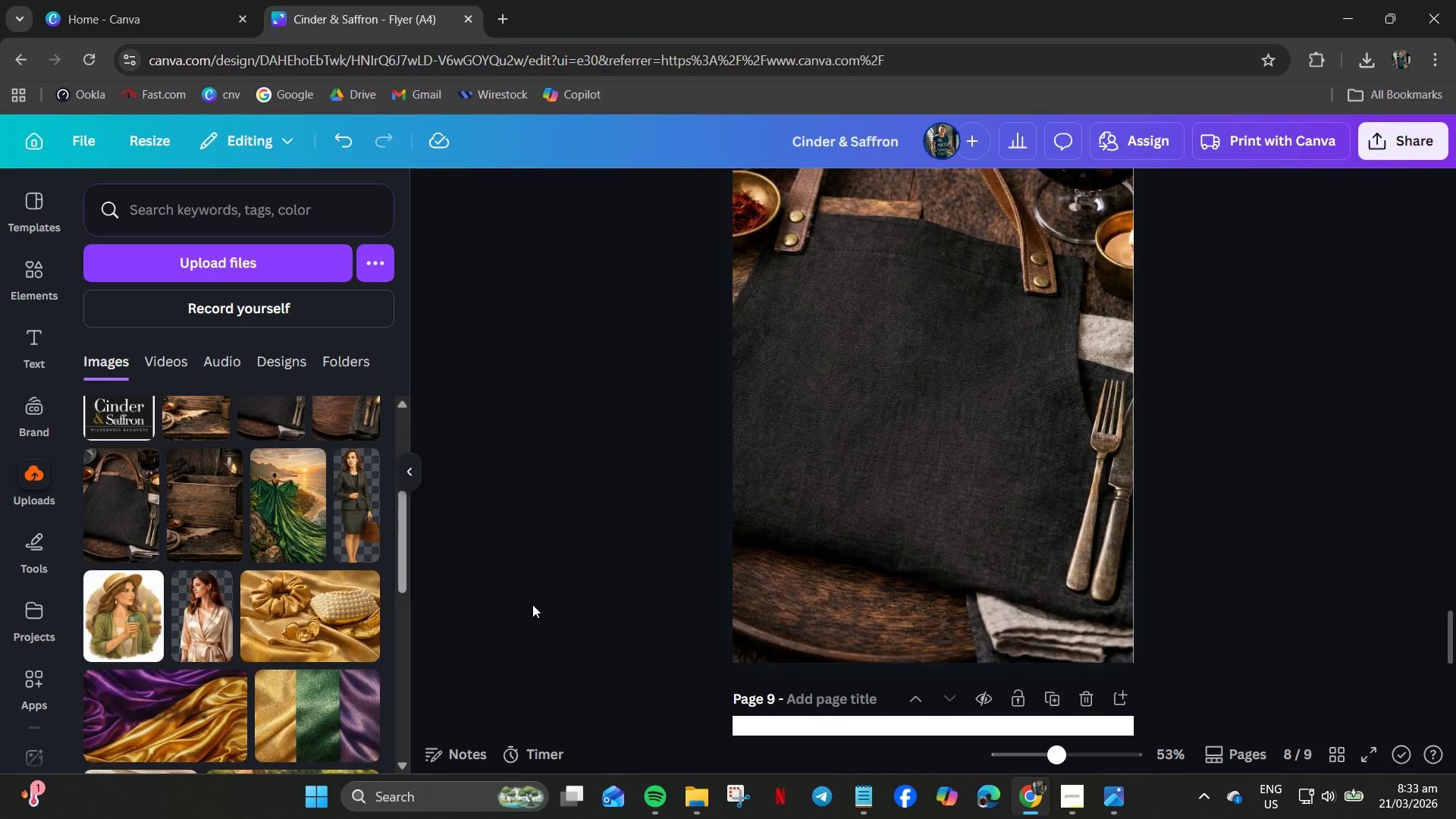 
scroll: coordinate [954, 638], scroll_direction: down, amount: 4.0
 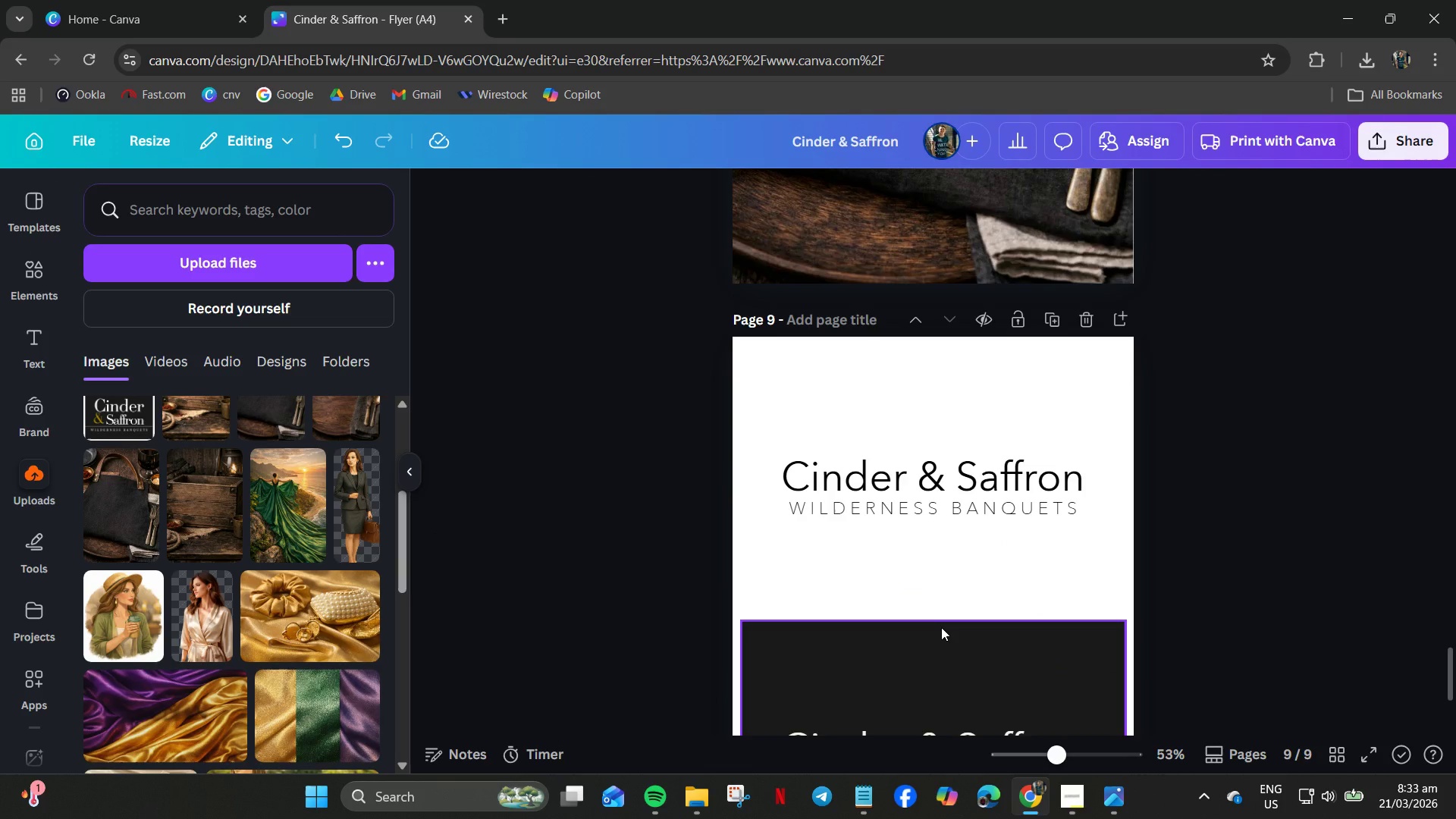 
scroll: coordinate [940, 623], scroll_direction: up, amount: 8.0
 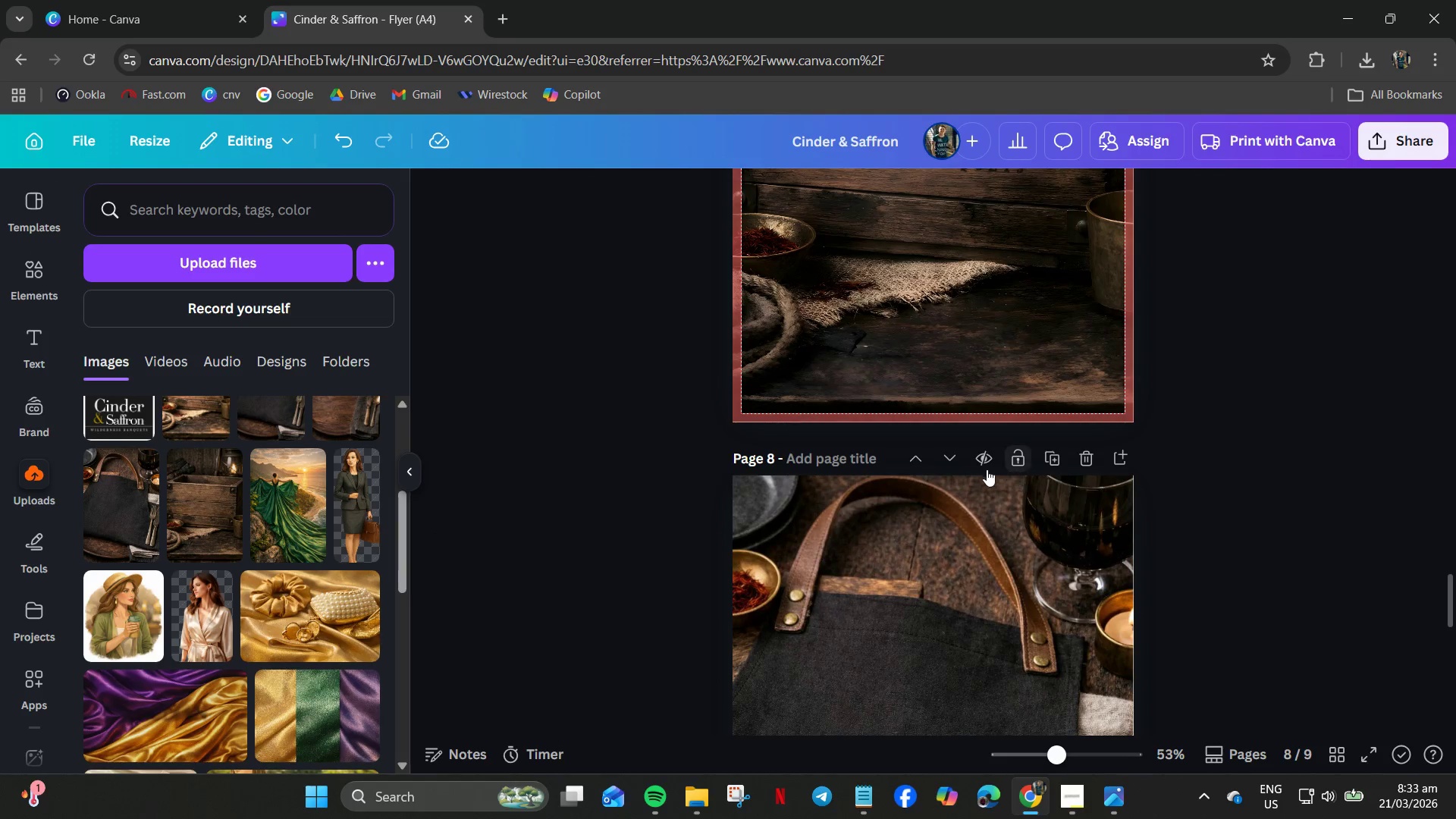 
left_click([943, 460])
 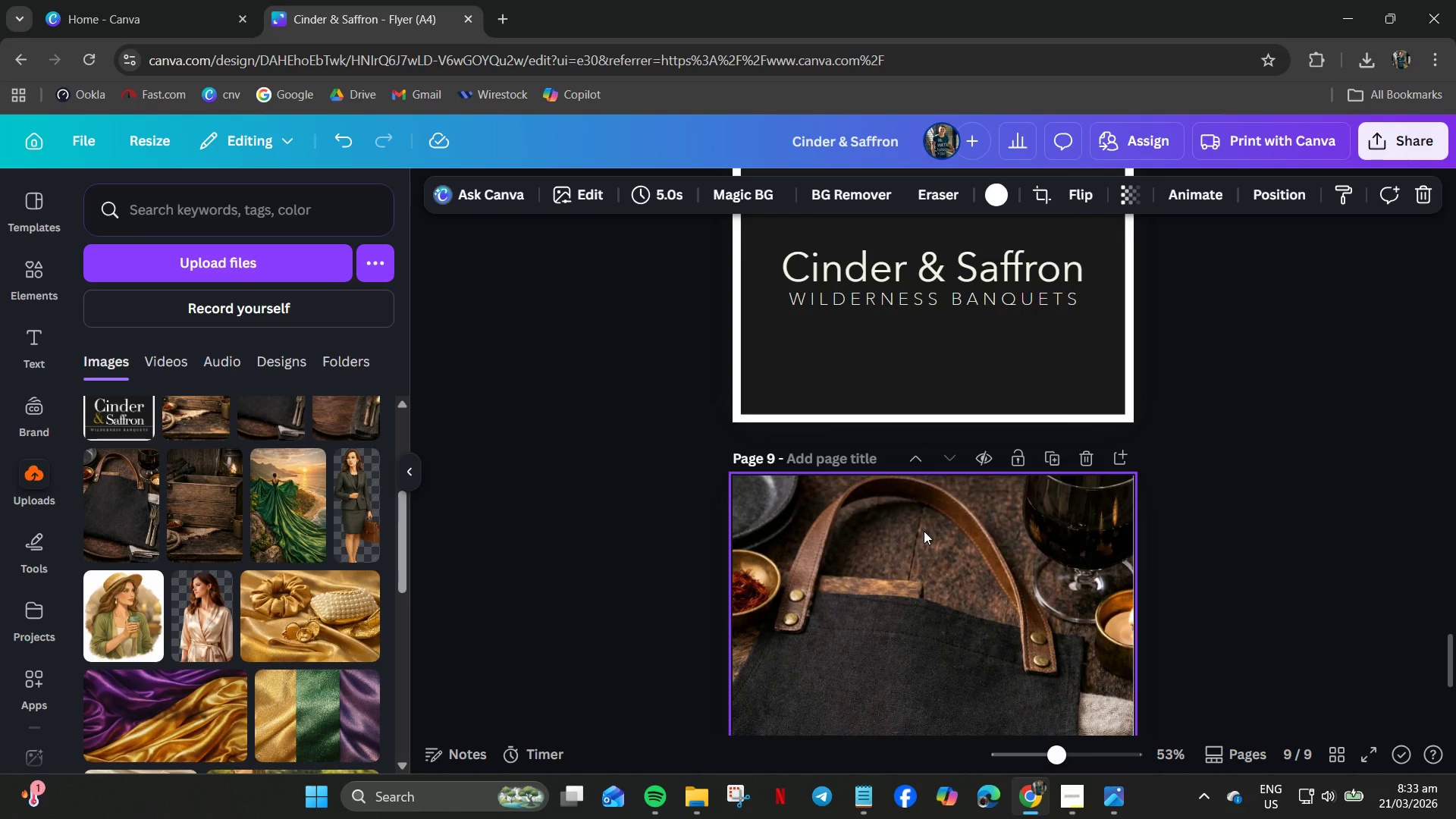 
scroll: coordinate [924, 529], scroll_direction: up, amount: 4.0
 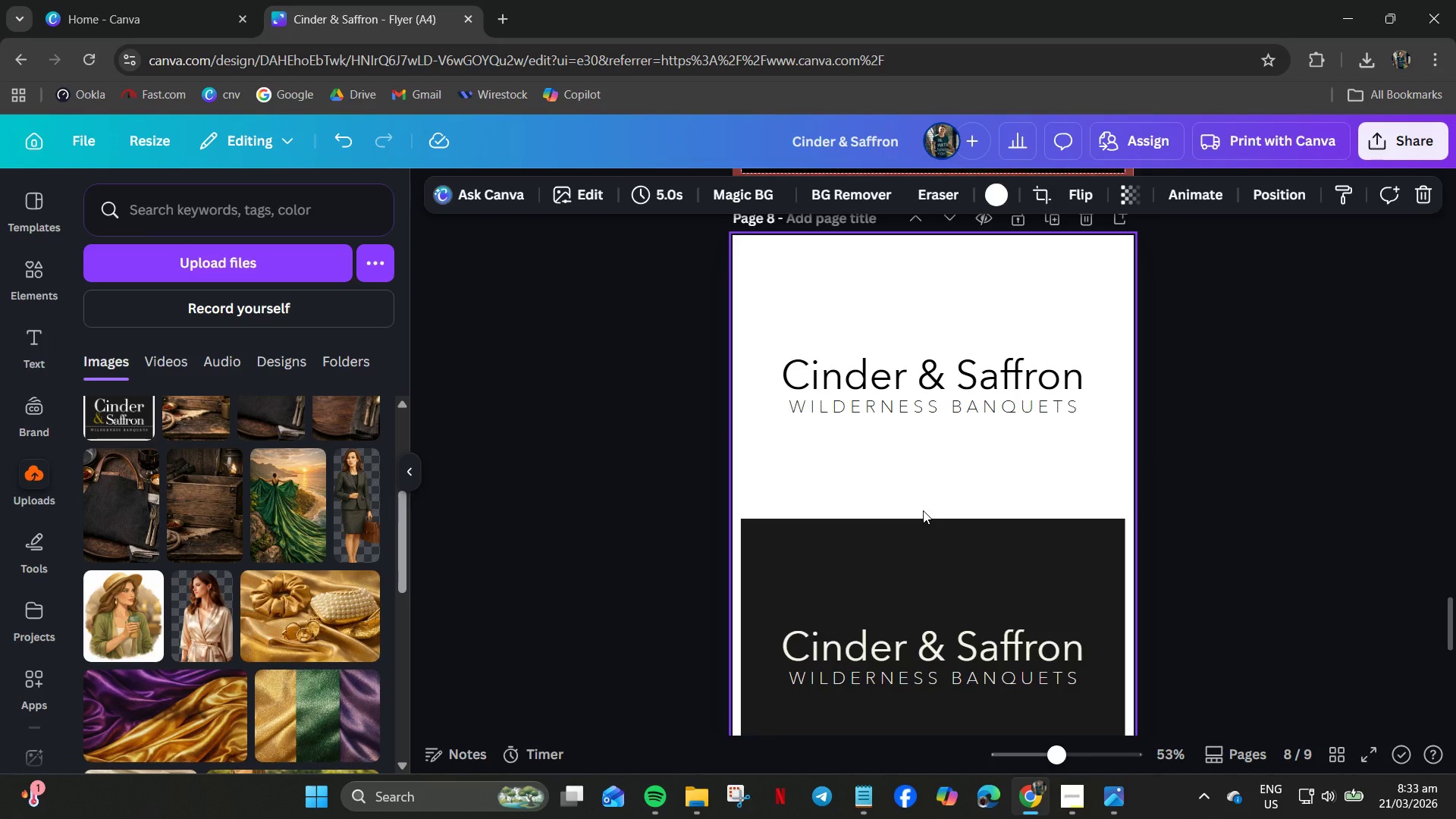 
scroll: coordinate [923, 510], scroll_direction: down, amount: 3.0
 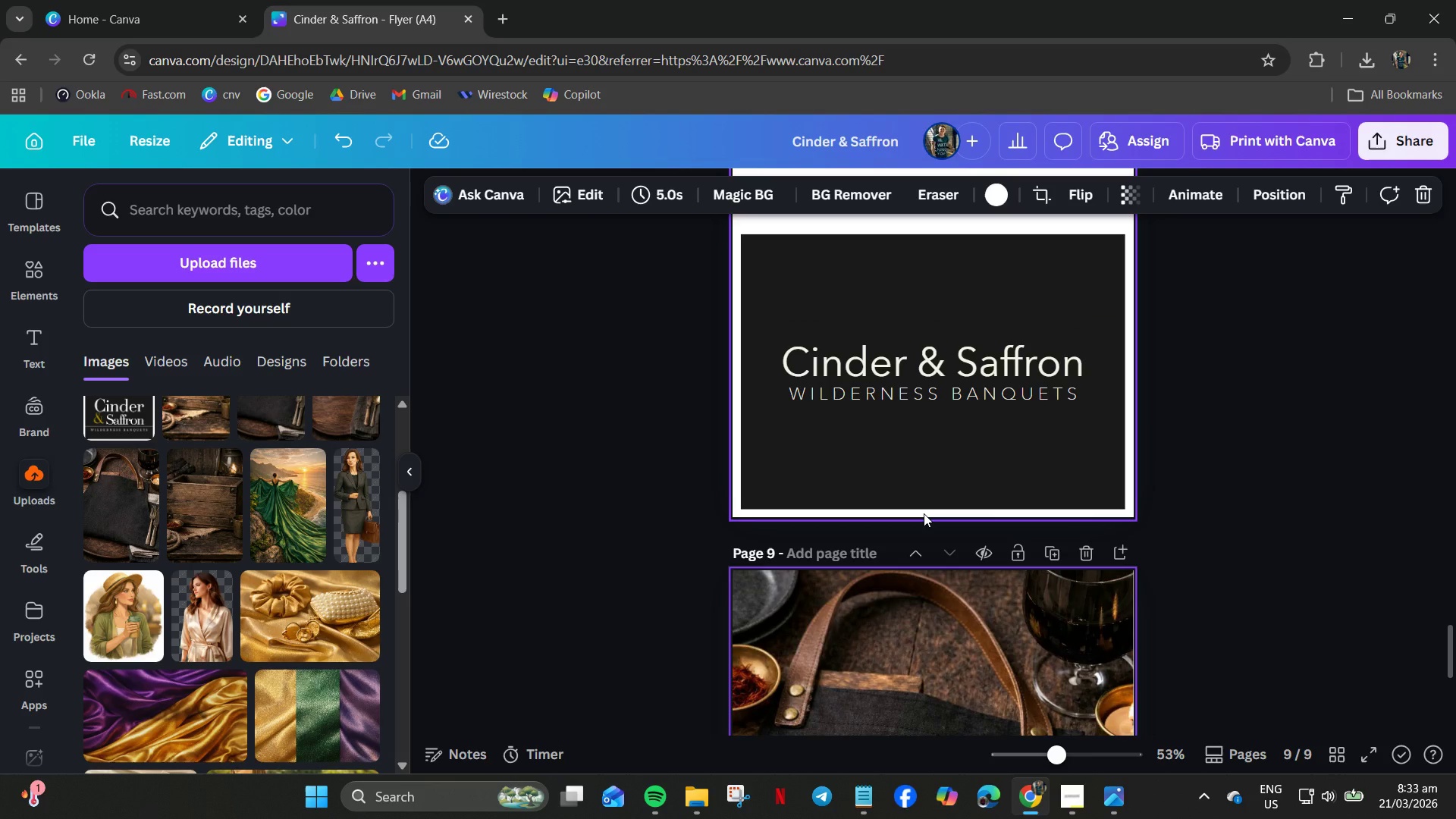 
wait(10.21)
 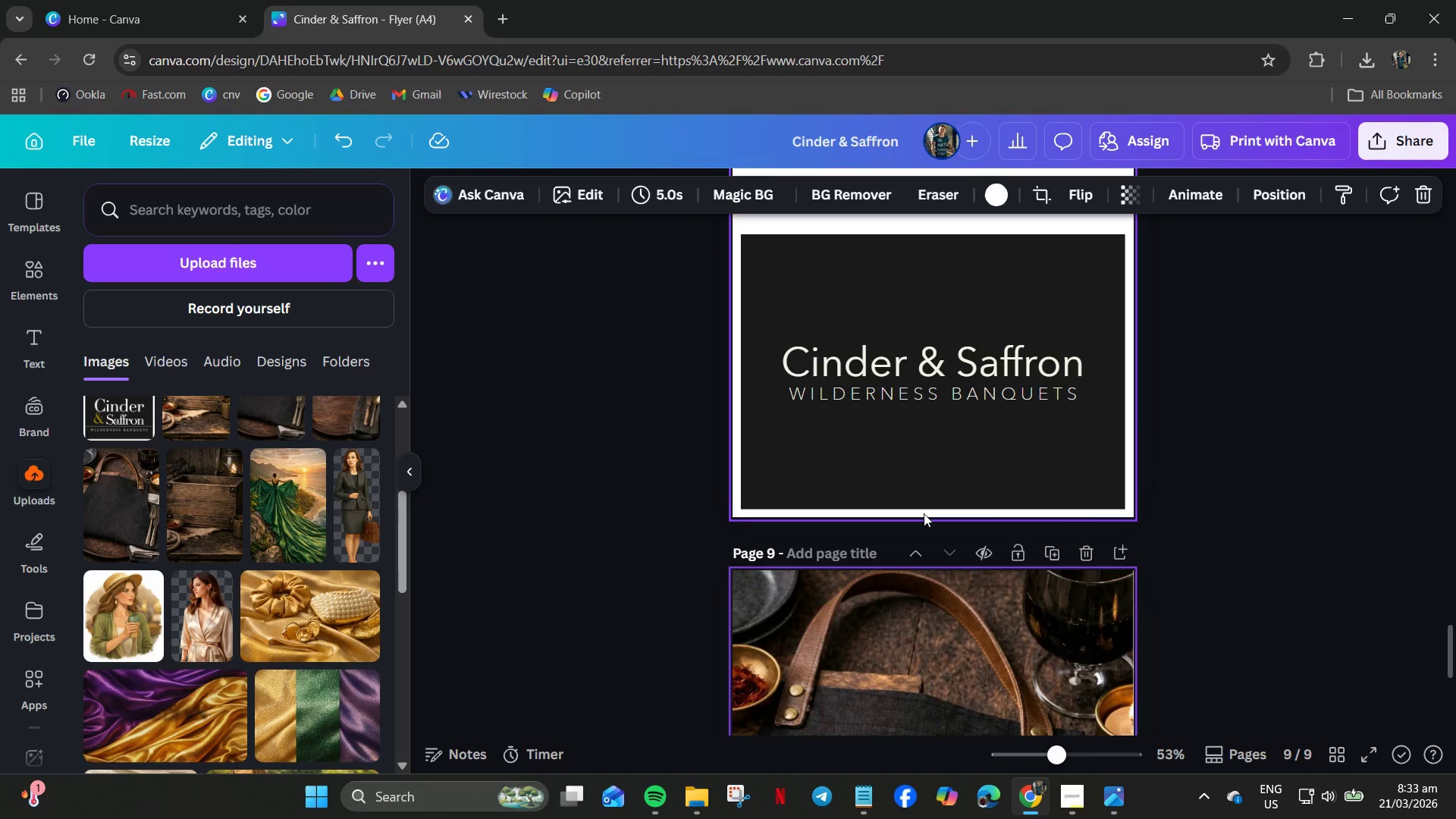 
left_click([986, 389])
 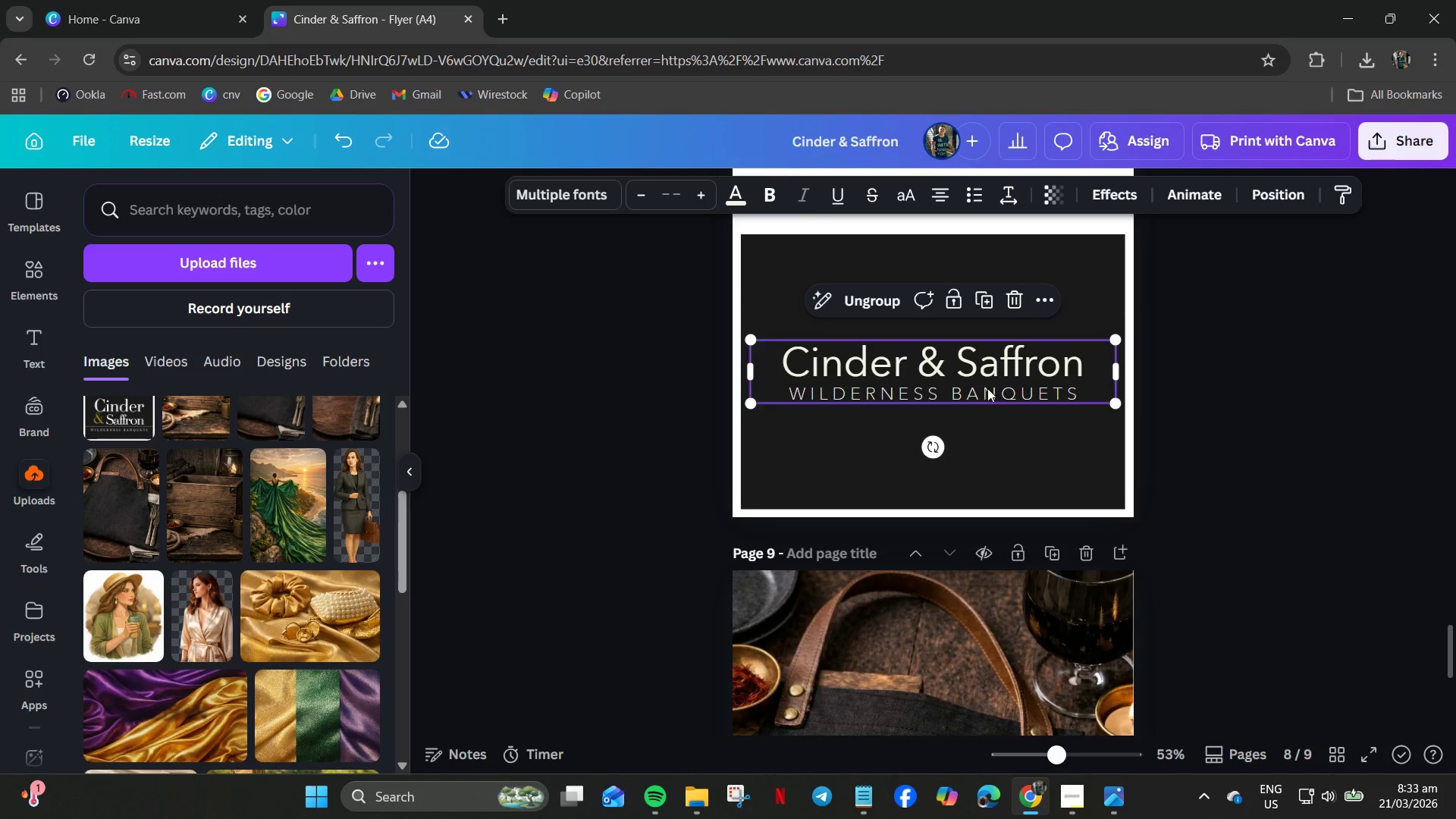 
scroll: coordinate [990, 388], scroll_direction: up, amount: 2.0
 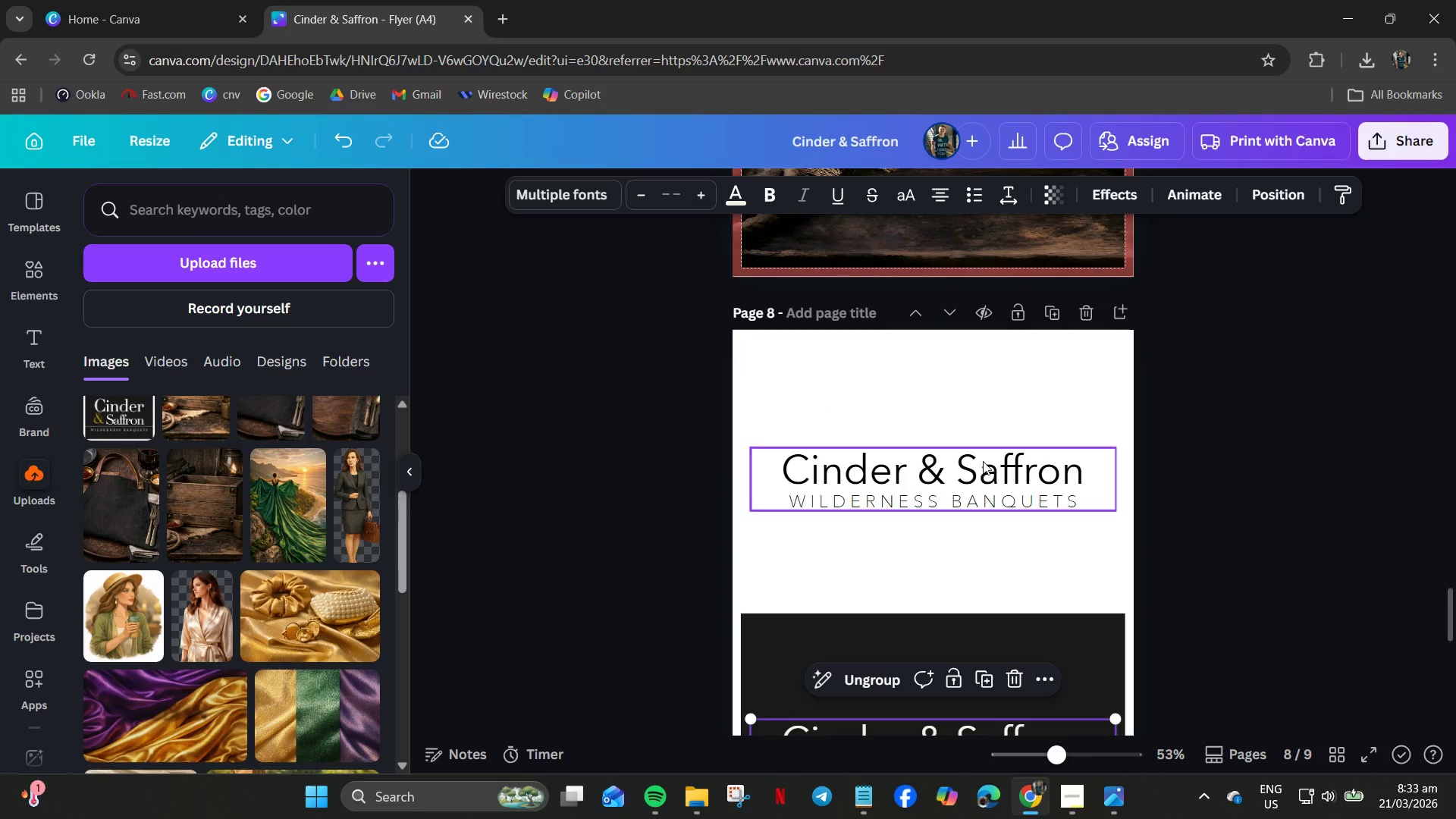 
scroll: coordinate [982, 473], scroll_direction: down, amount: 3.0
 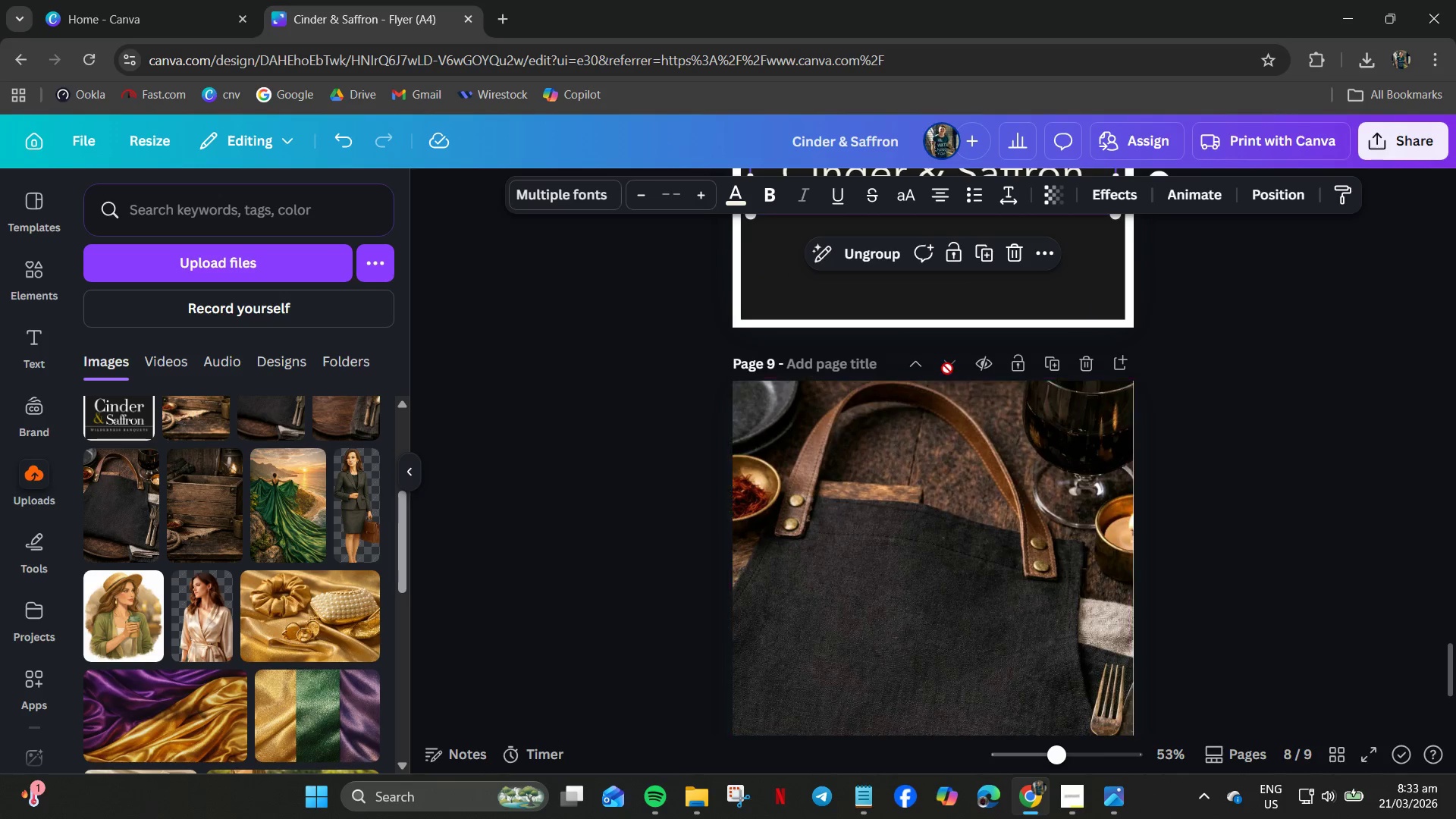 
scroll: coordinate [947, 369], scroll_direction: up, amount: 1.0
 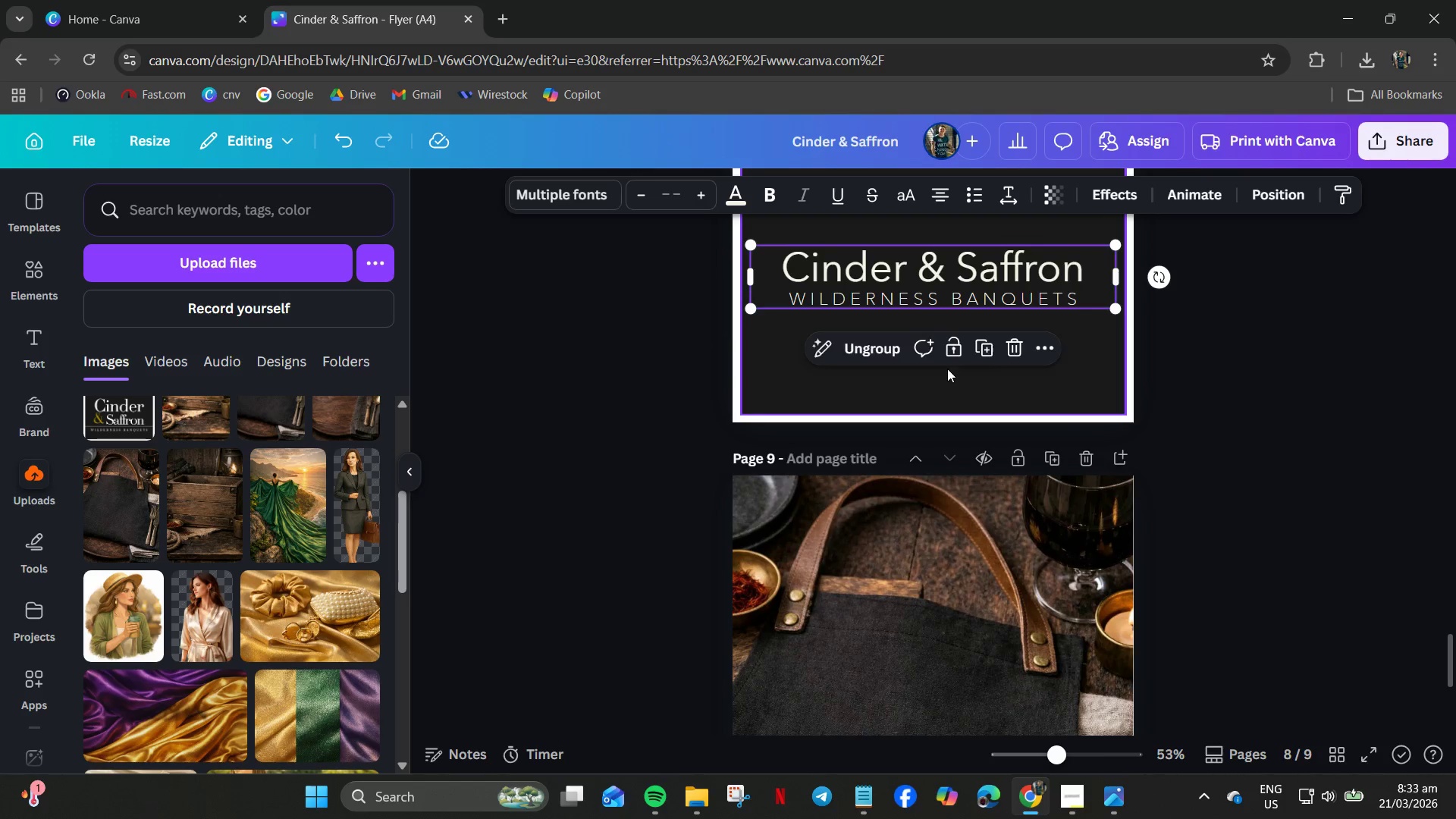 
key(Control+C)
 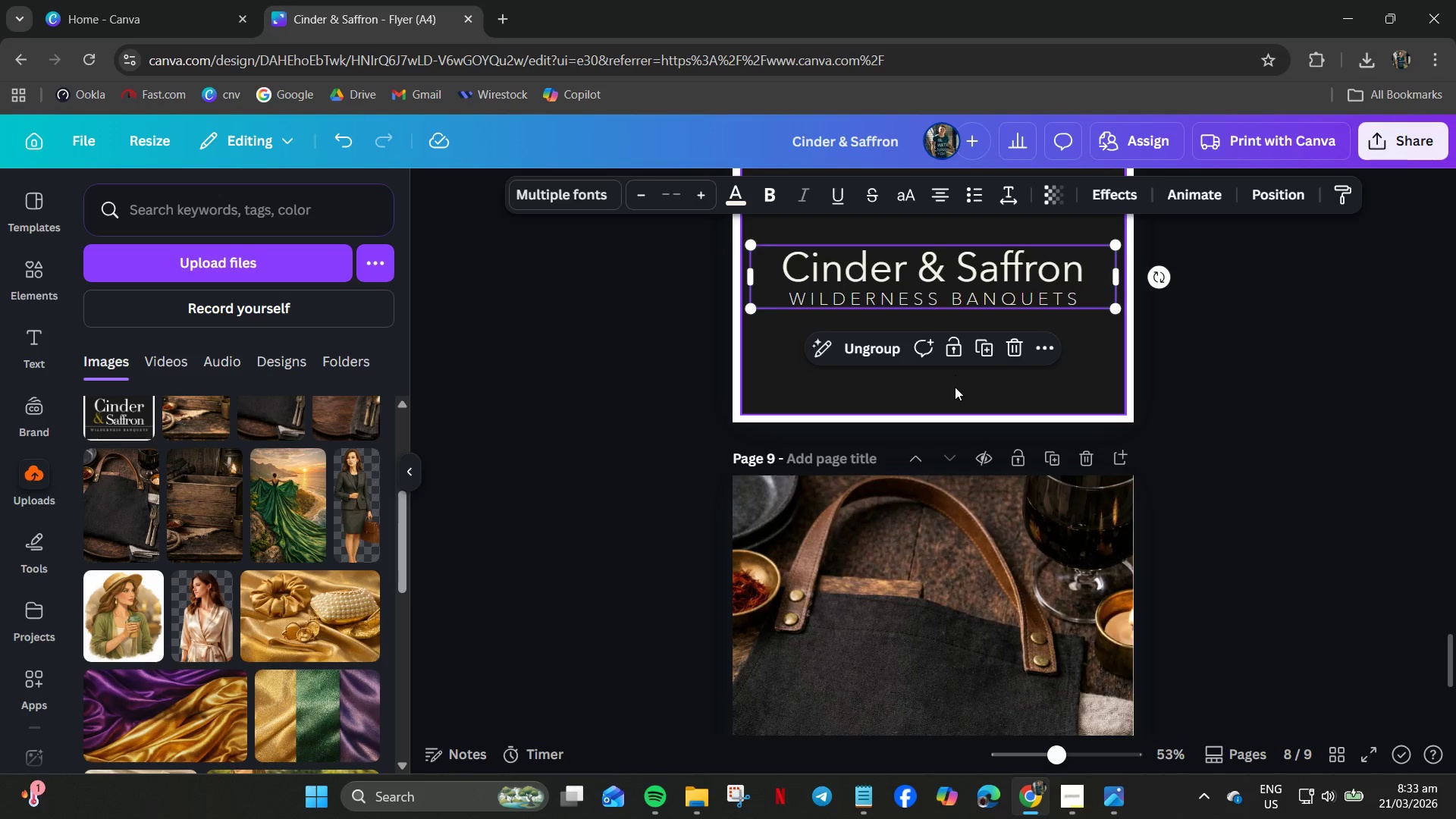 
left_click([918, 492])
 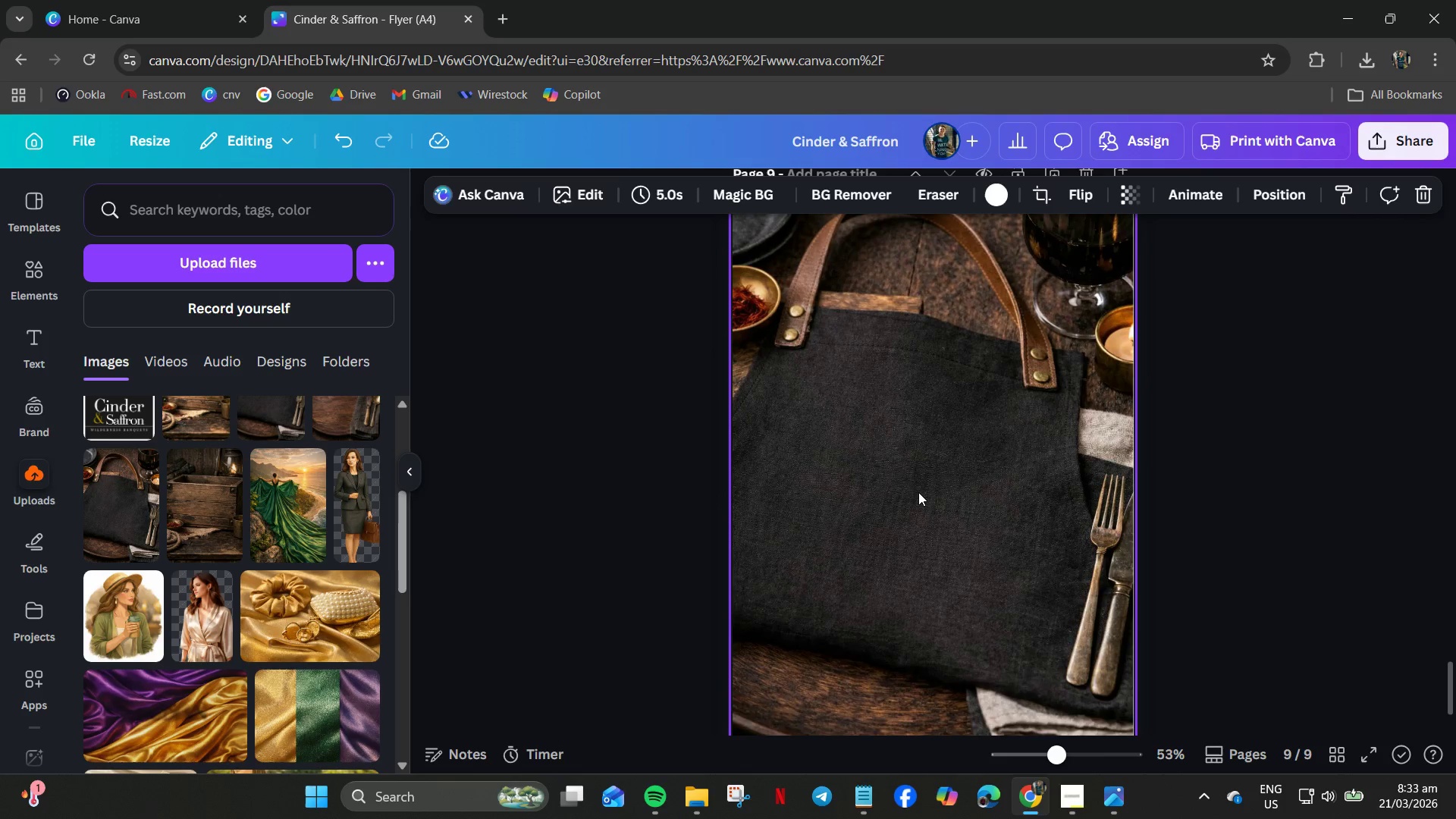 
scroll: coordinate [952, 400], scroll_direction: down, amount: 3.0
 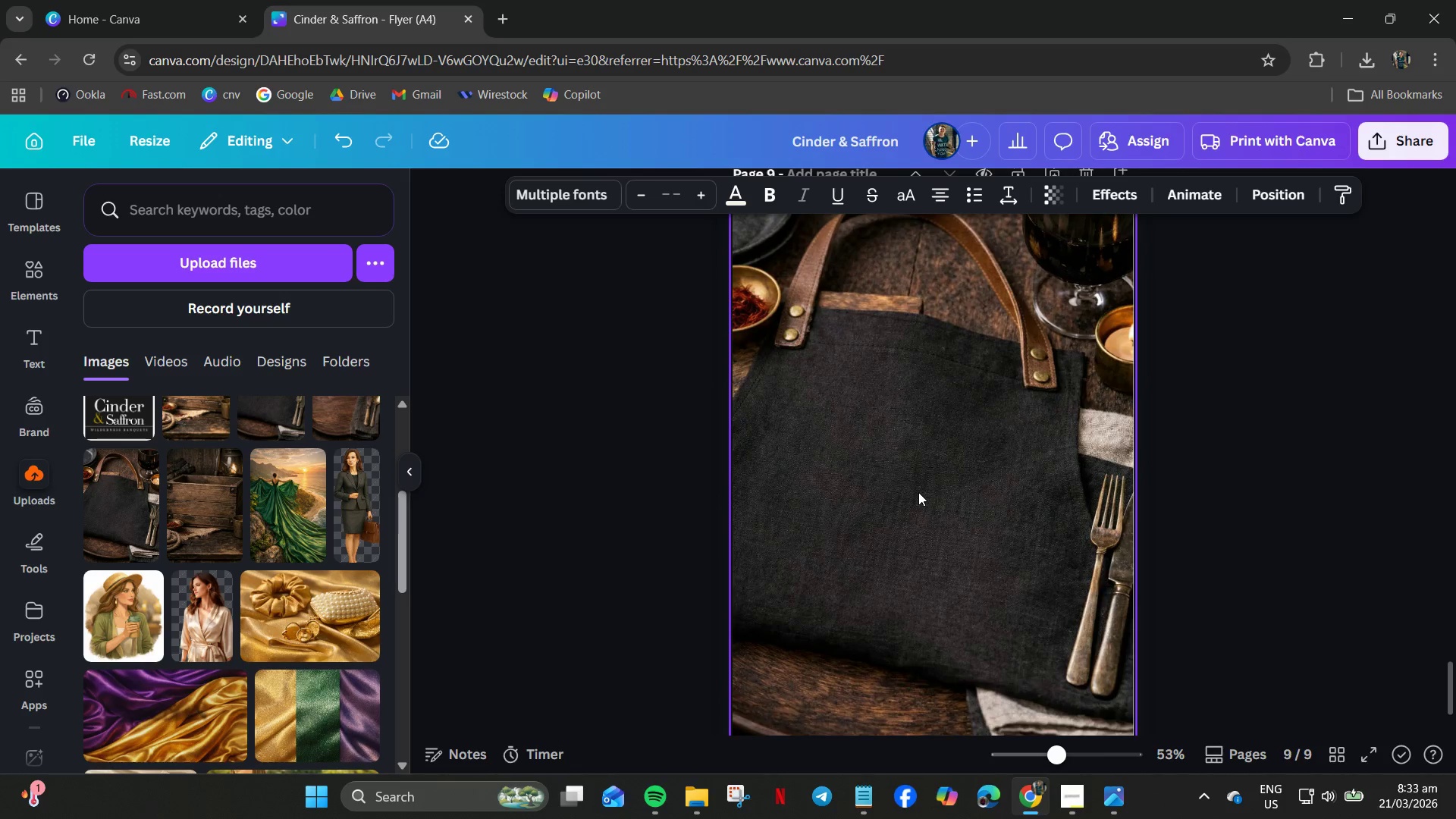 
key(Control+V)
 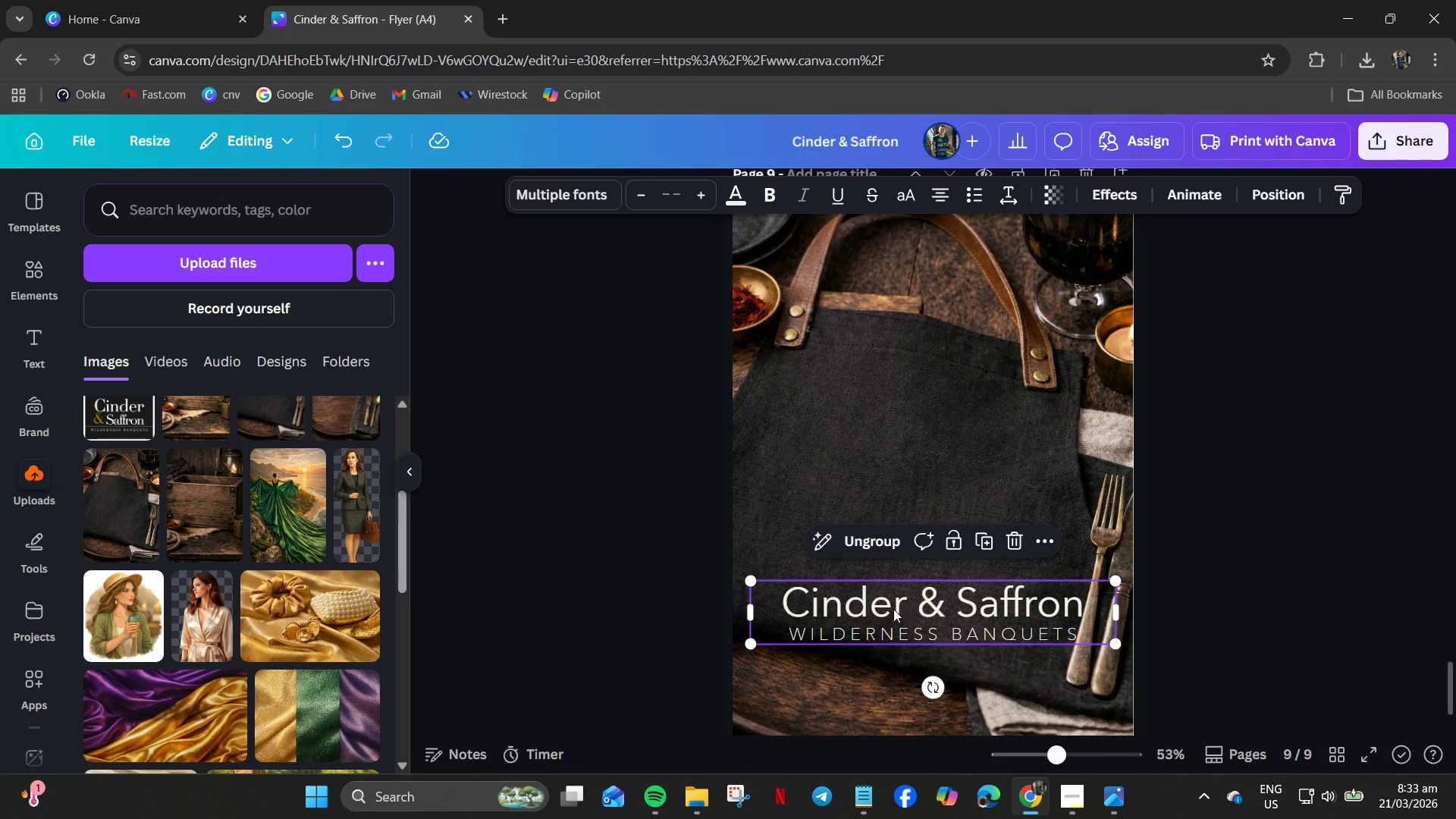 
left_click_drag(start_coordinate=[893, 609], to_coordinate=[880, 460])
 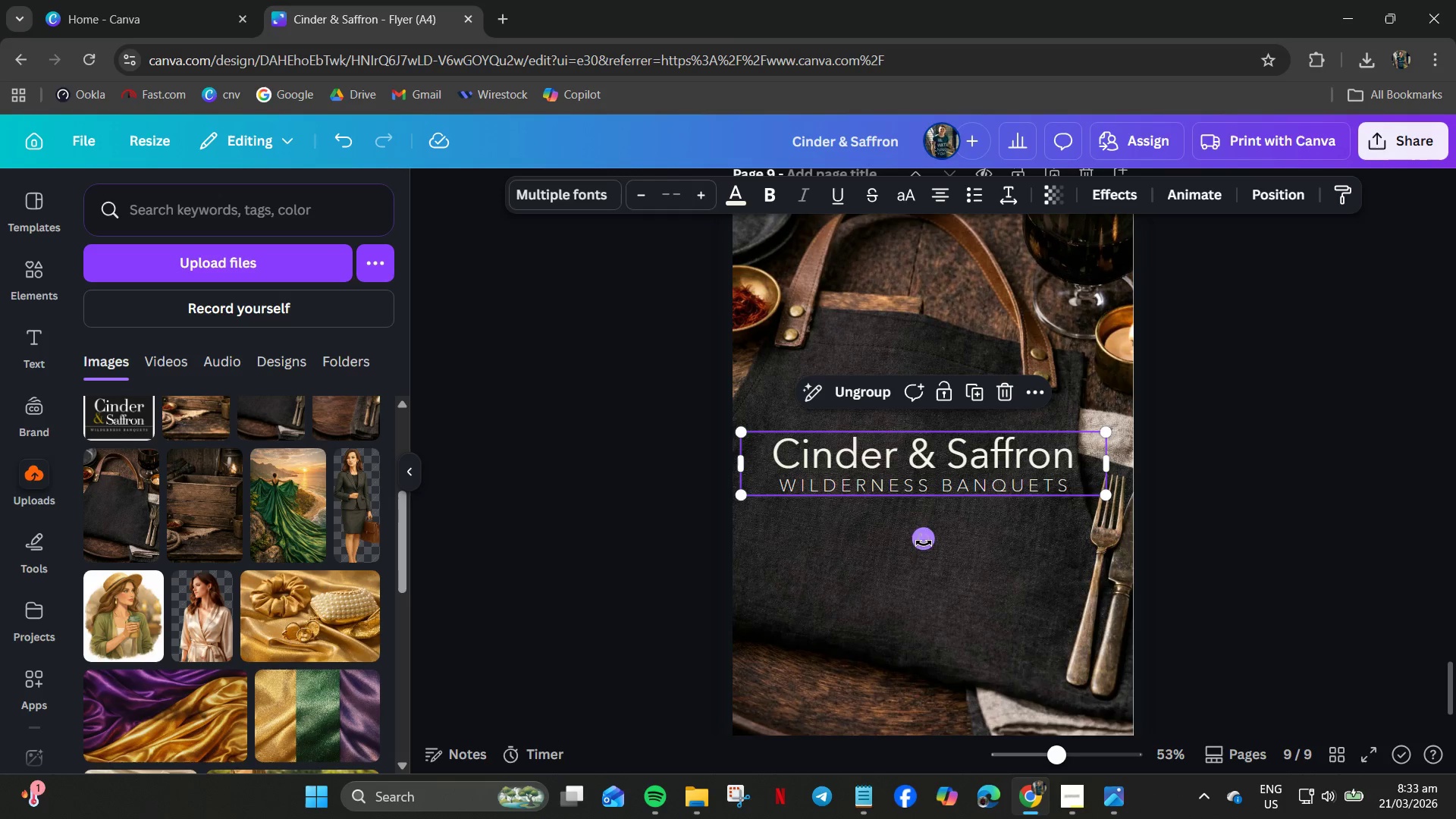 
left_click_drag(start_coordinate=[921, 542], to_coordinate=[910, 529])
 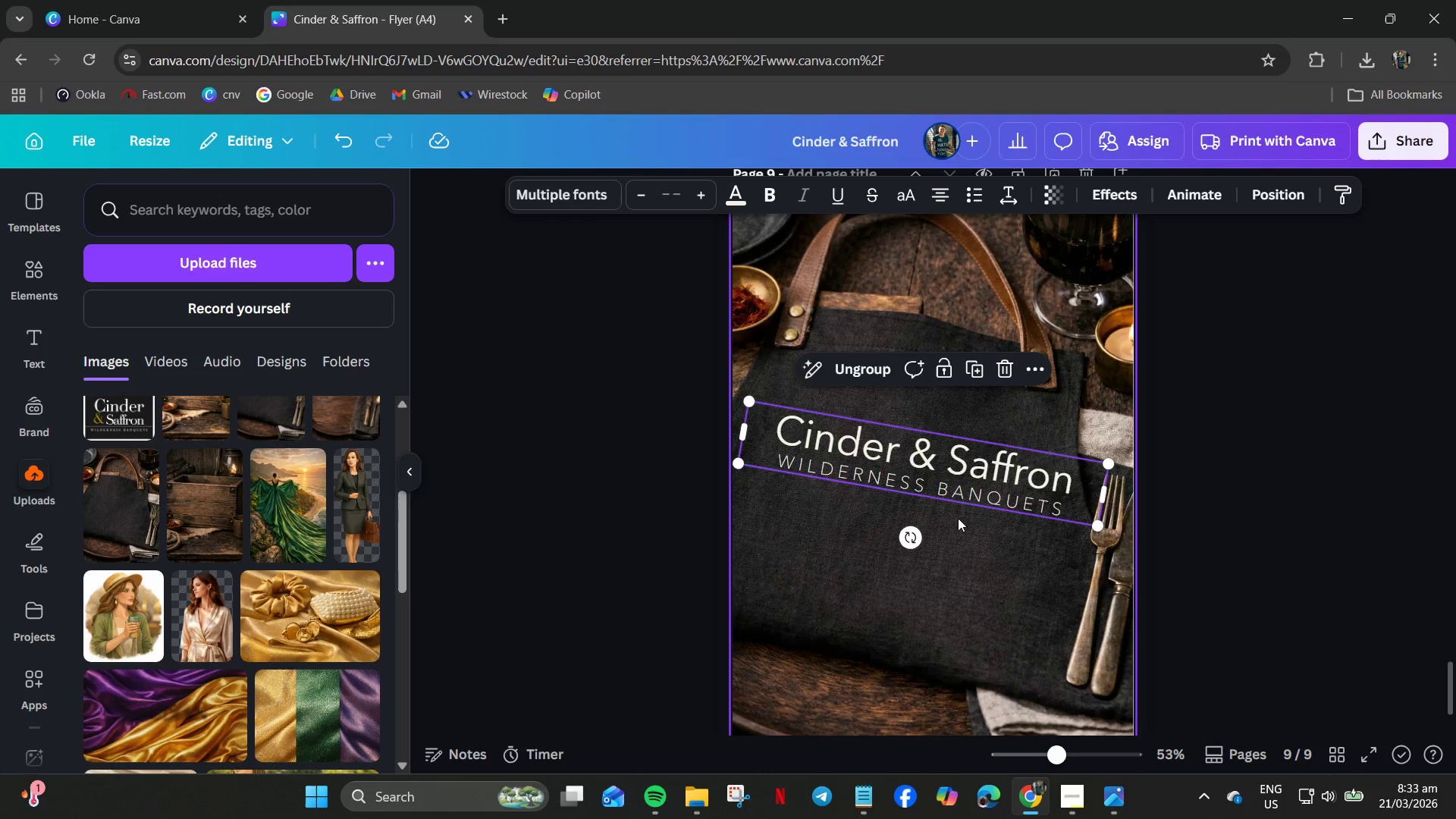 
left_click_drag(start_coordinate=[997, 457], to_coordinate=[980, 450])
 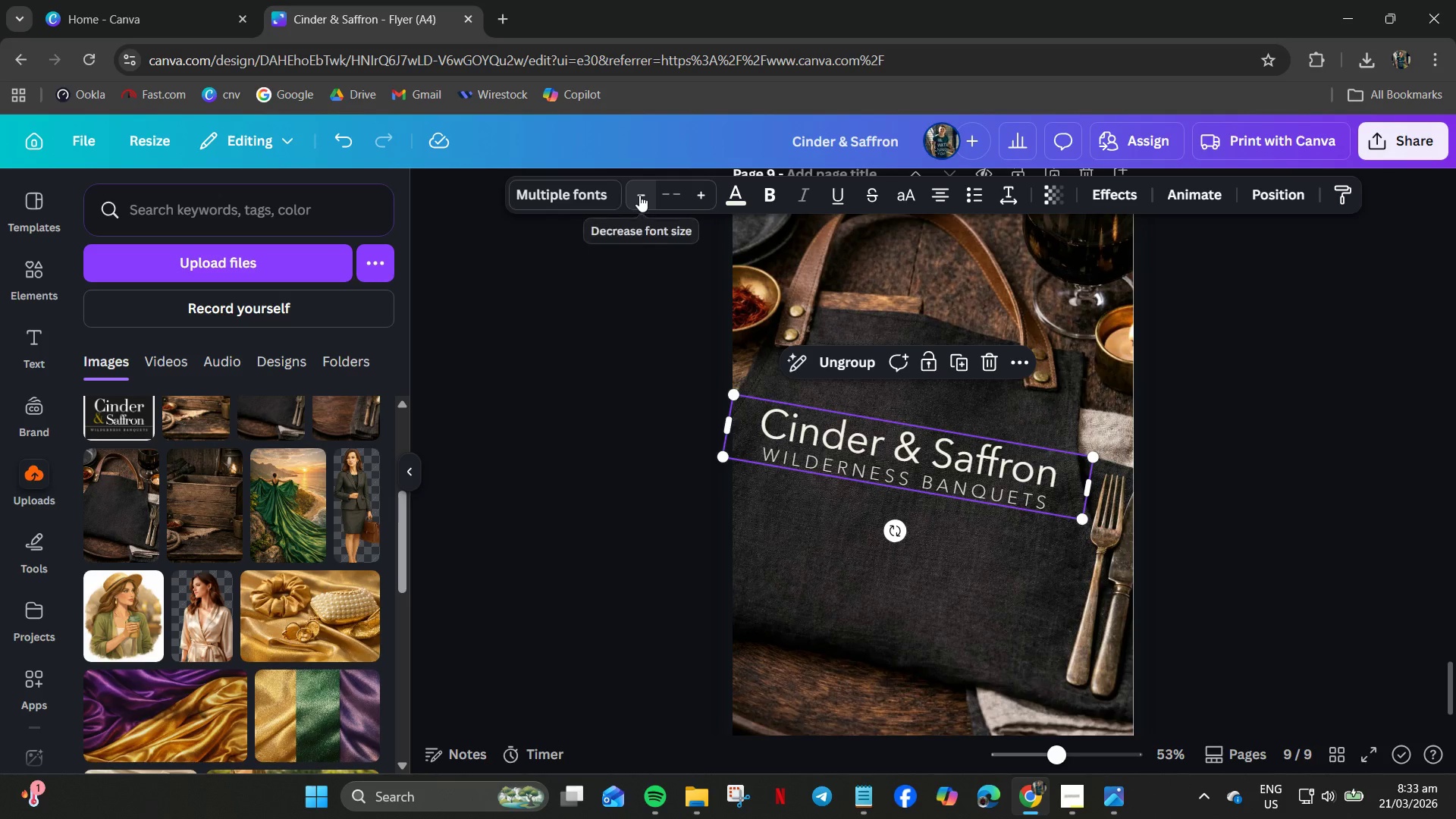 
double_click([639, 195])
 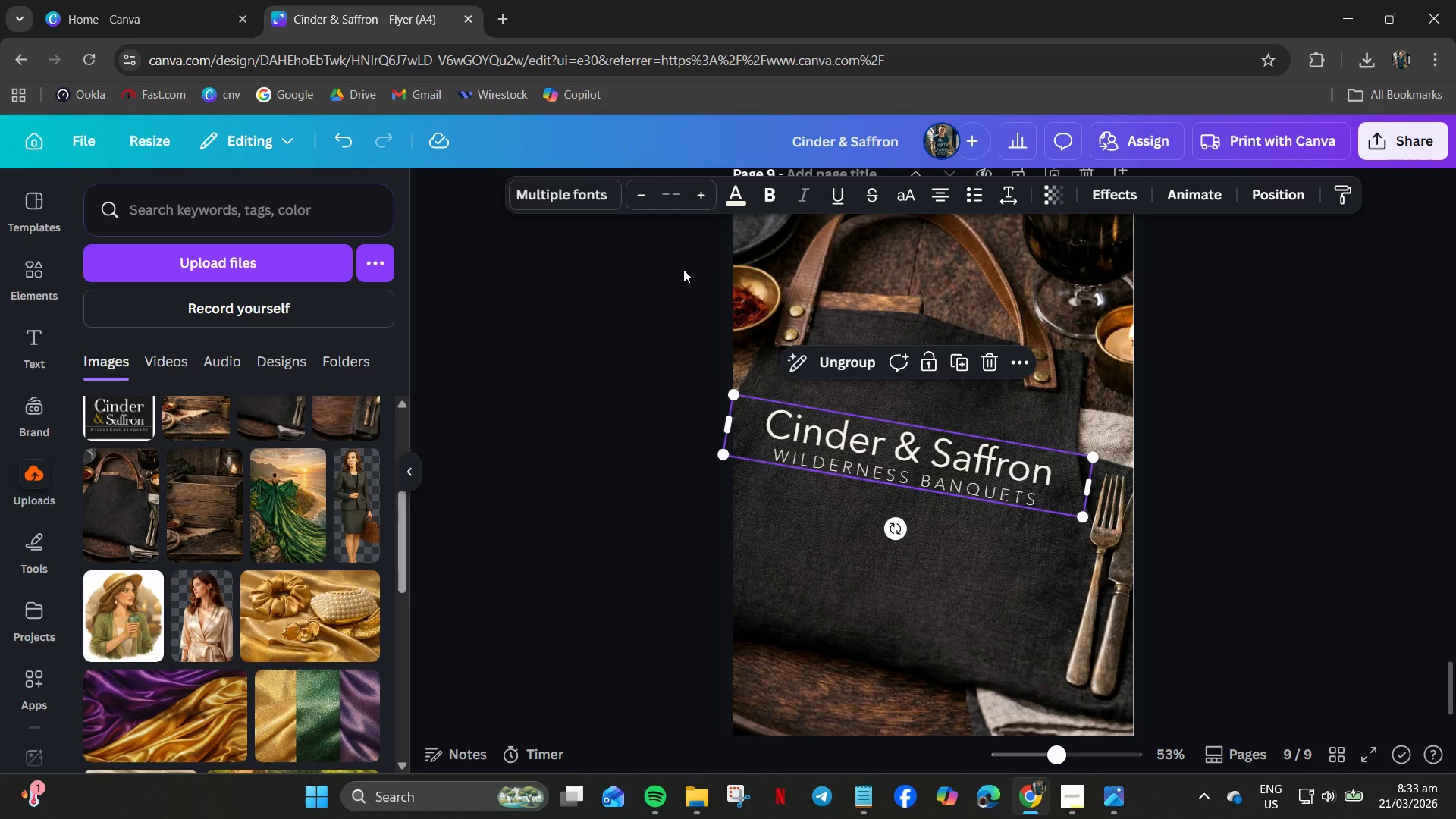 
key(Control+Z)
 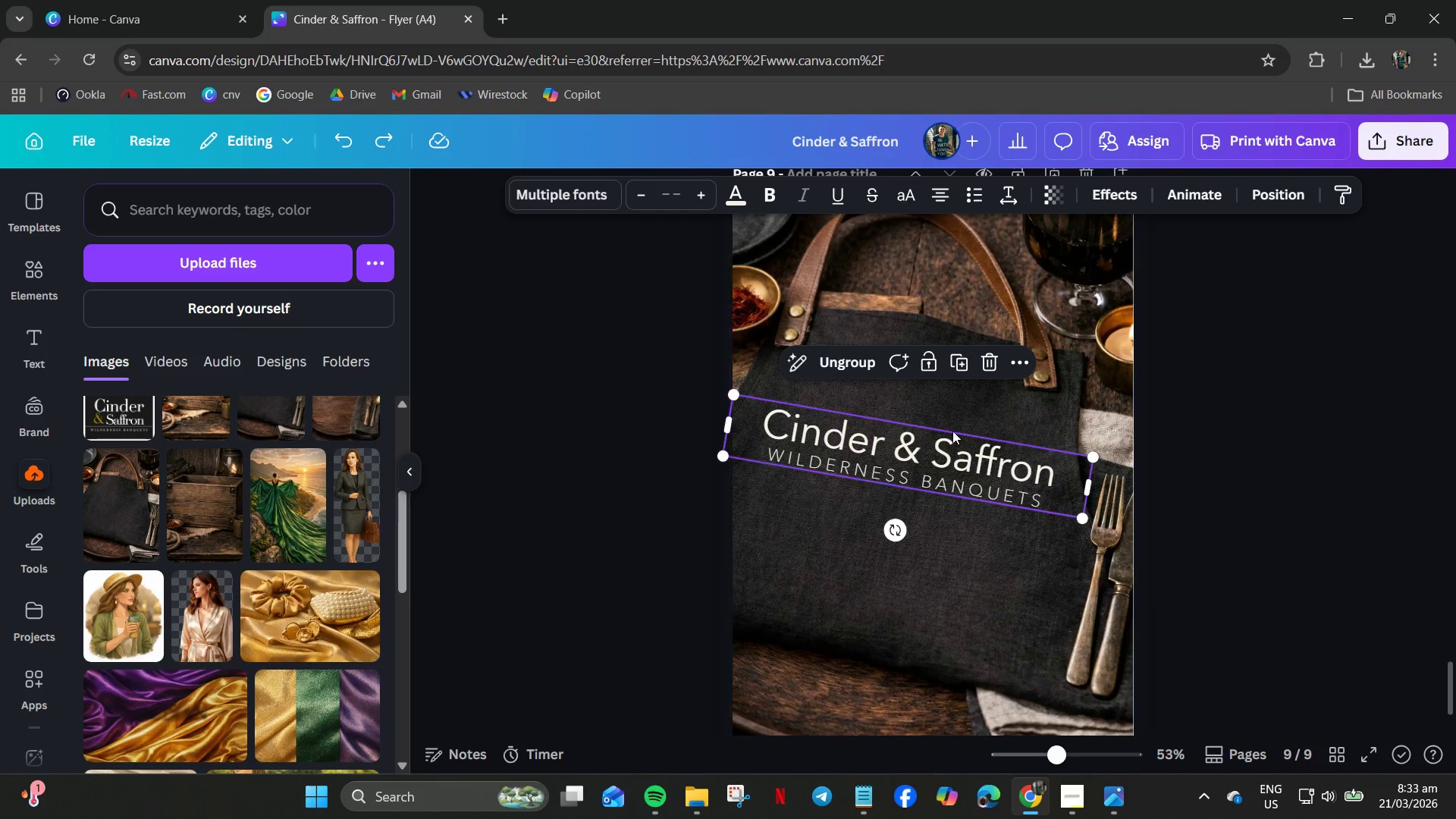 
key(Control+Z)
 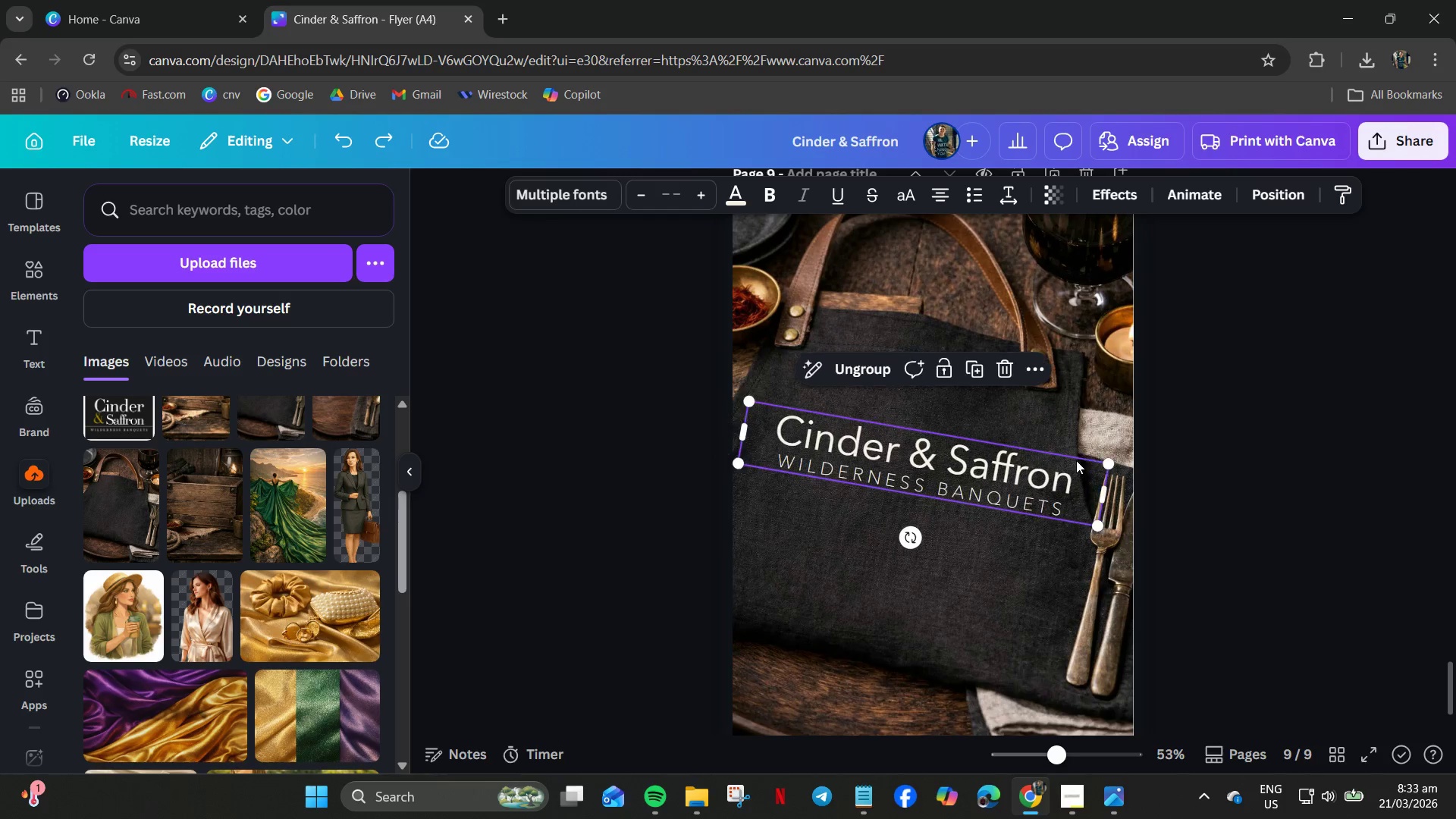 
key(Control+Z)
 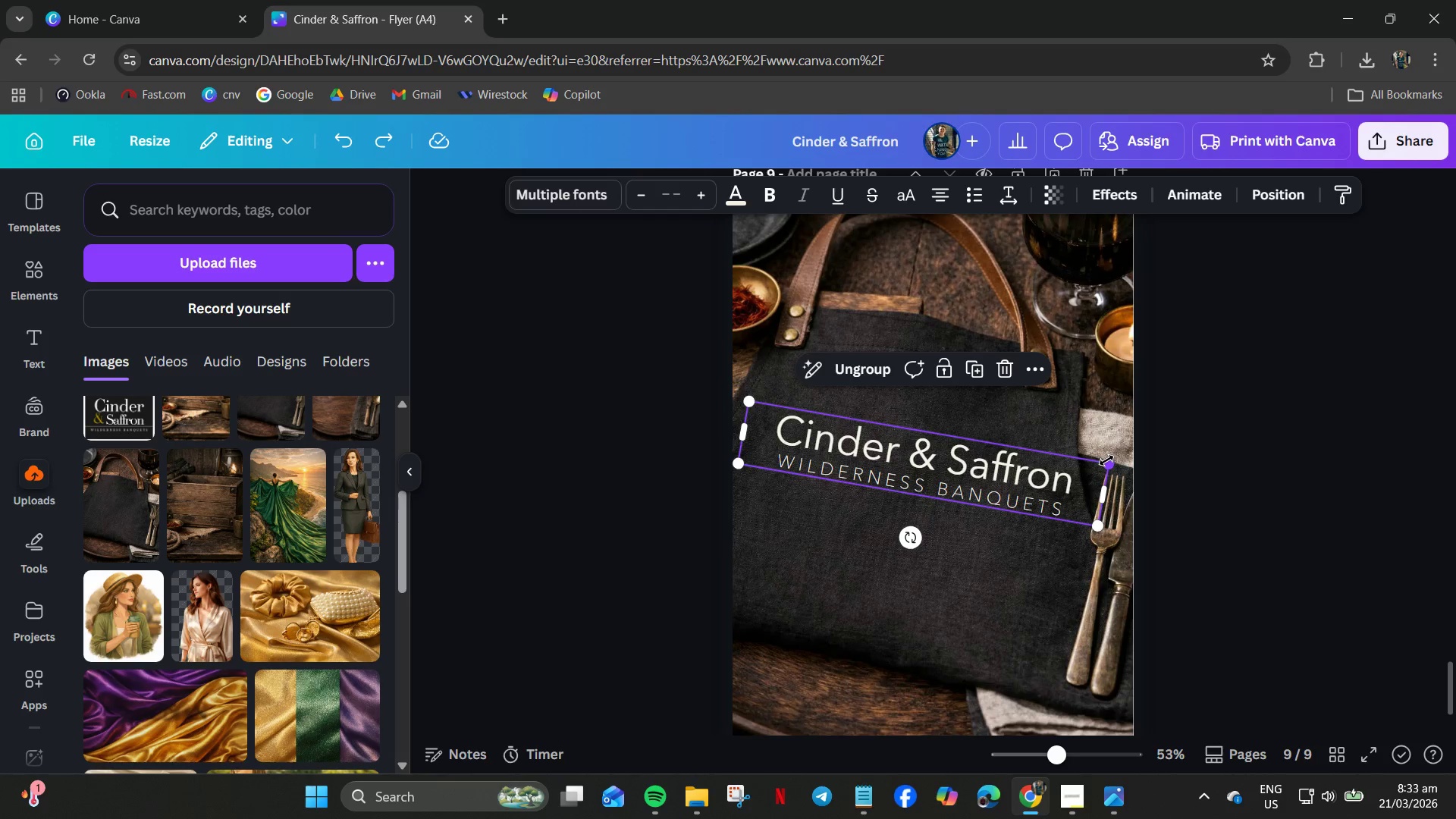 
left_click_drag(start_coordinate=[1106, 462], to_coordinate=[992, 472])
 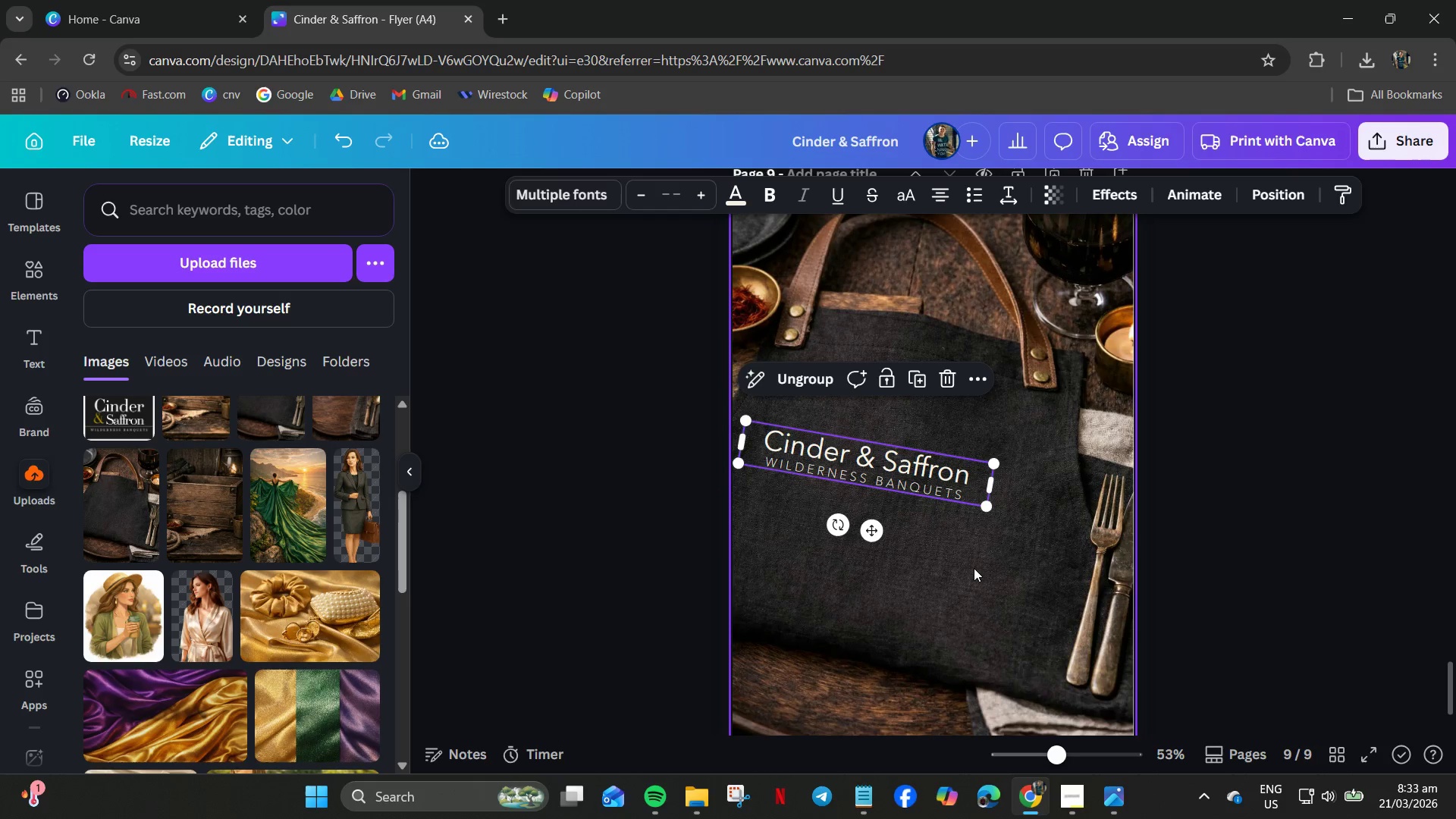 
left_click([974, 569])
 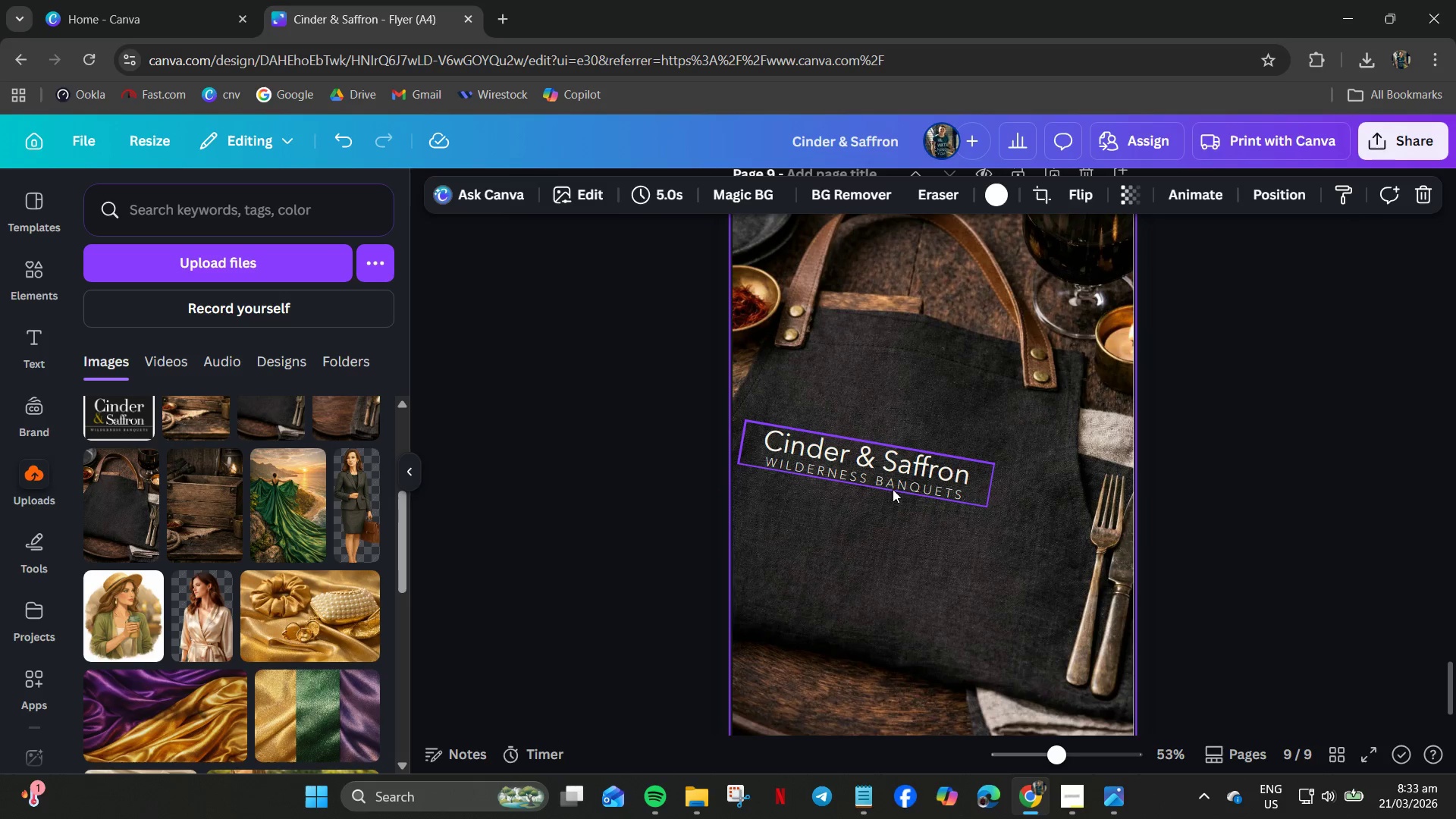 
left_click_drag(start_coordinate=[893, 482], to_coordinate=[910, 485])
 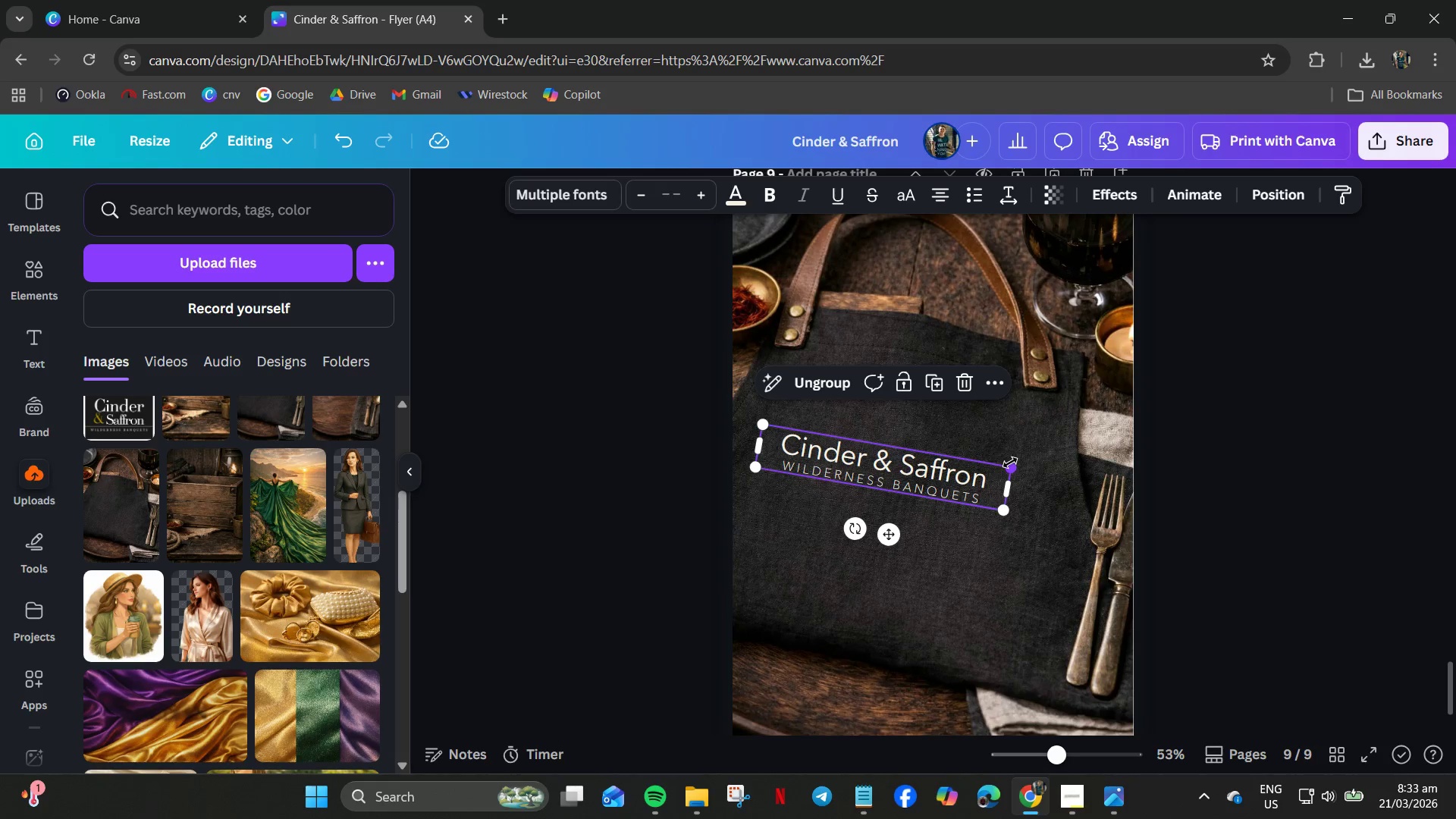 
left_click_drag(start_coordinate=[1010, 463], to_coordinate=[1031, 460])
 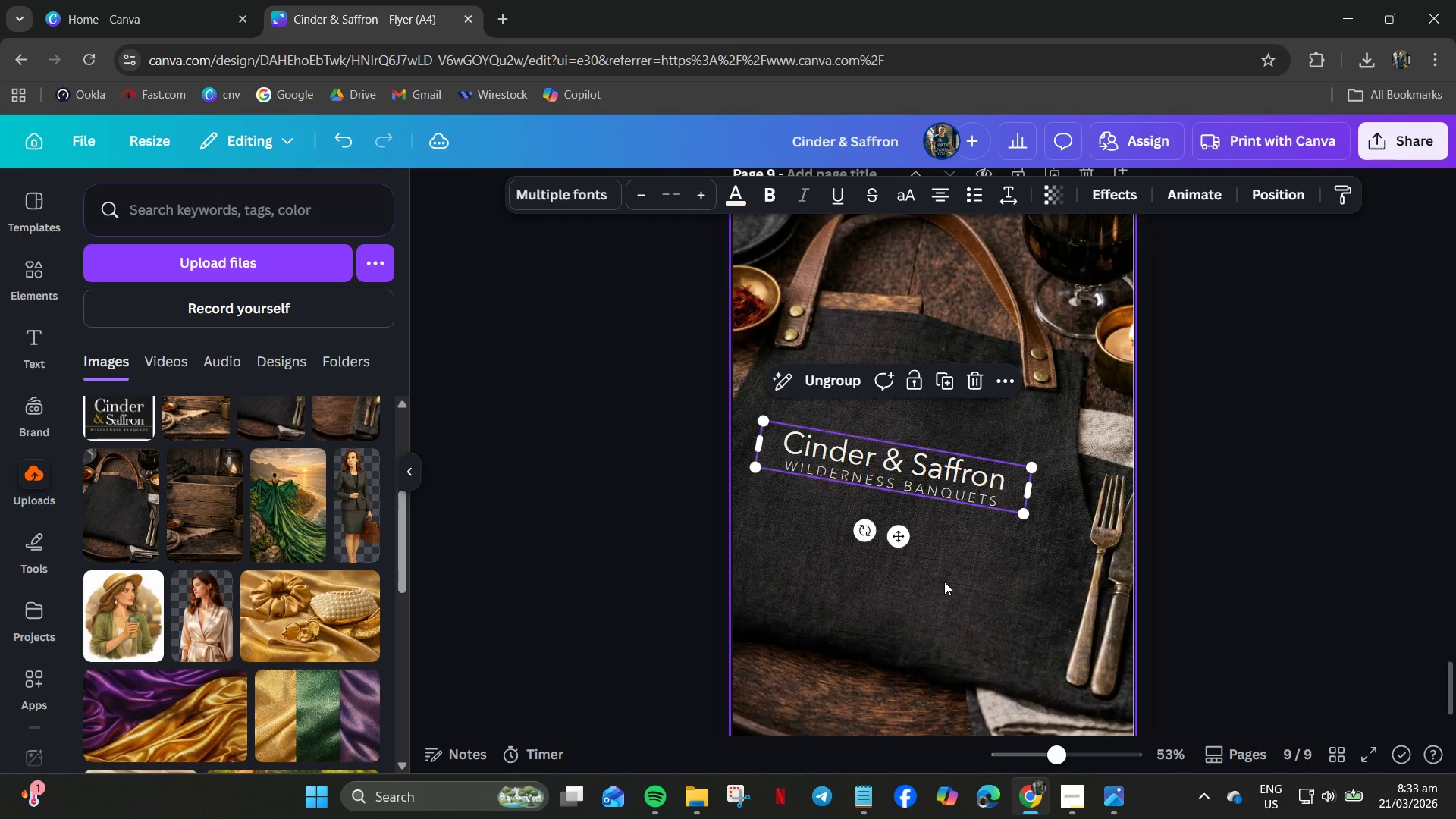 
left_click([955, 577])
 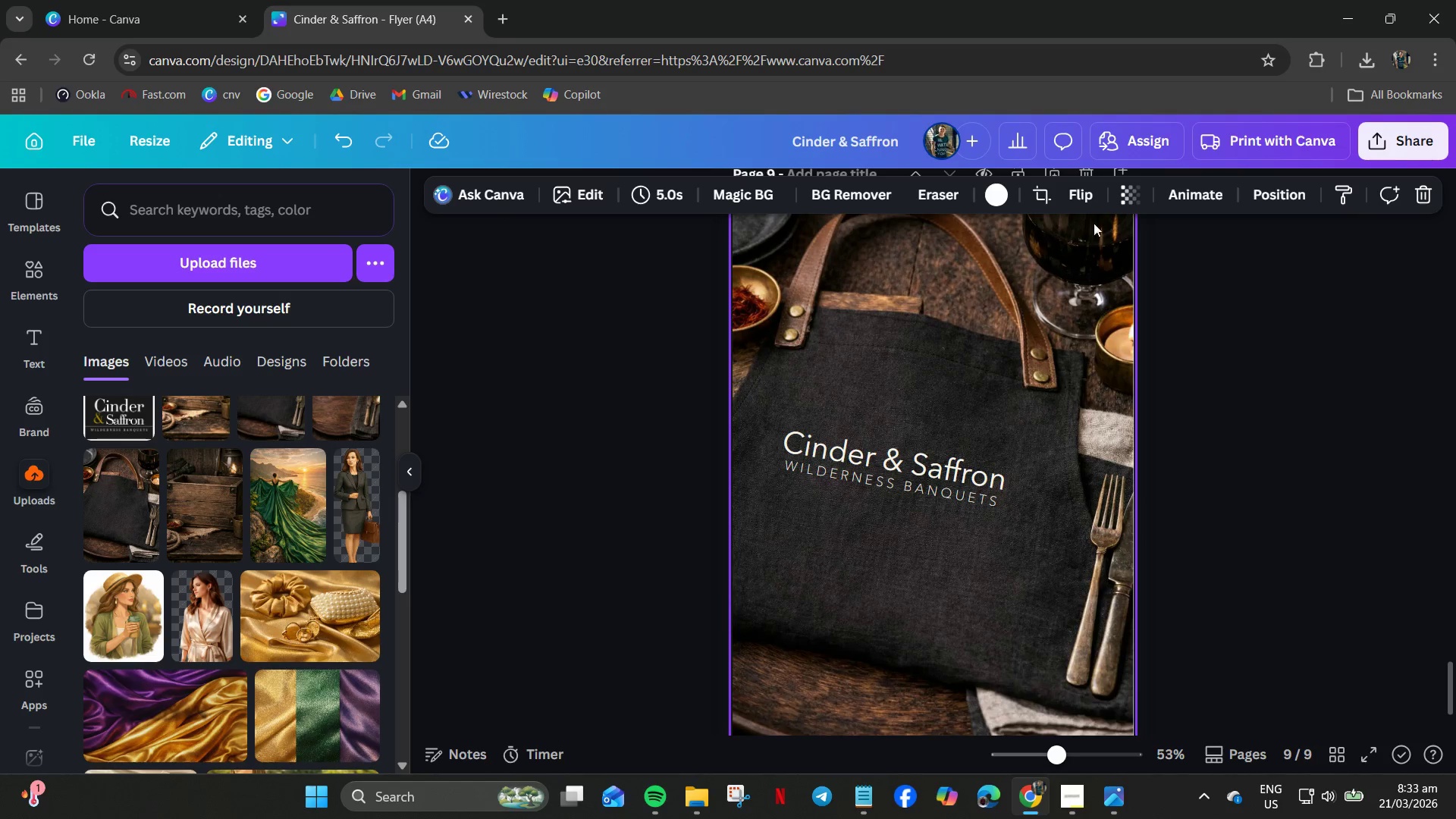 
left_click([1122, 198])
 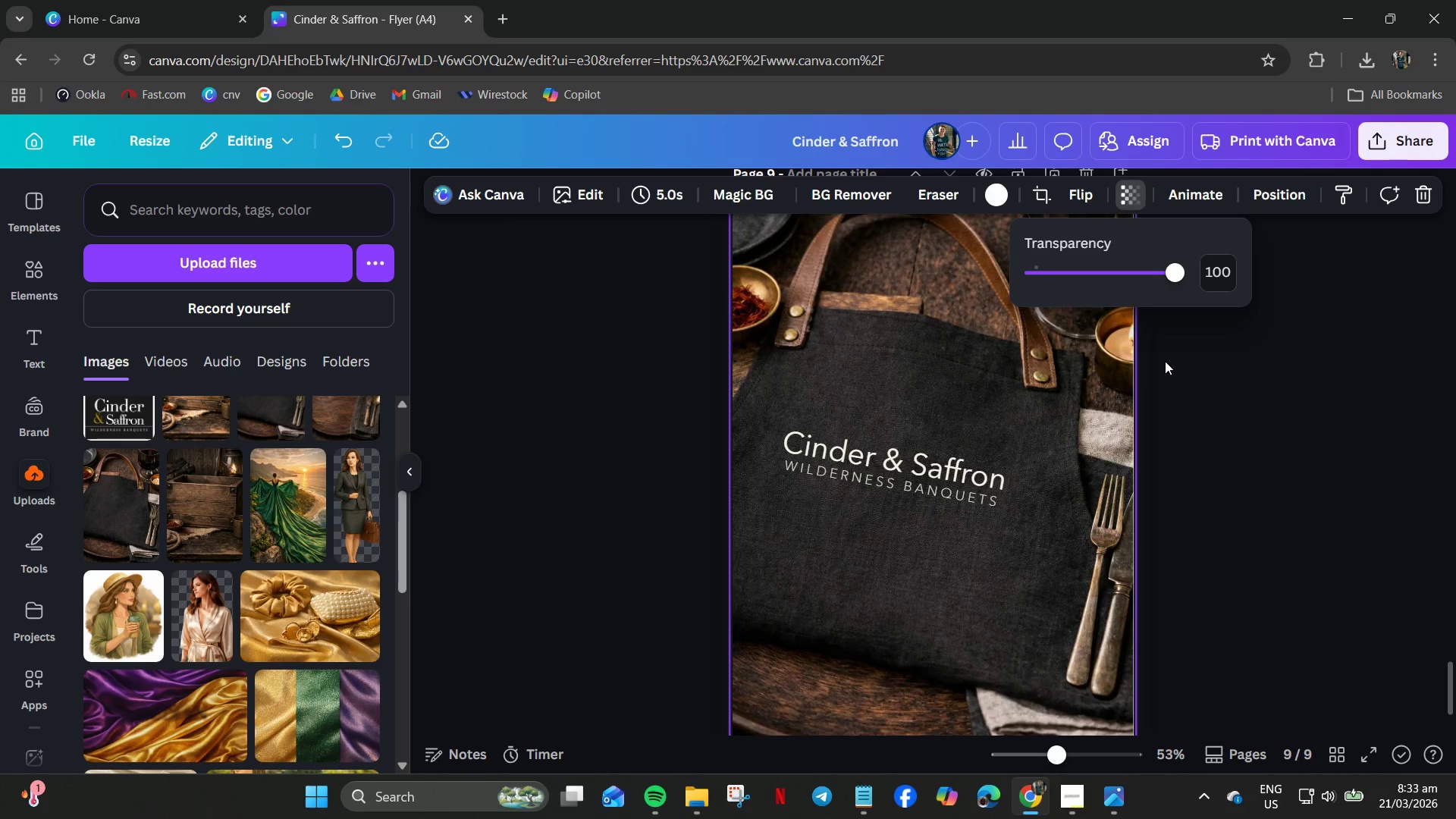 
left_click([1172, 469])
 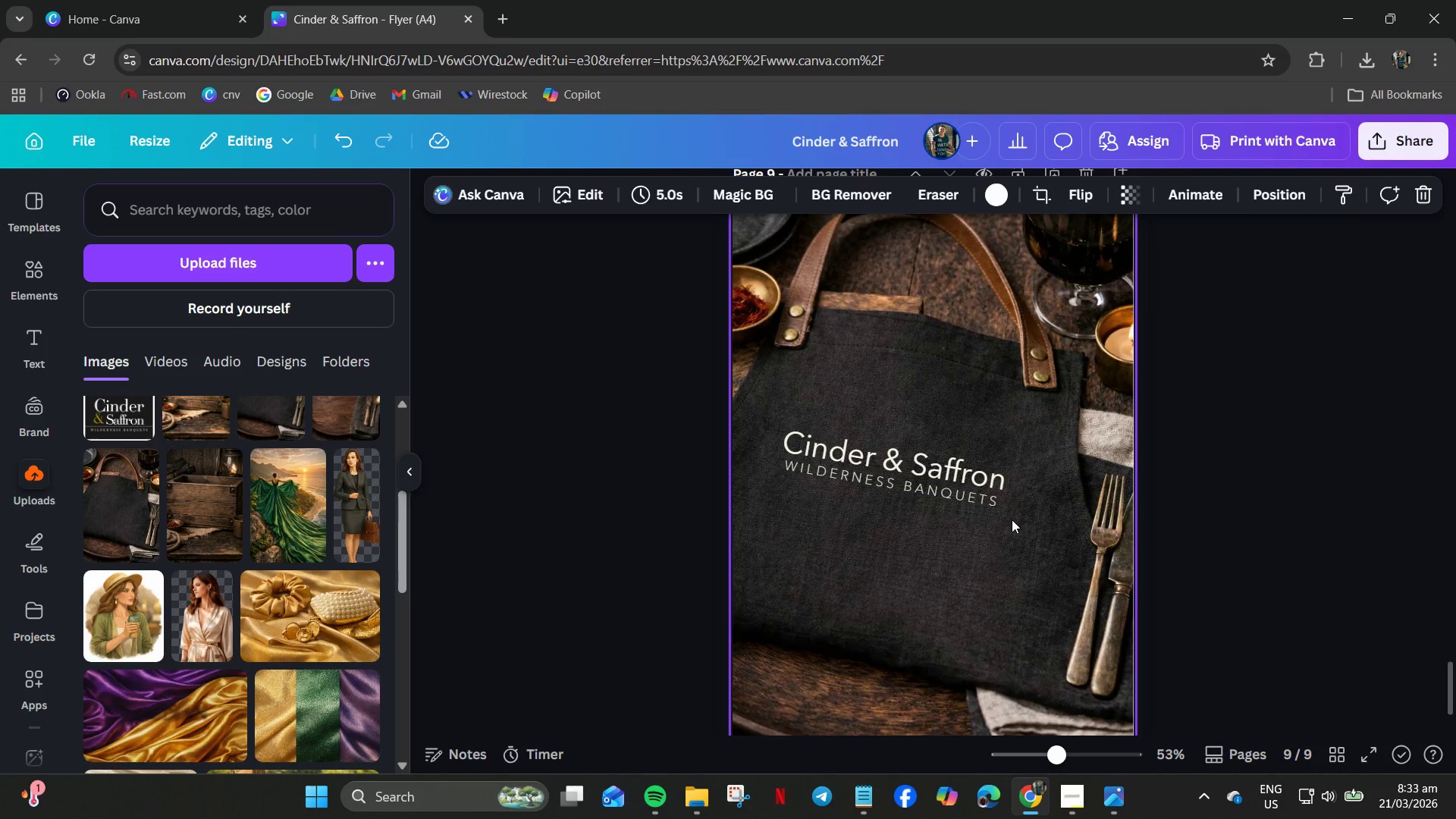 
wait(9.73)
 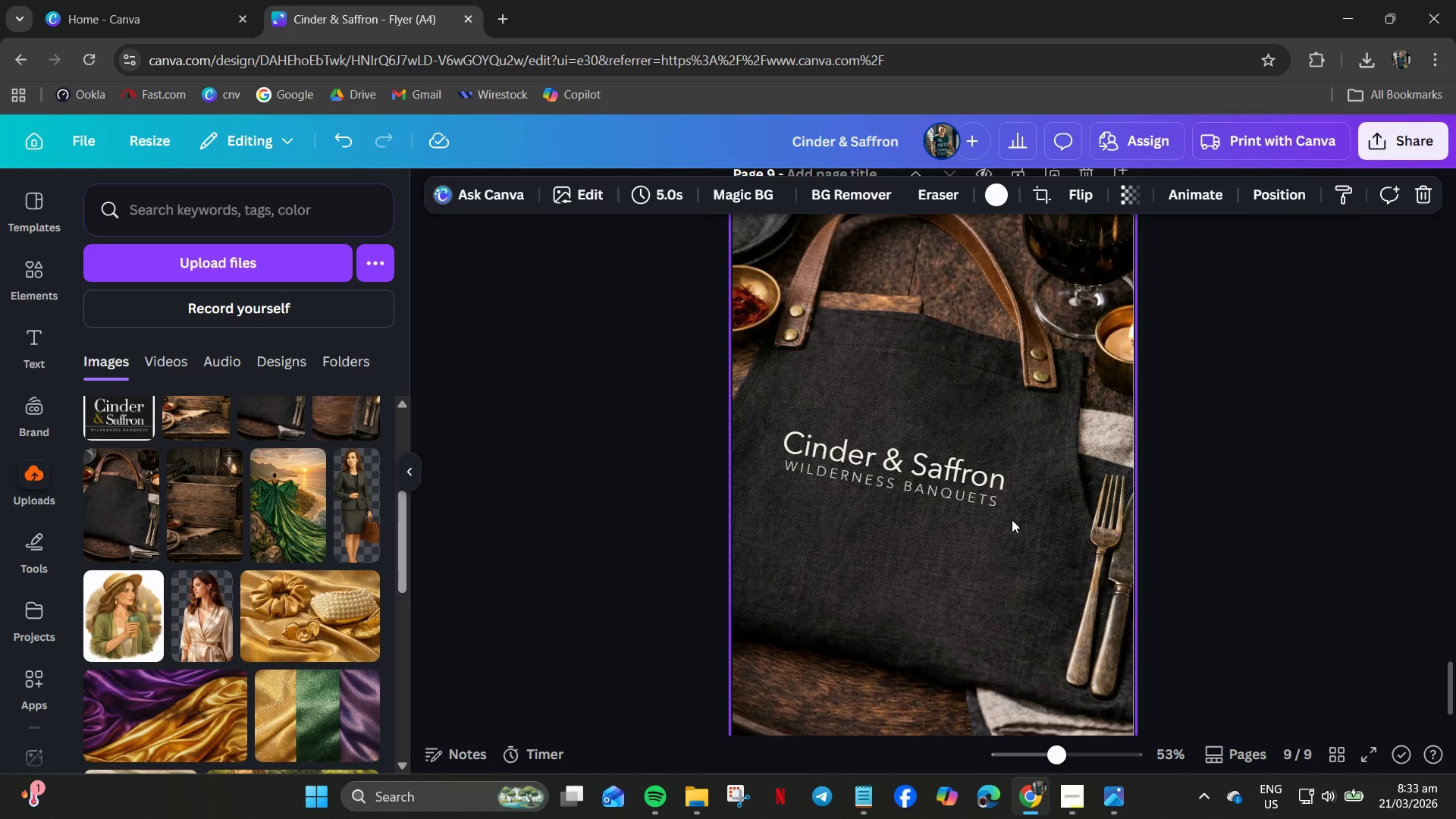 
left_click([956, 565])
 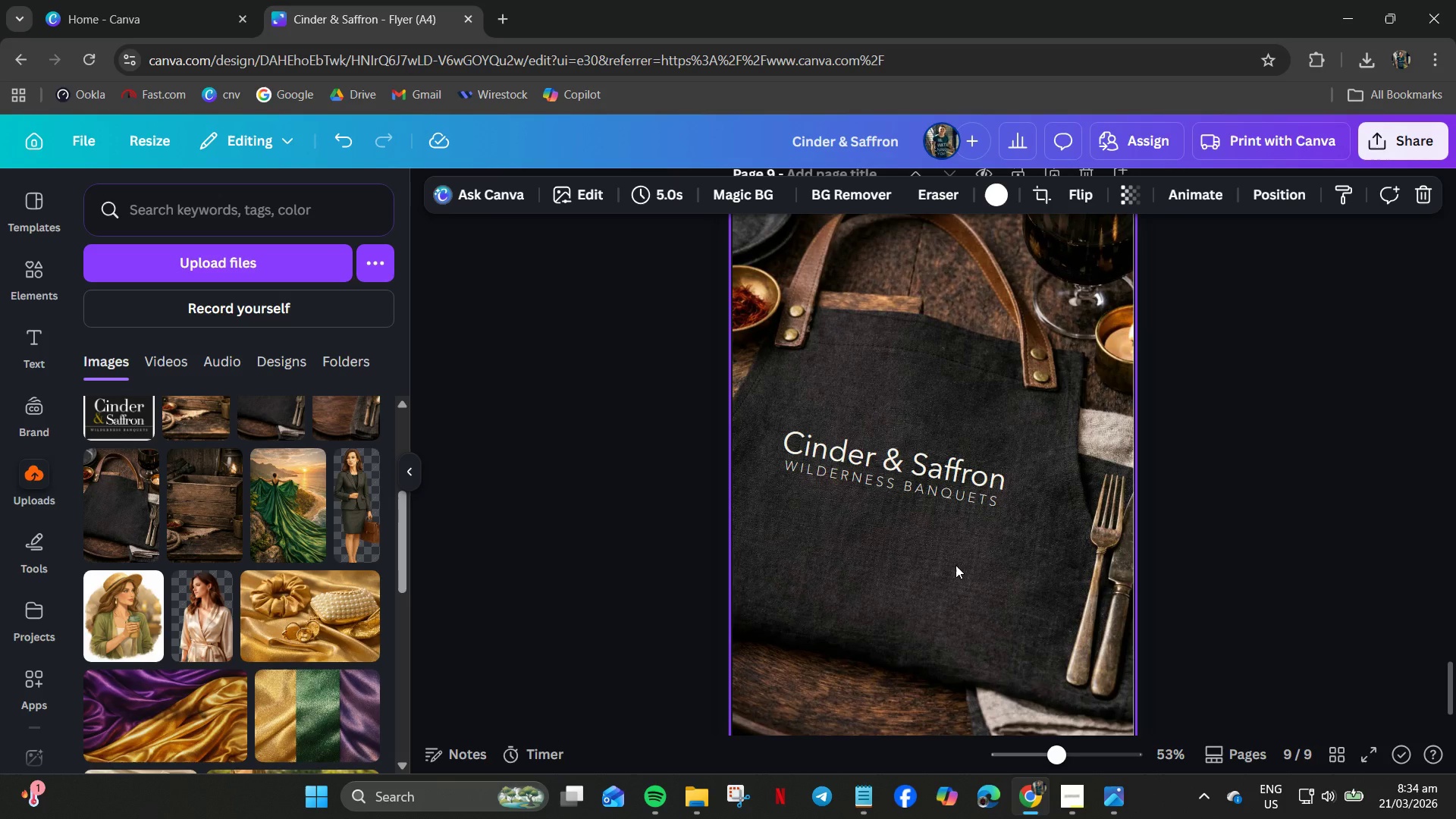 
hold_key(key=ControlLeft, duration=0.53)
scroll: coordinate [956, 565], scroll_direction: down, amount: 3.0
 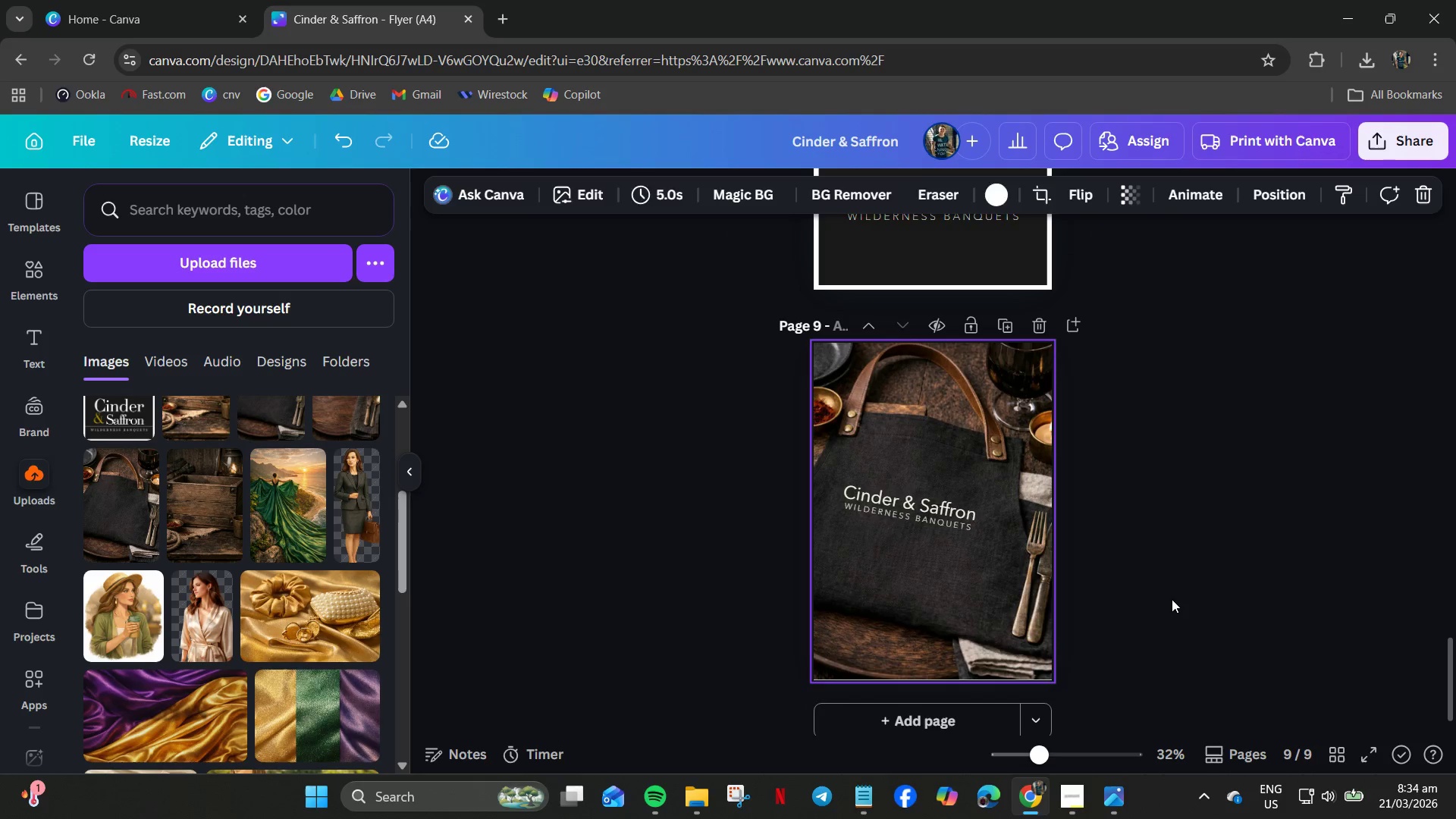 
left_click([1172, 599])
 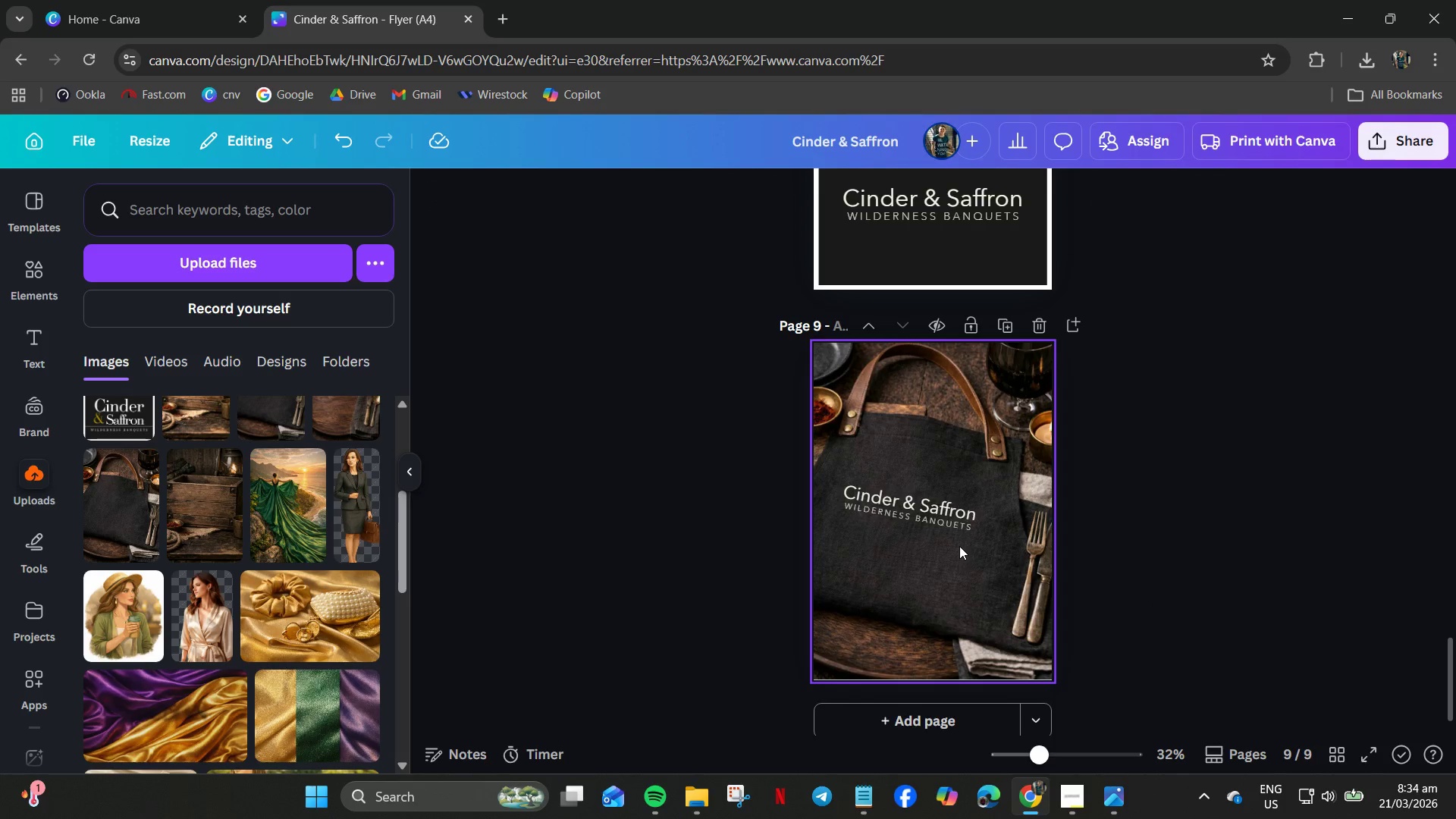 
hold_key(key=ControlLeft, duration=0.88)
scroll: coordinate [956, 540], scroll_direction: up, amount: 4.0
 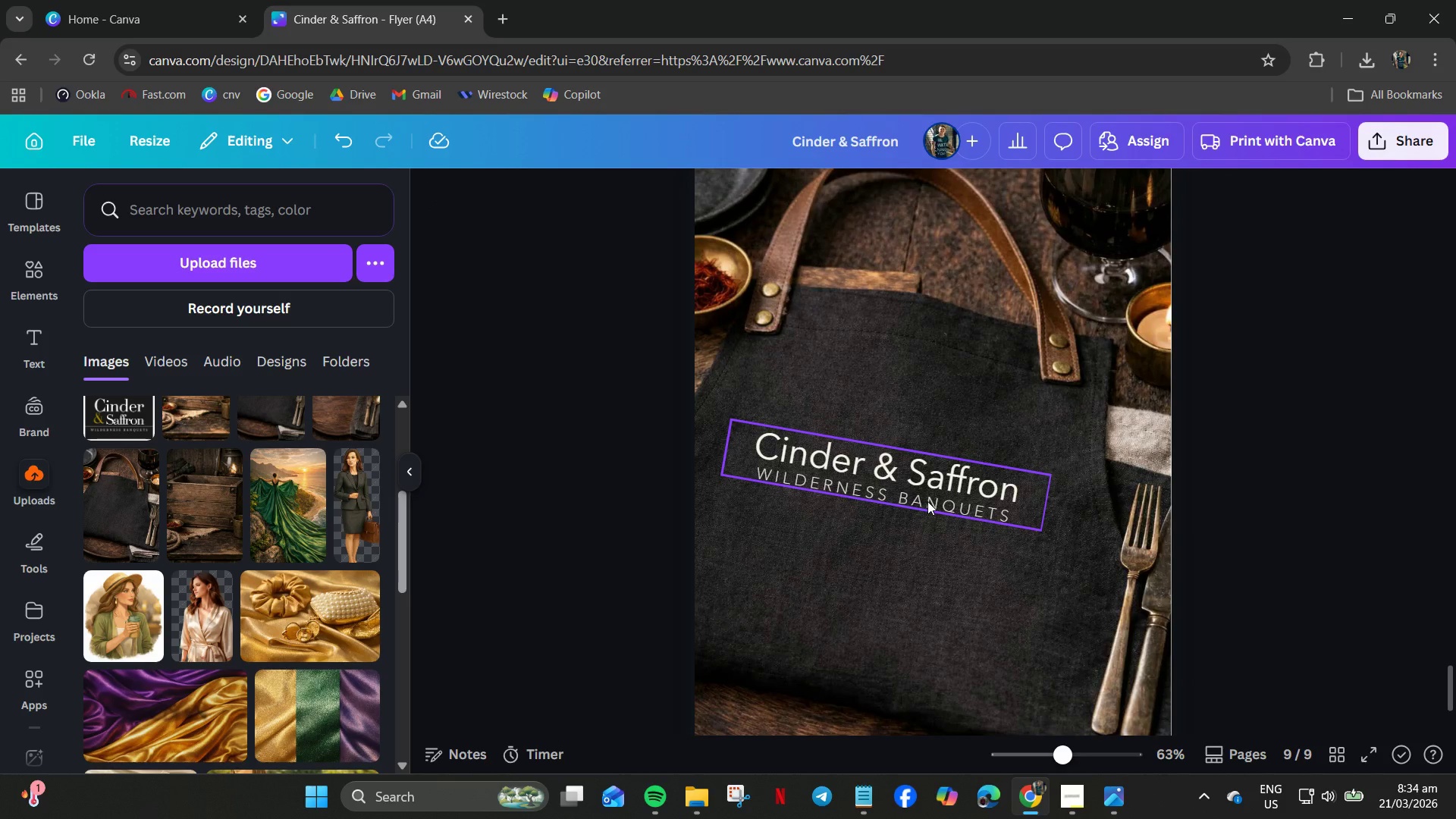 
left_click([927, 501])
 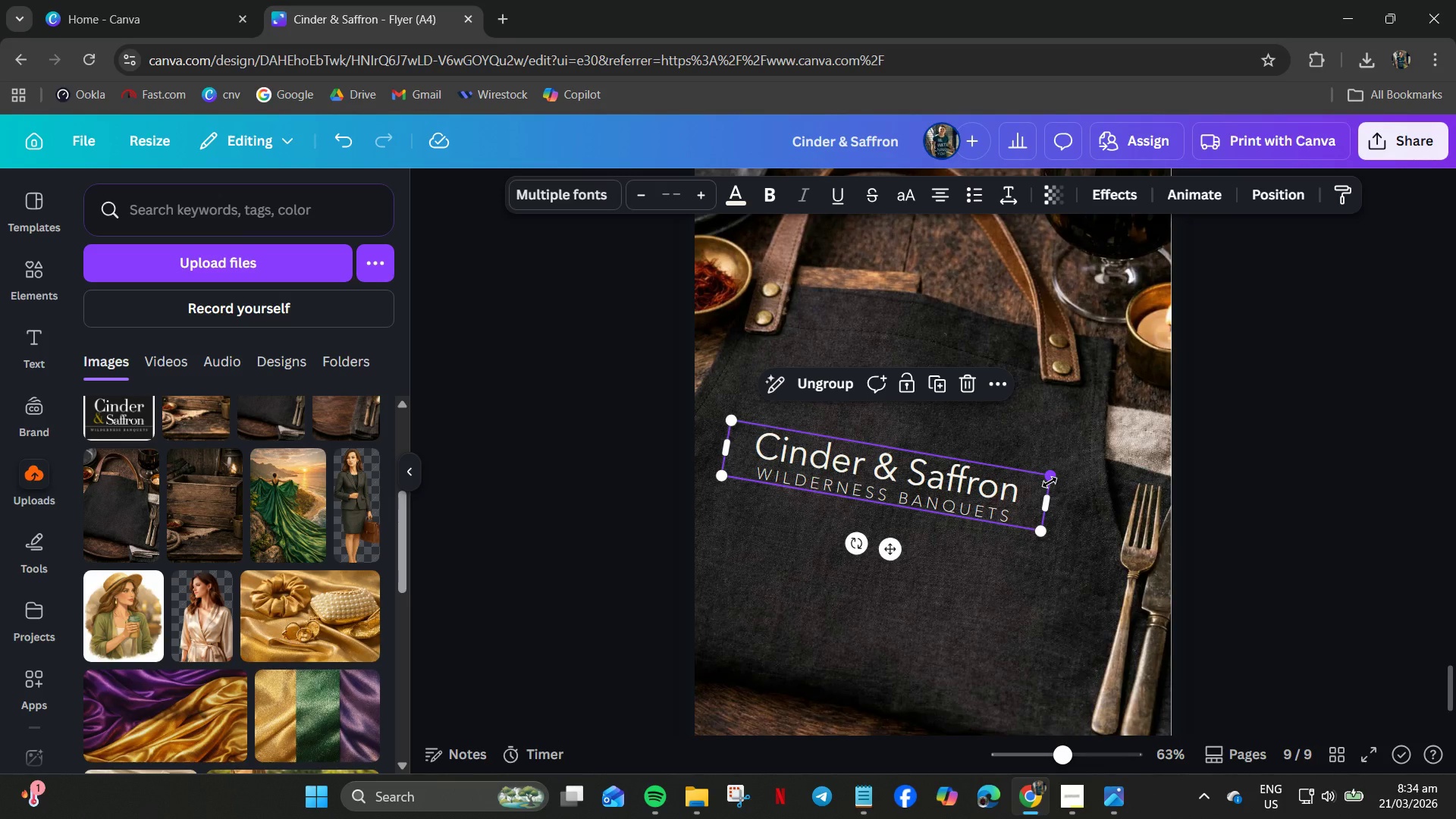 
left_click_drag(start_coordinate=[1052, 482], to_coordinate=[1079, 478])
 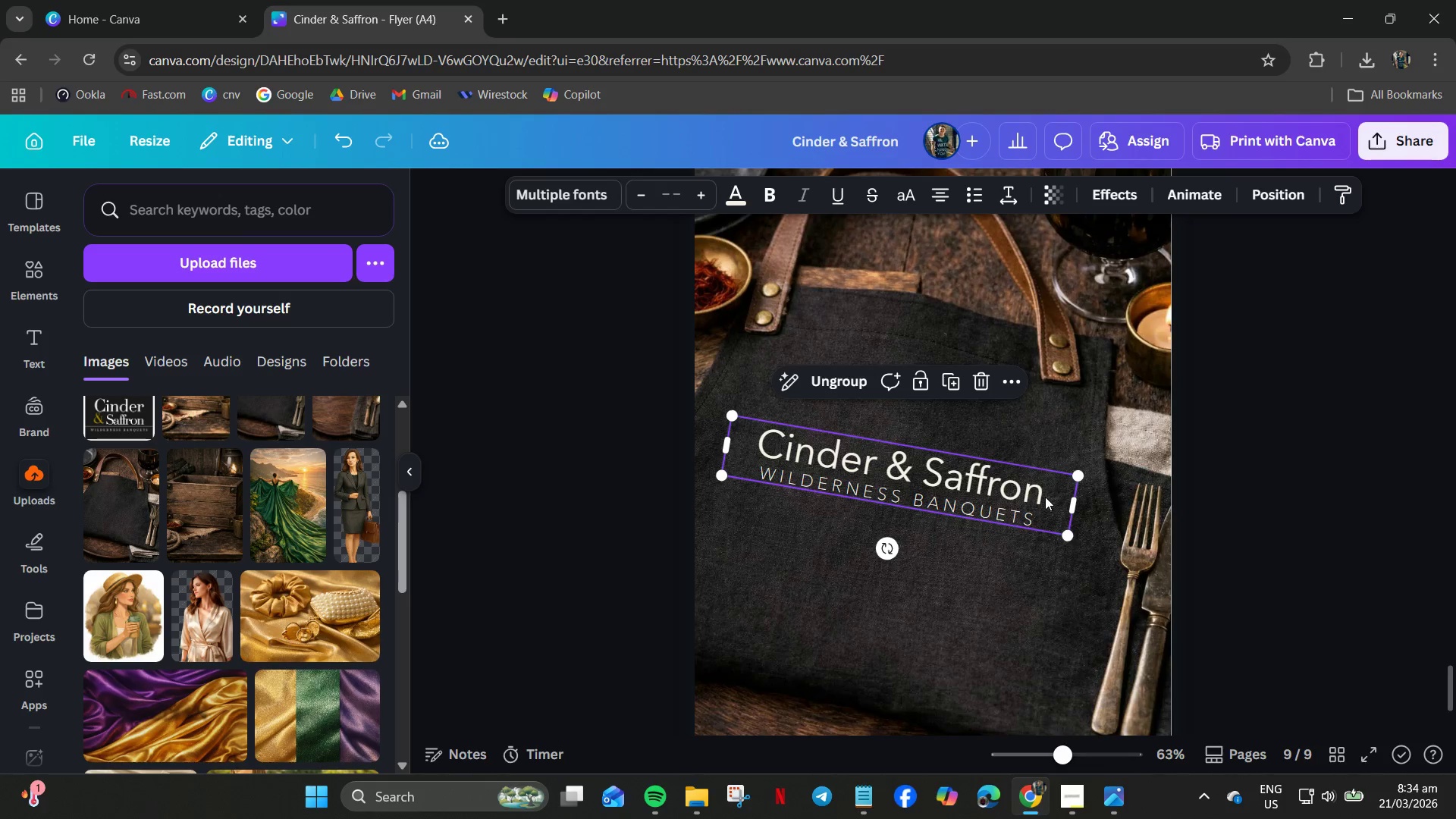 
left_click_drag(start_coordinate=[1045, 497], to_coordinate=[1035, 496])
 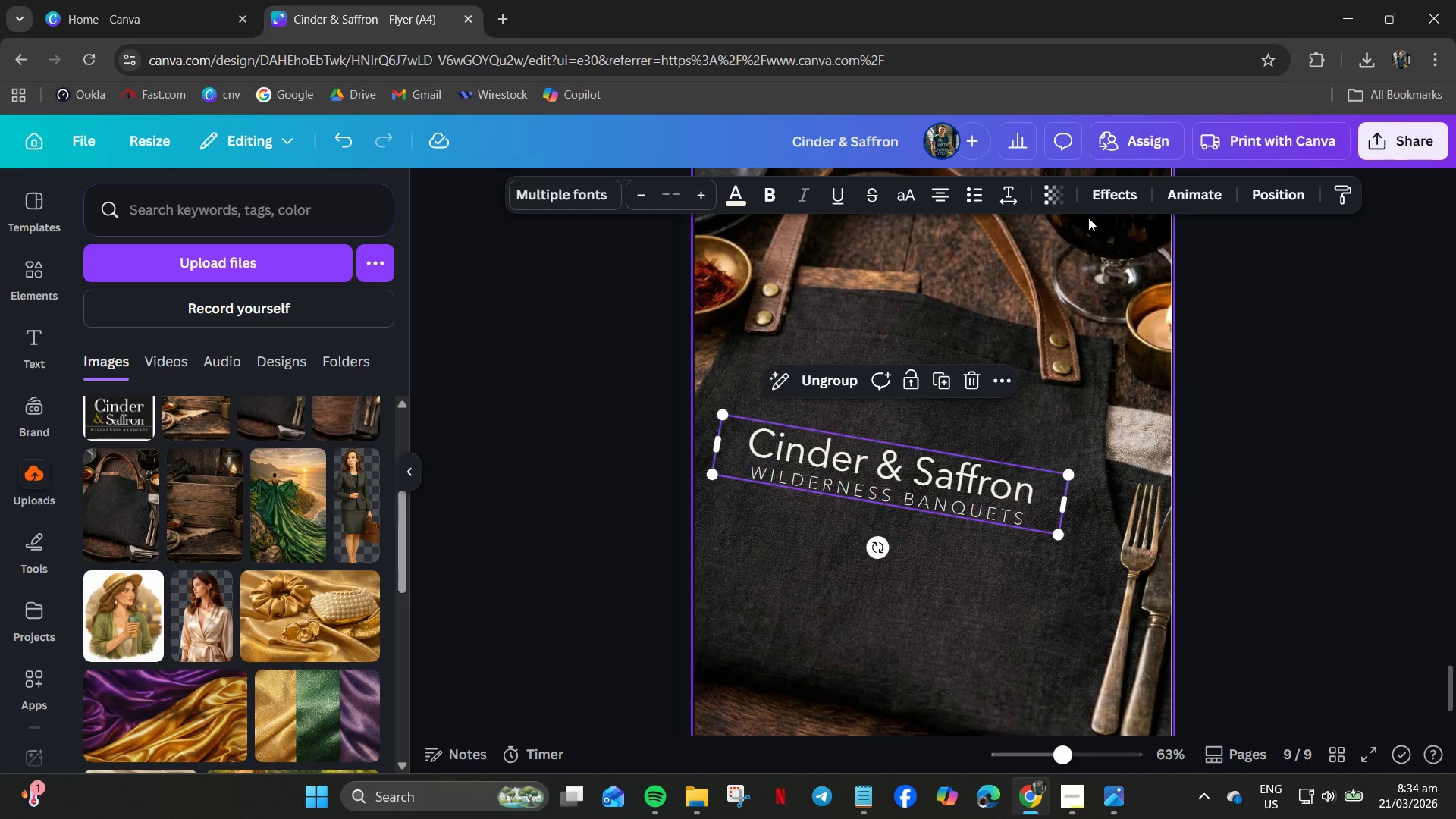 
left_click([1063, 202])
 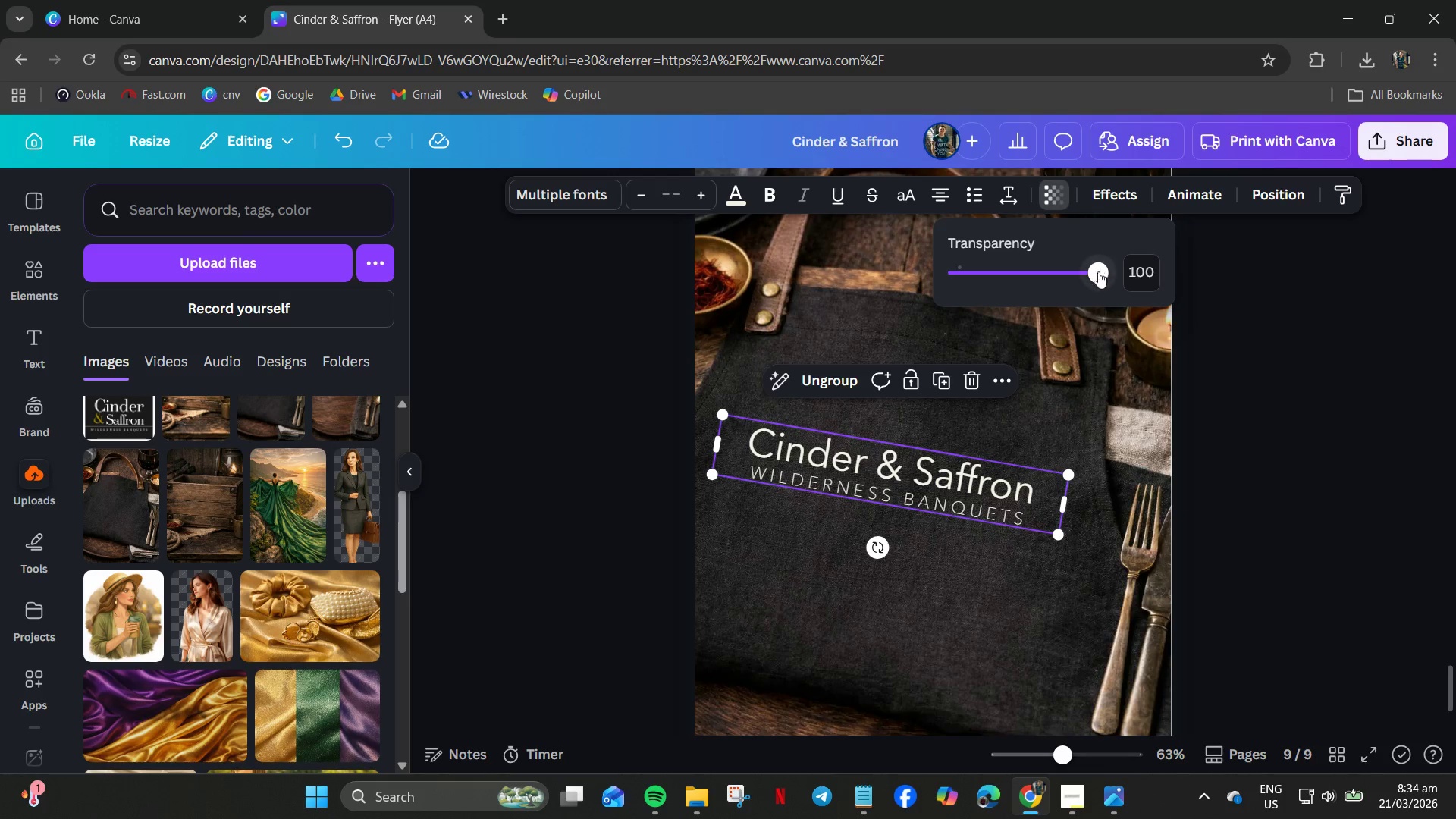 
left_click_drag(start_coordinate=[1094, 283], to_coordinate=[1072, 278])
 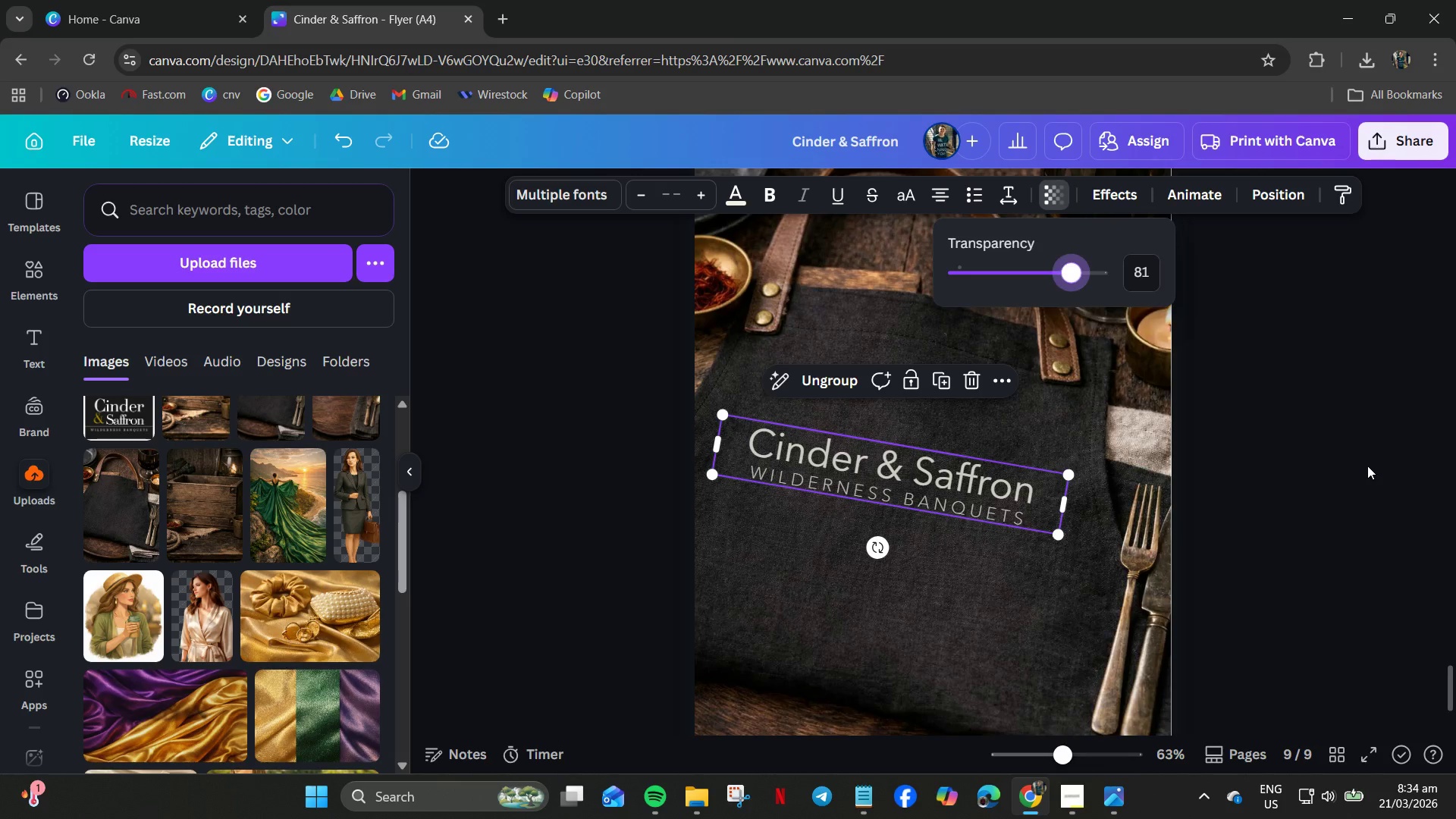 
left_click([1367, 466])
 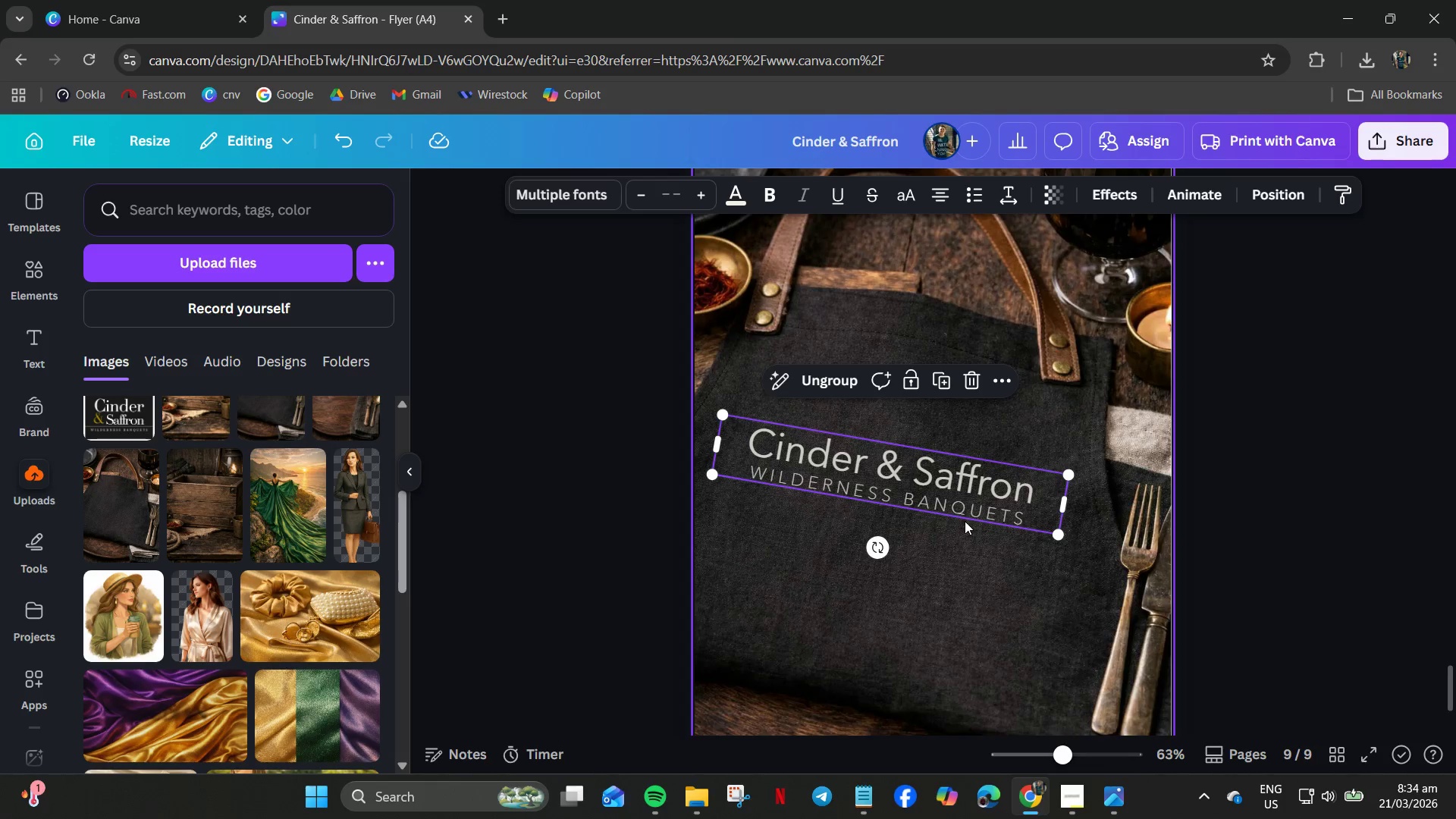 
hold_key(key=ControlLeft, duration=0.84)
scroll: coordinate [946, 510], scroll_direction: up, amount: 7.0
 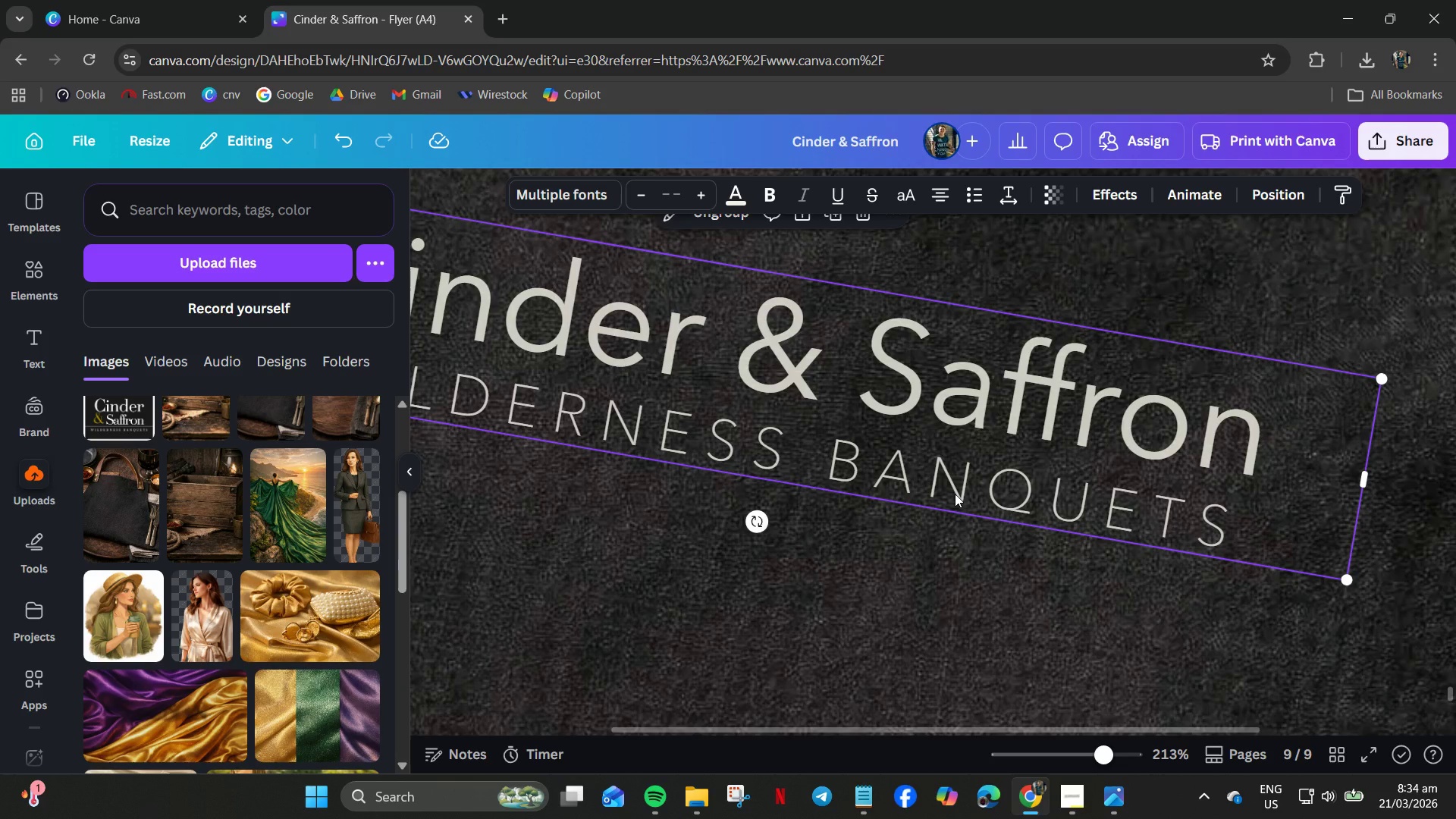 
hold_key(key=ControlLeft, duration=1.25)
scroll: coordinate [955, 494], scroll_direction: down, amount: 7.0
 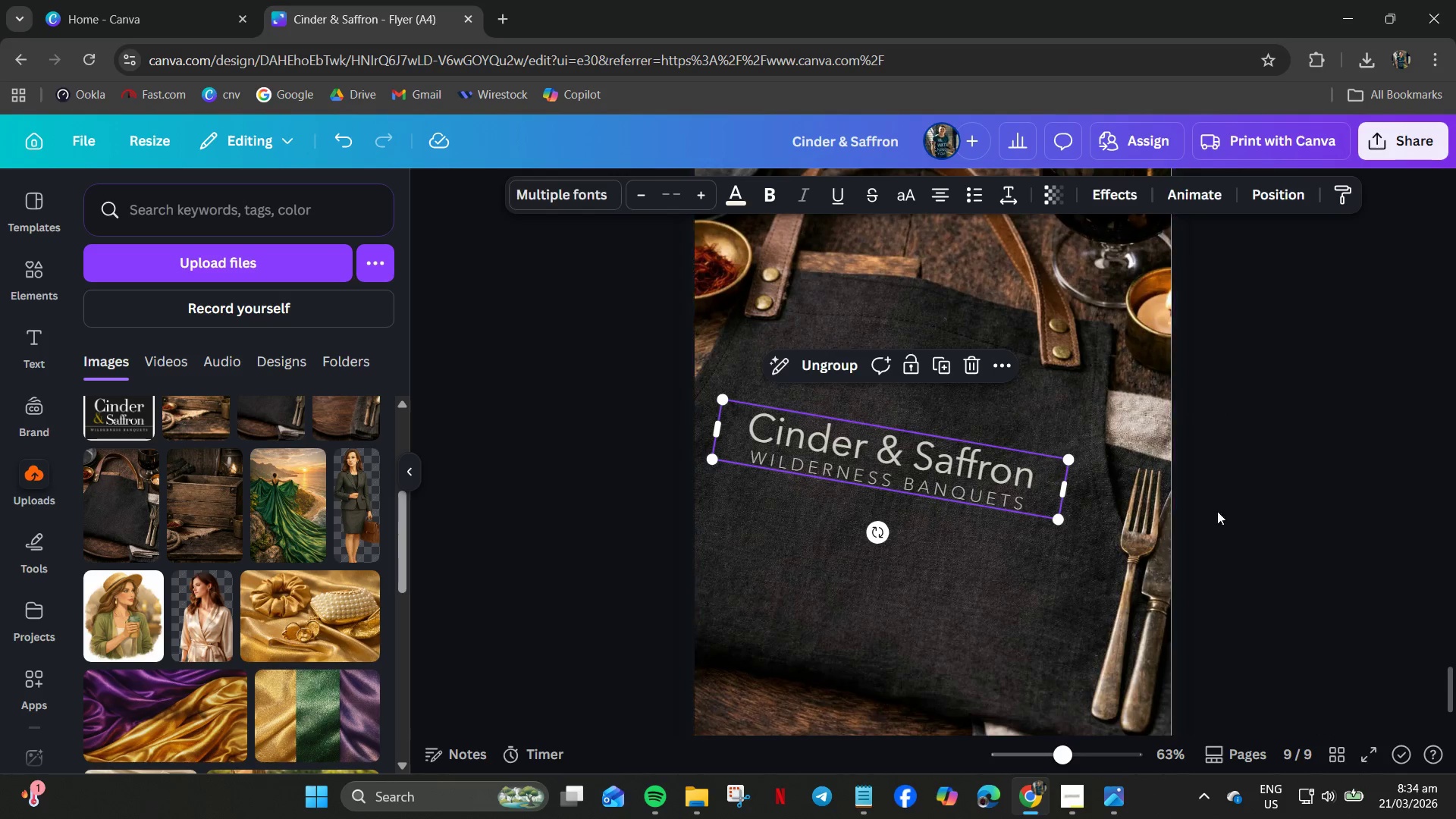 
left_click([1263, 504])
 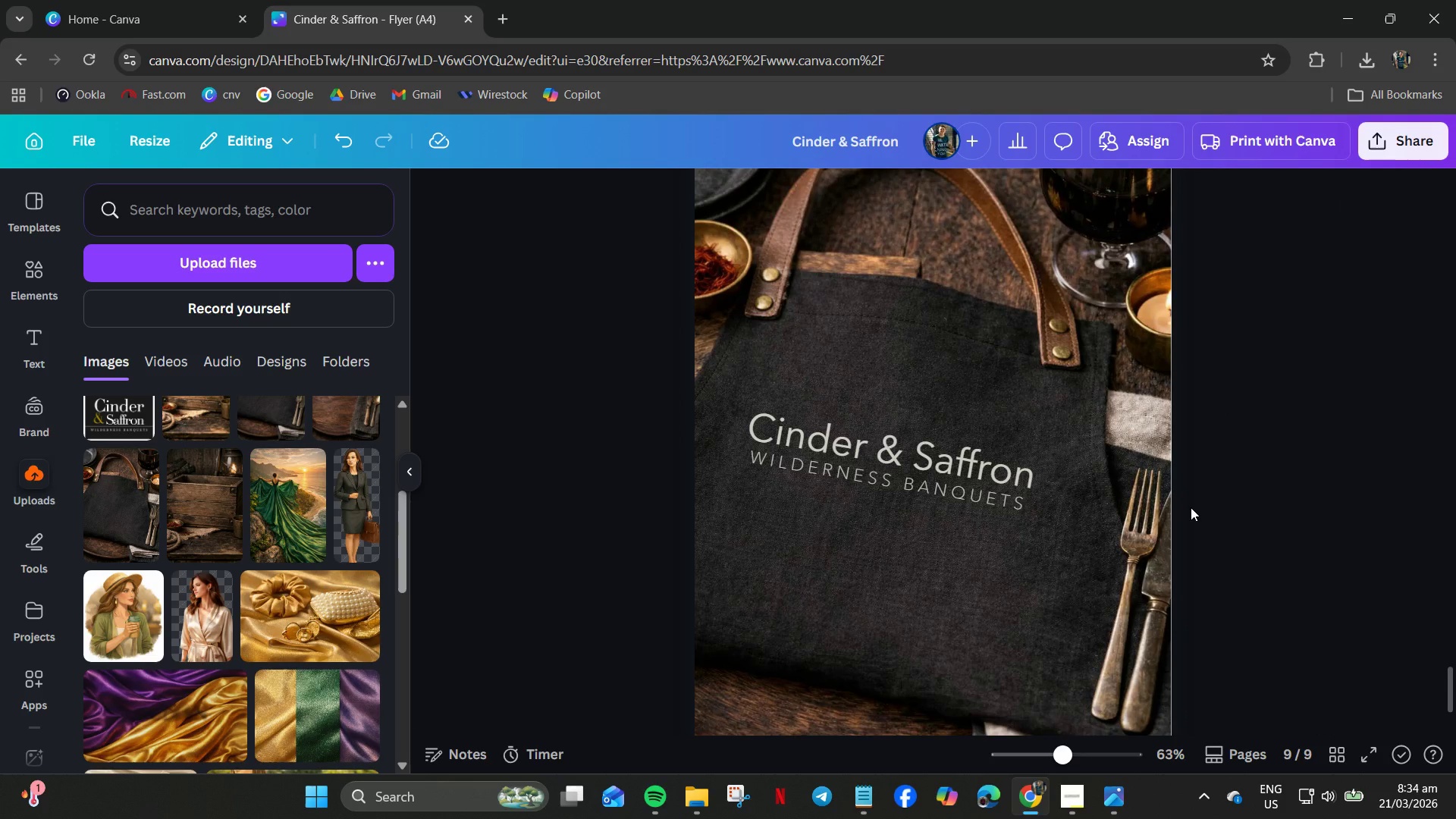 
scroll: coordinate [1197, 520], scroll_direction: none, amount: 0.0
 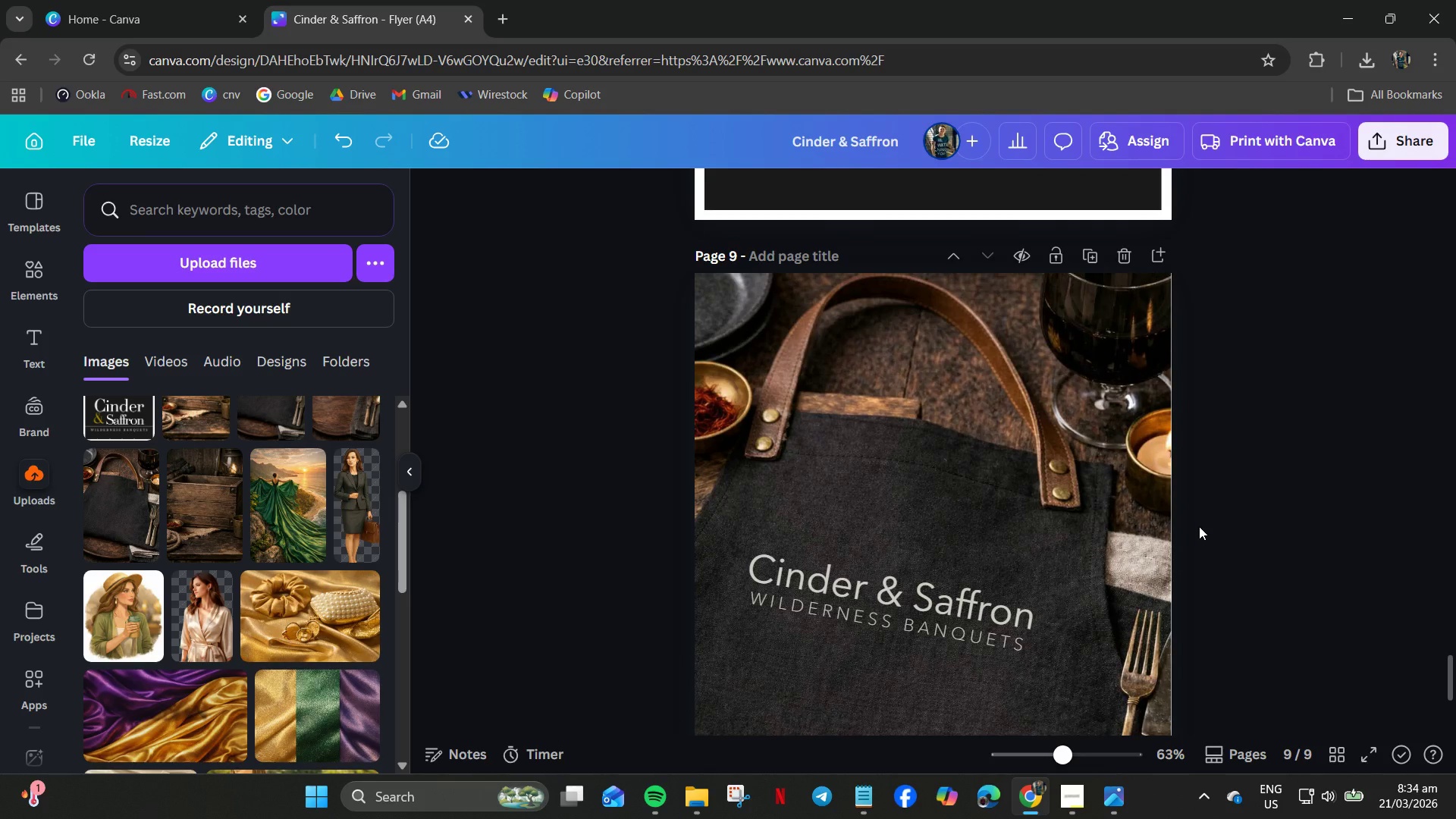 
scroll: coordinate [1199, 527], scroll_direction: down, amount: 2.0
 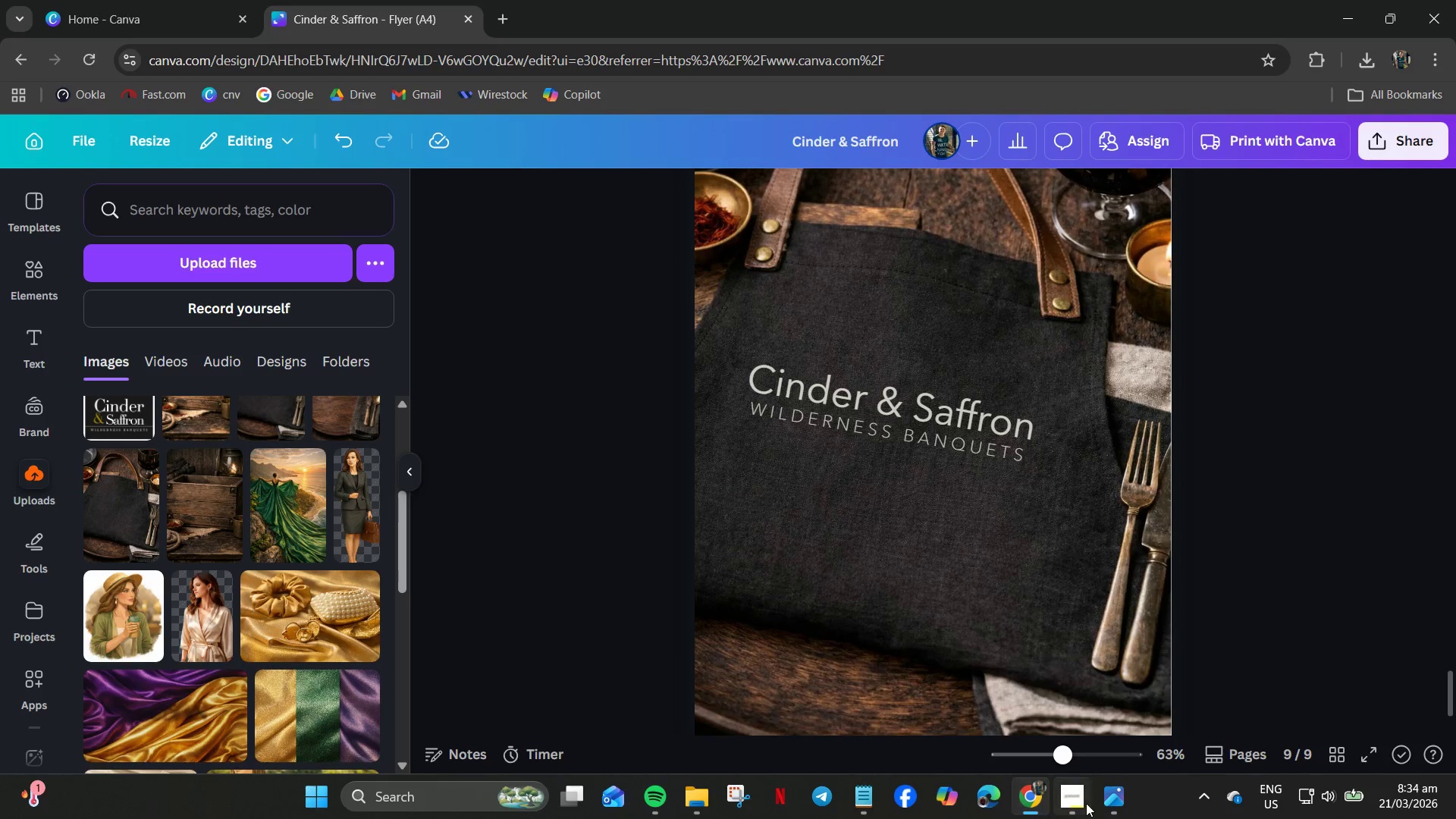 
left_click([1087, 802])